 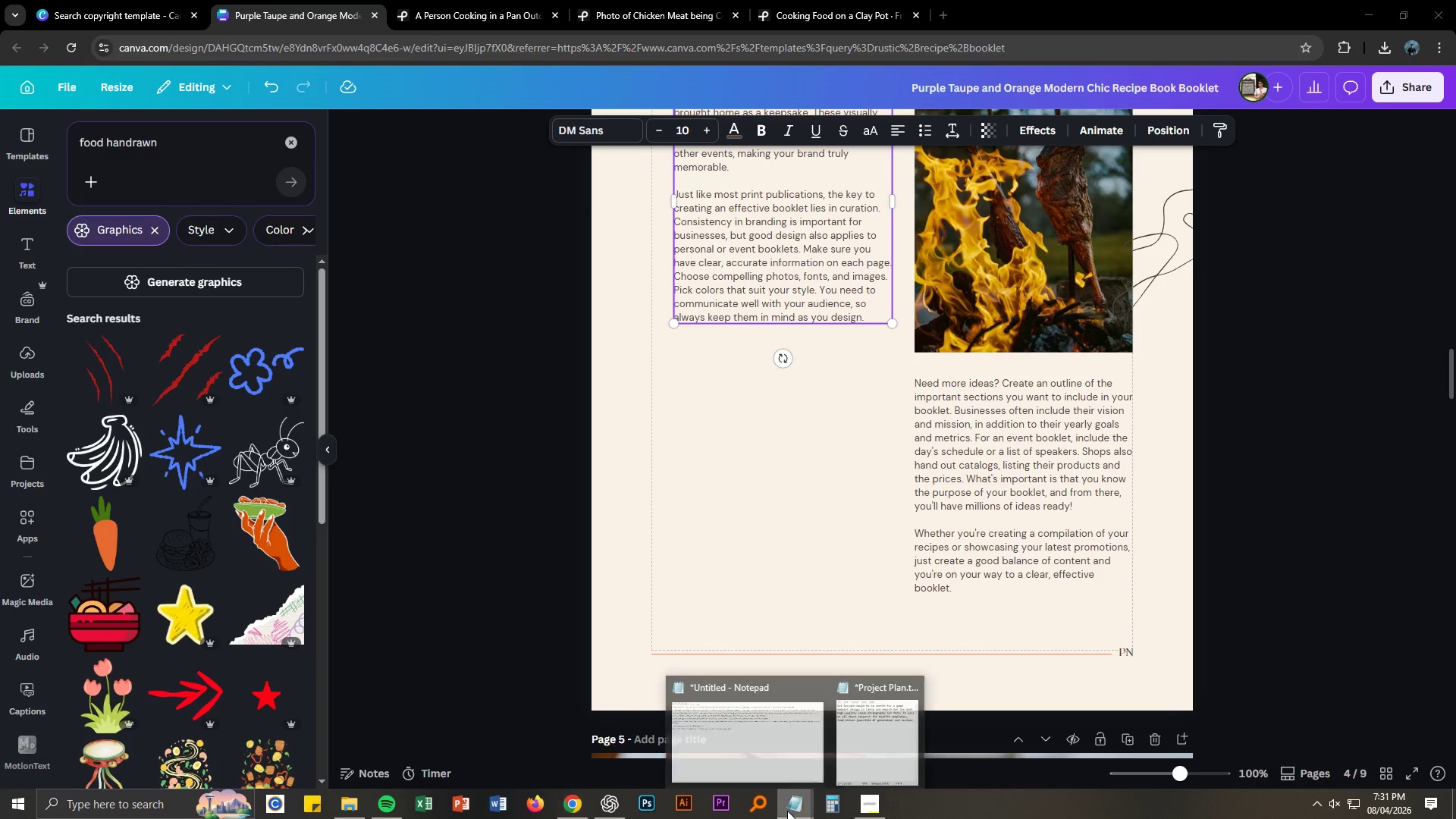 
left_click([768, 724])
 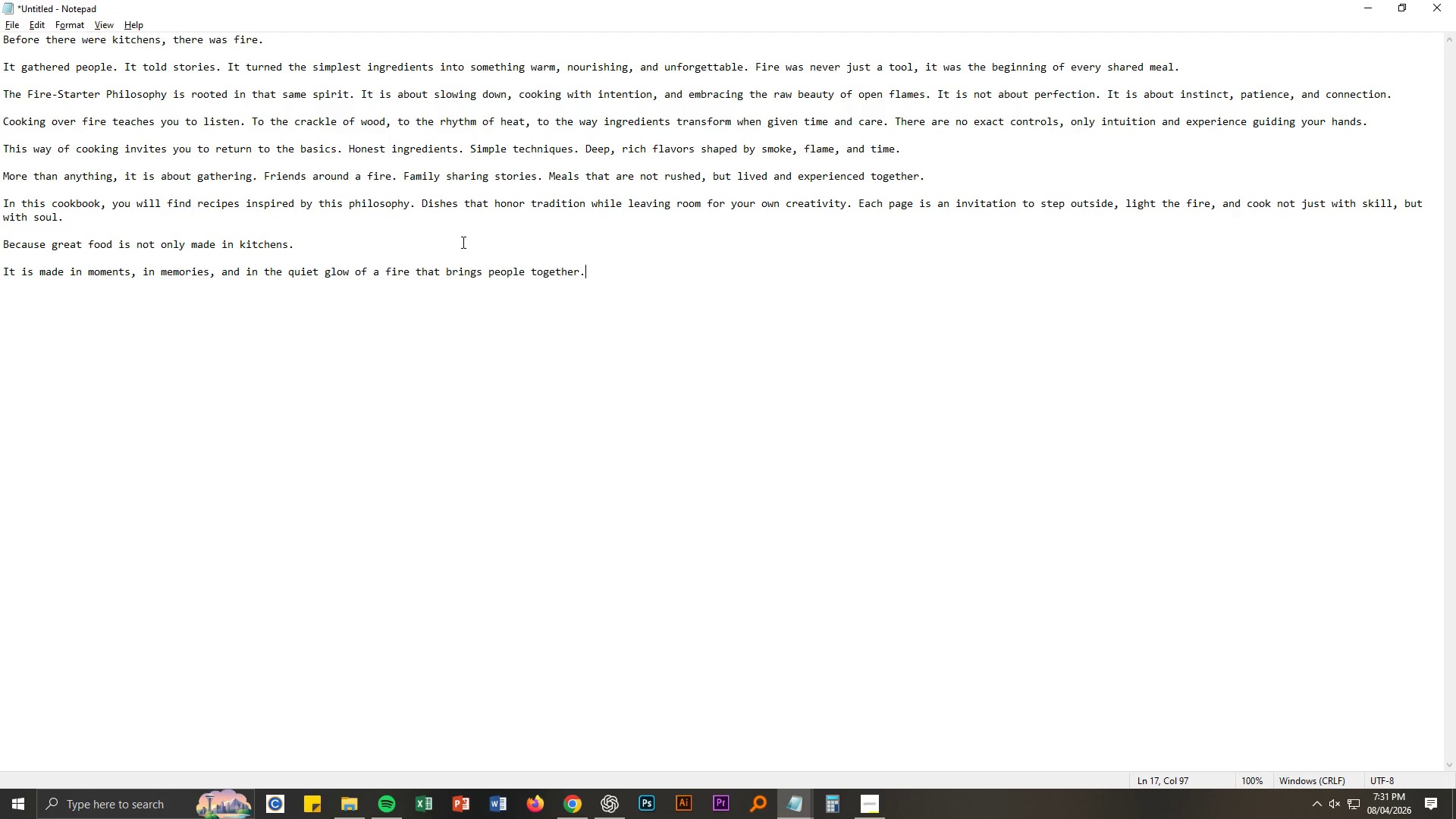 
key(Control+A)
 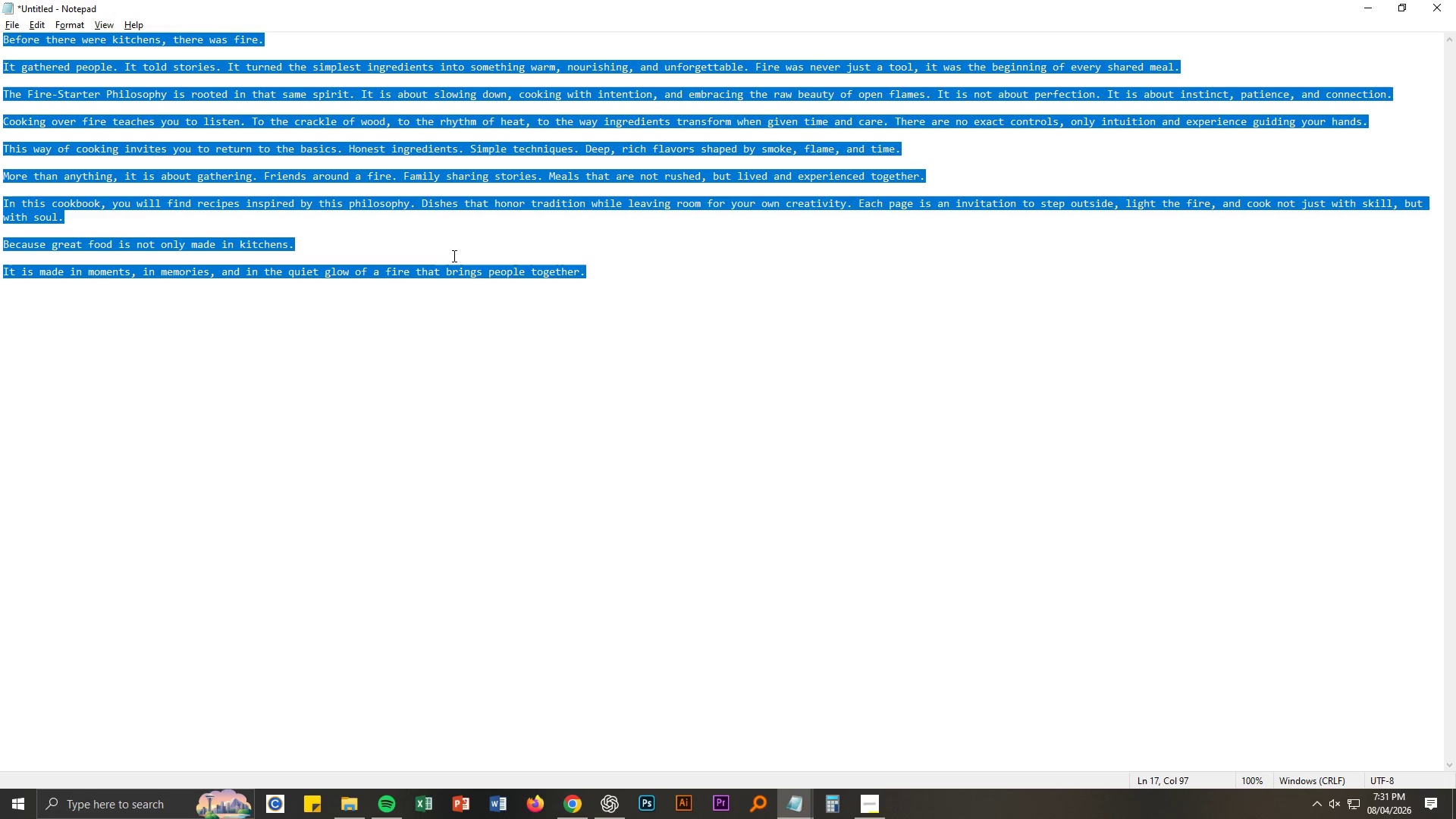 
key(Control+C)
 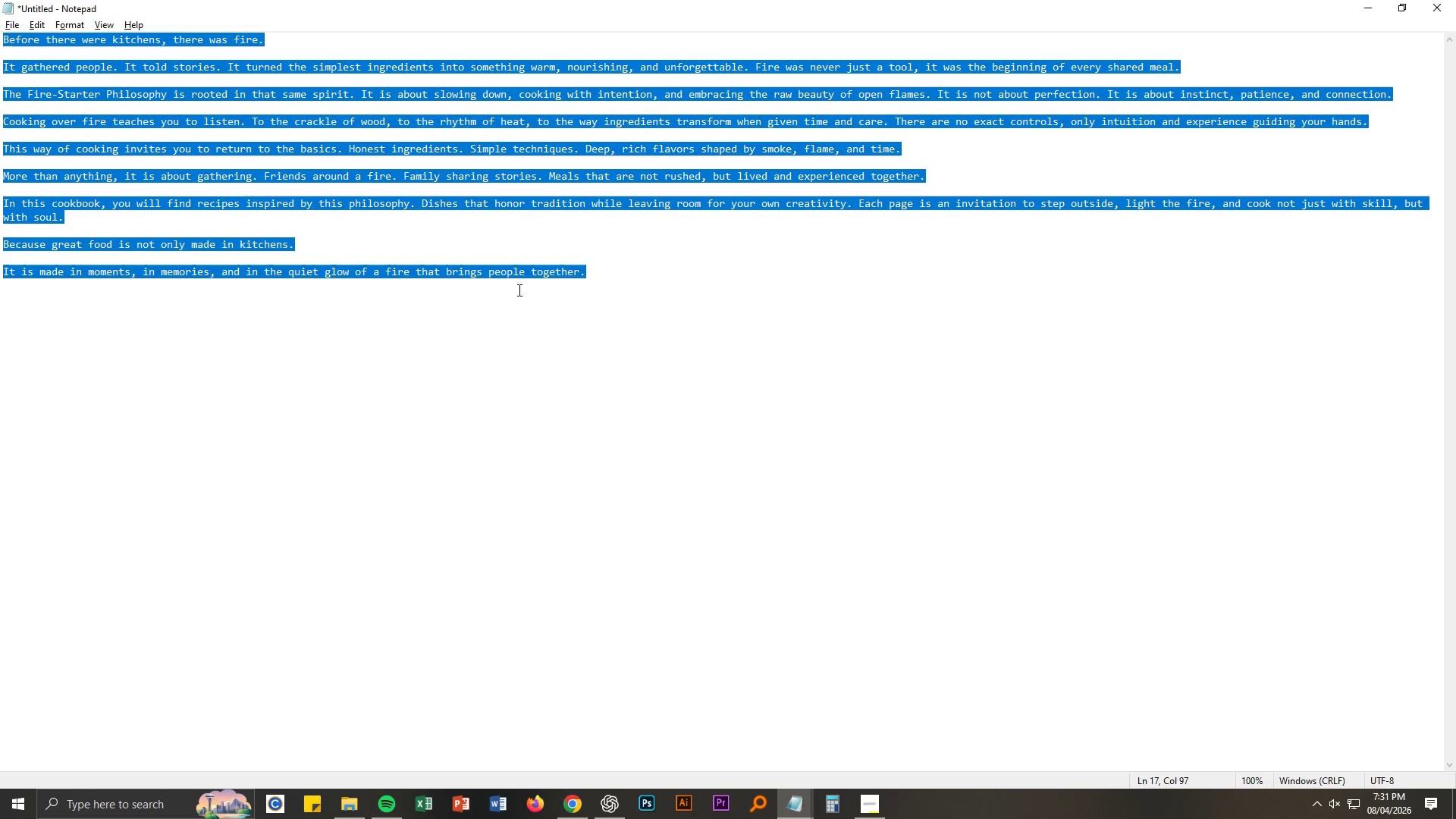 
key(Alt+AltLeft)
 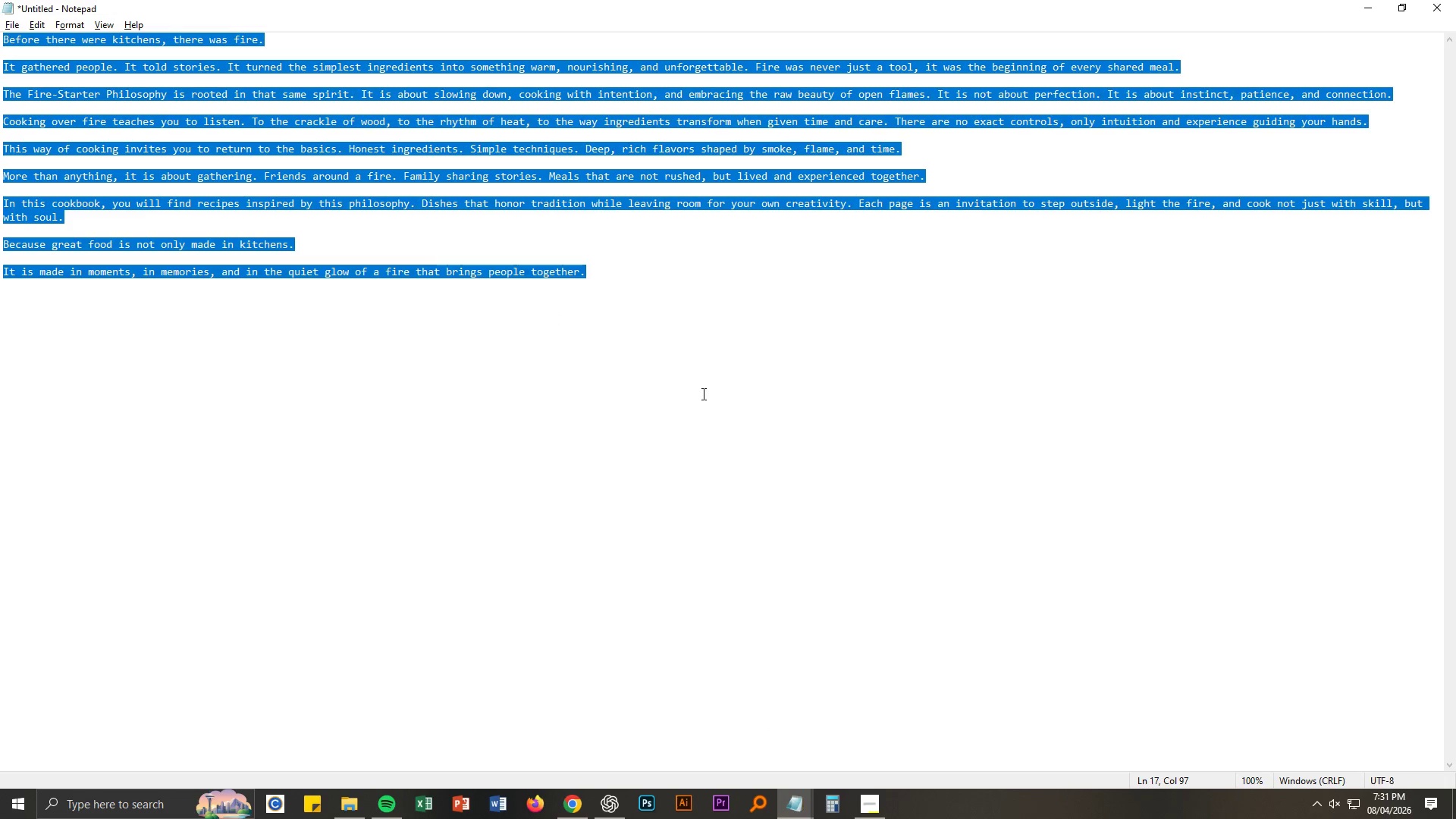 
key(Alt+Tab)
 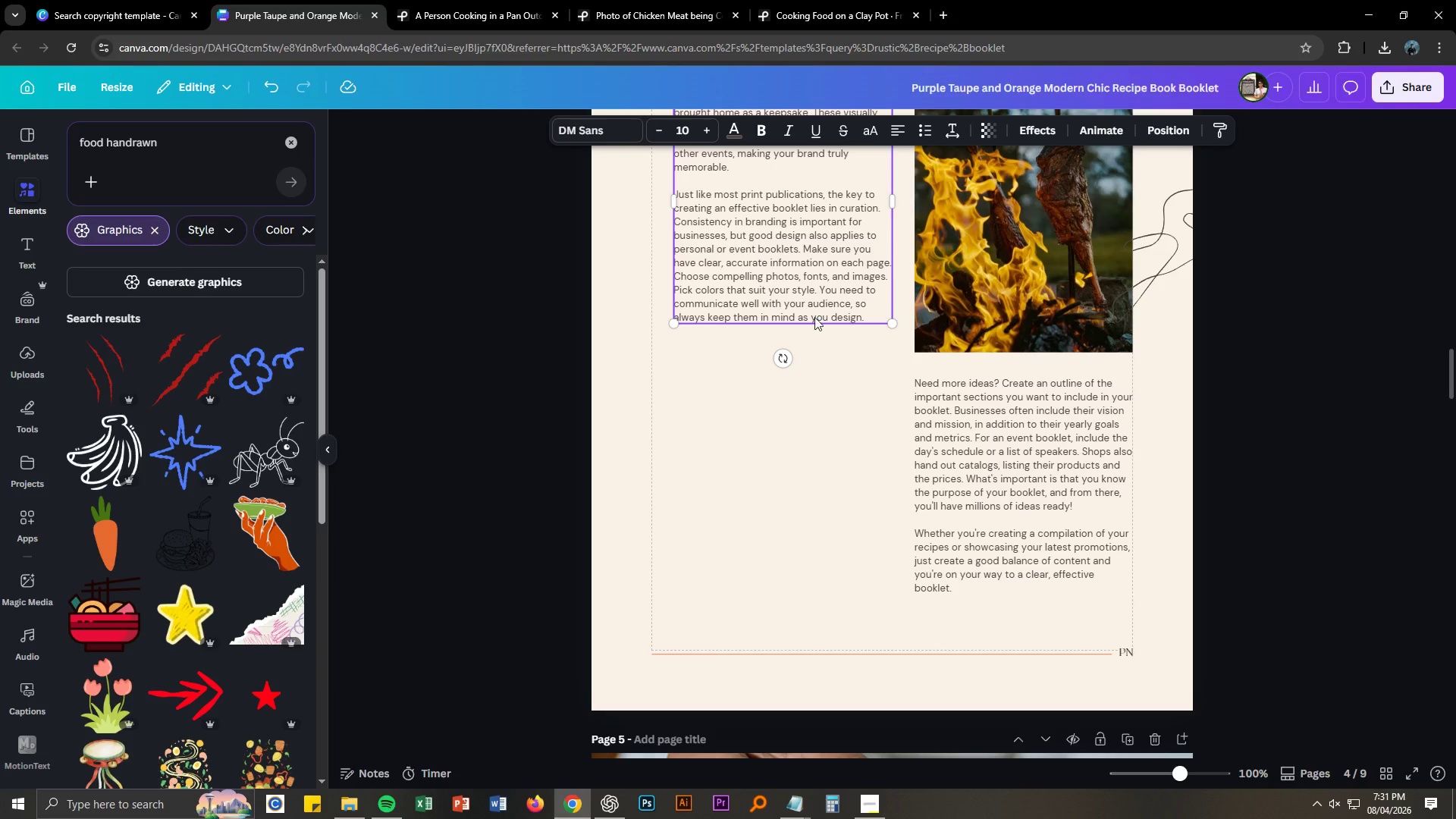 
left_click([807, 297])
 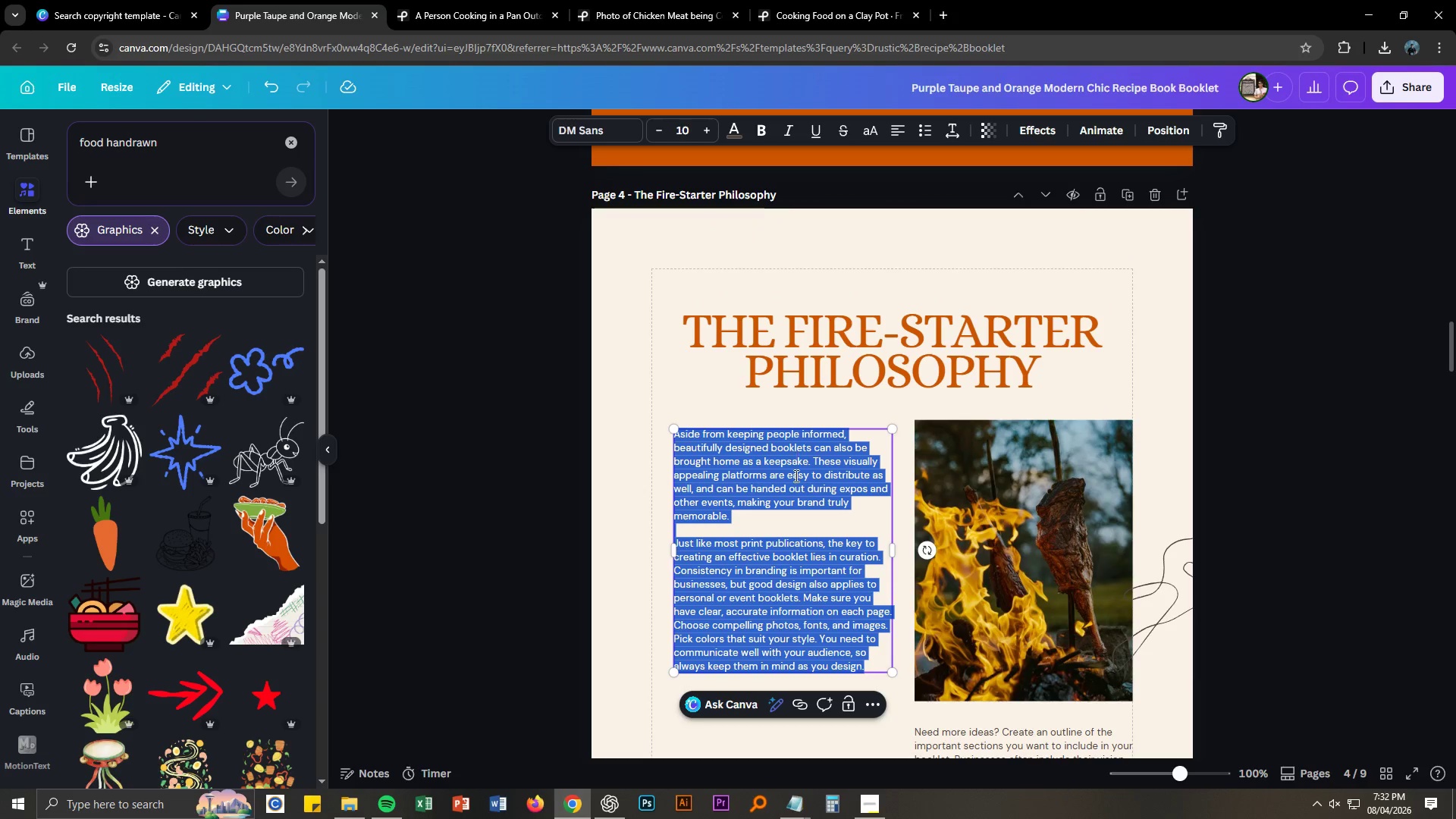 
key(Control+ControlLeft)
 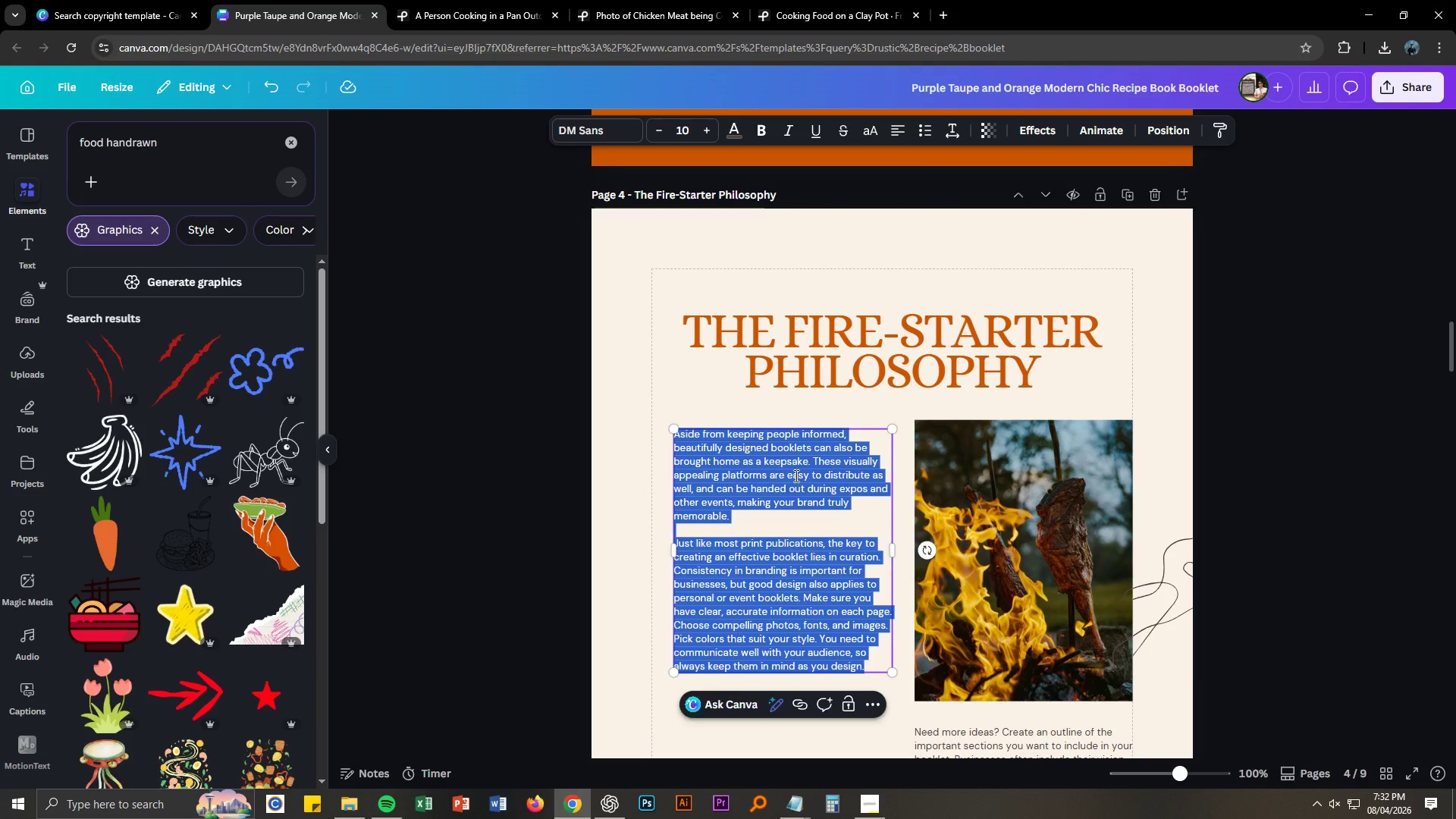 
key(Control+V)
 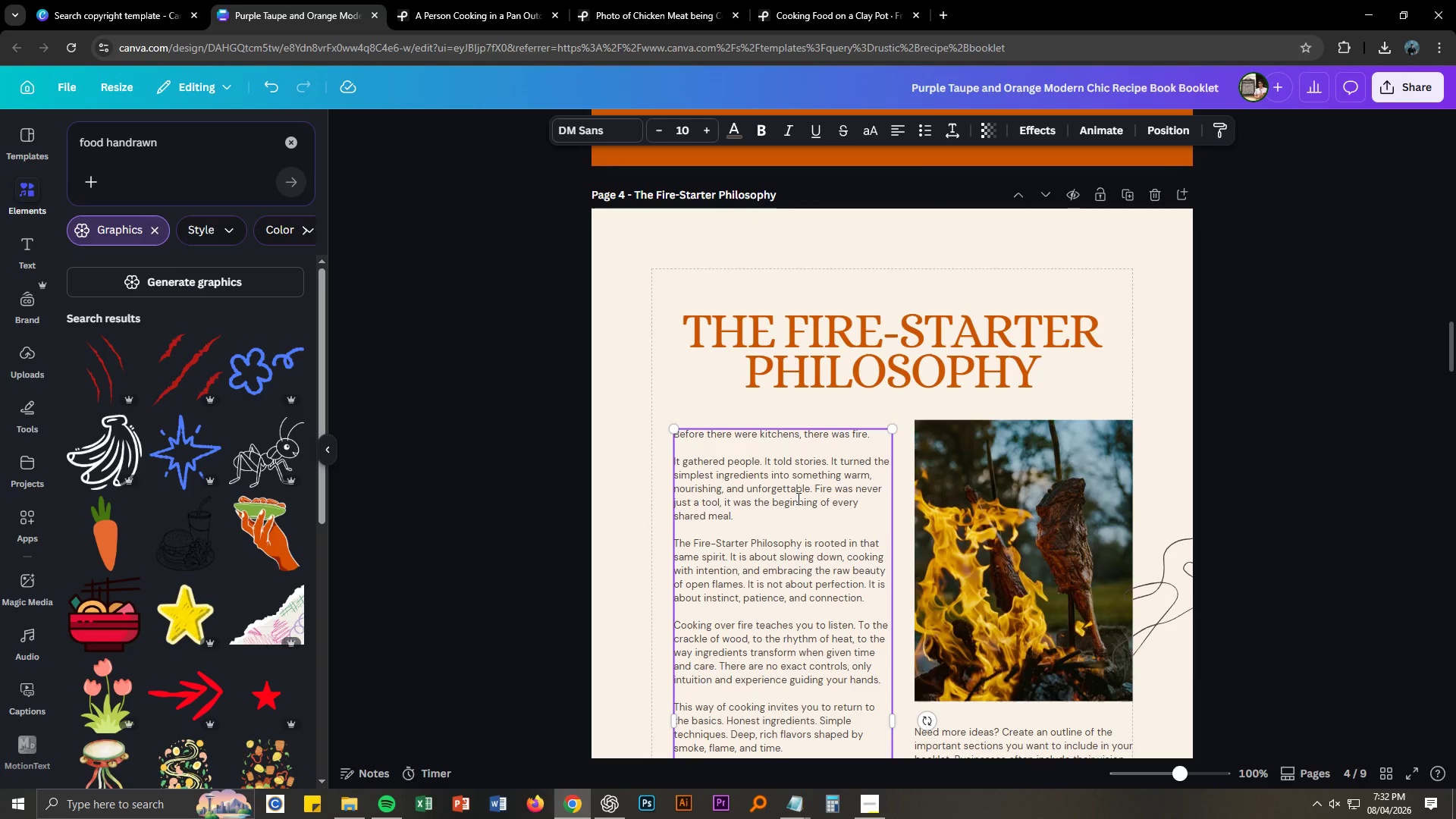 
scroll: coordinate [797, 498], scroll_direction: down, amount: 1.0
 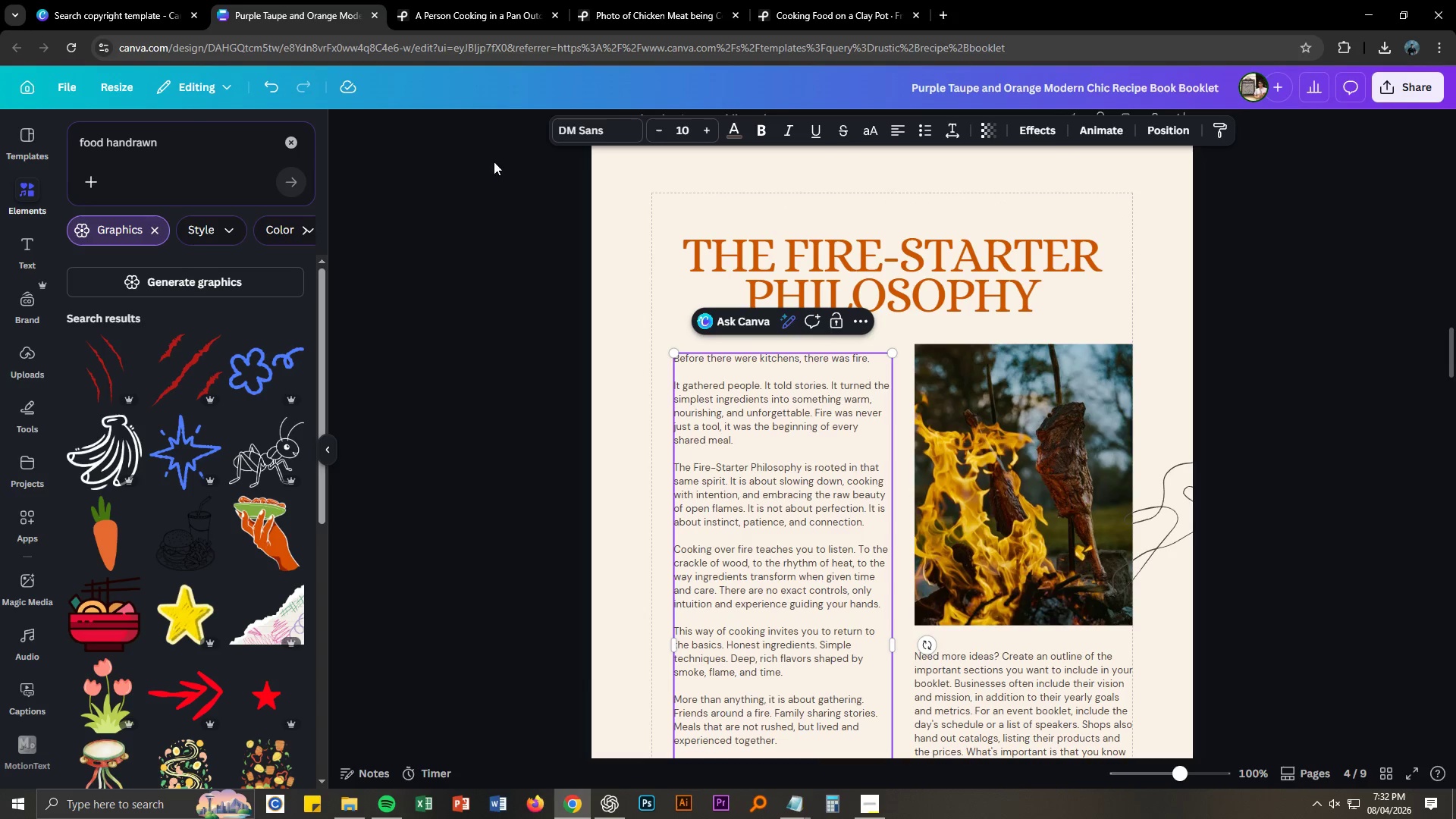 
left_click([739, 132])
 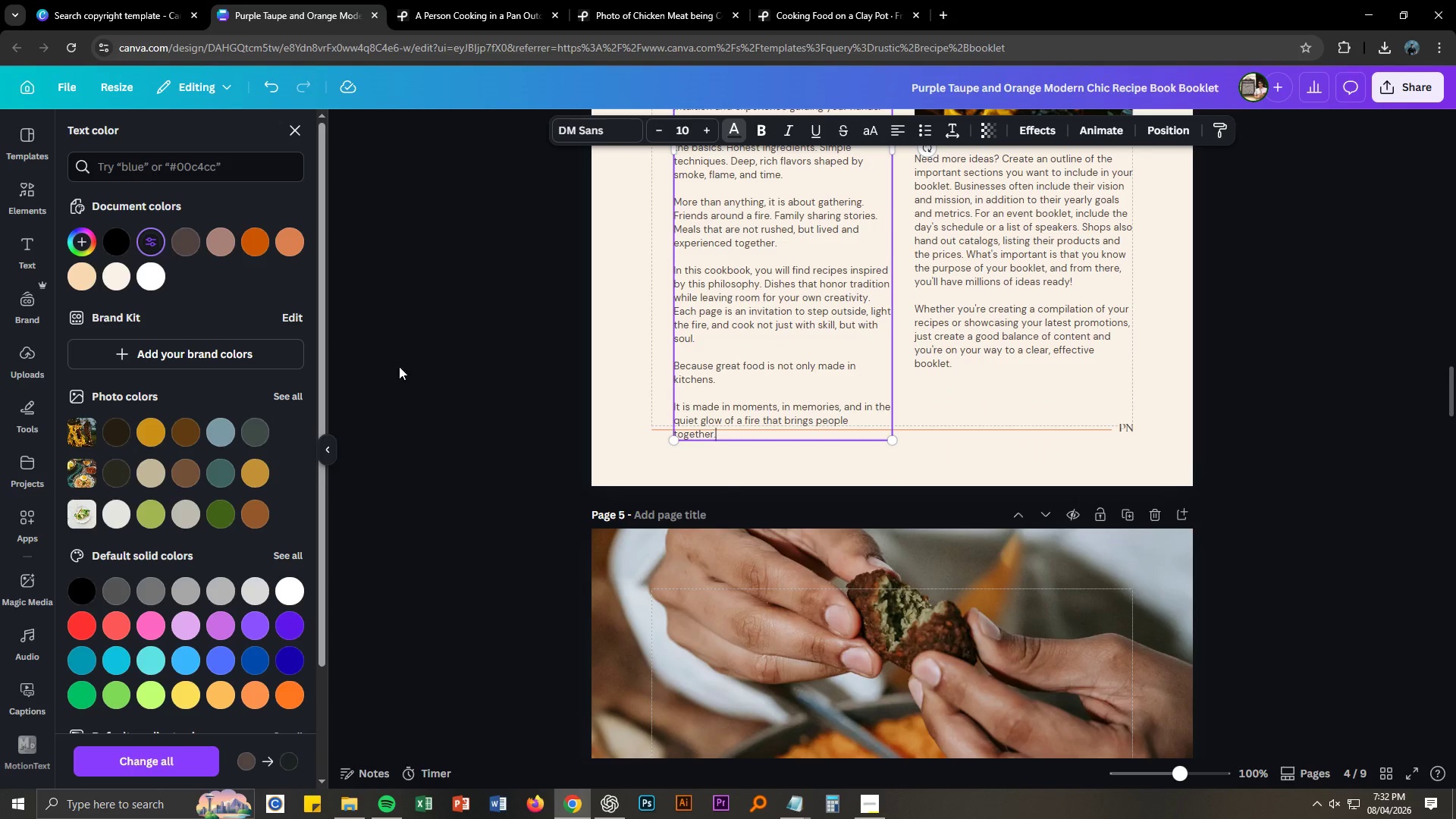 
double_click([777, 414])
 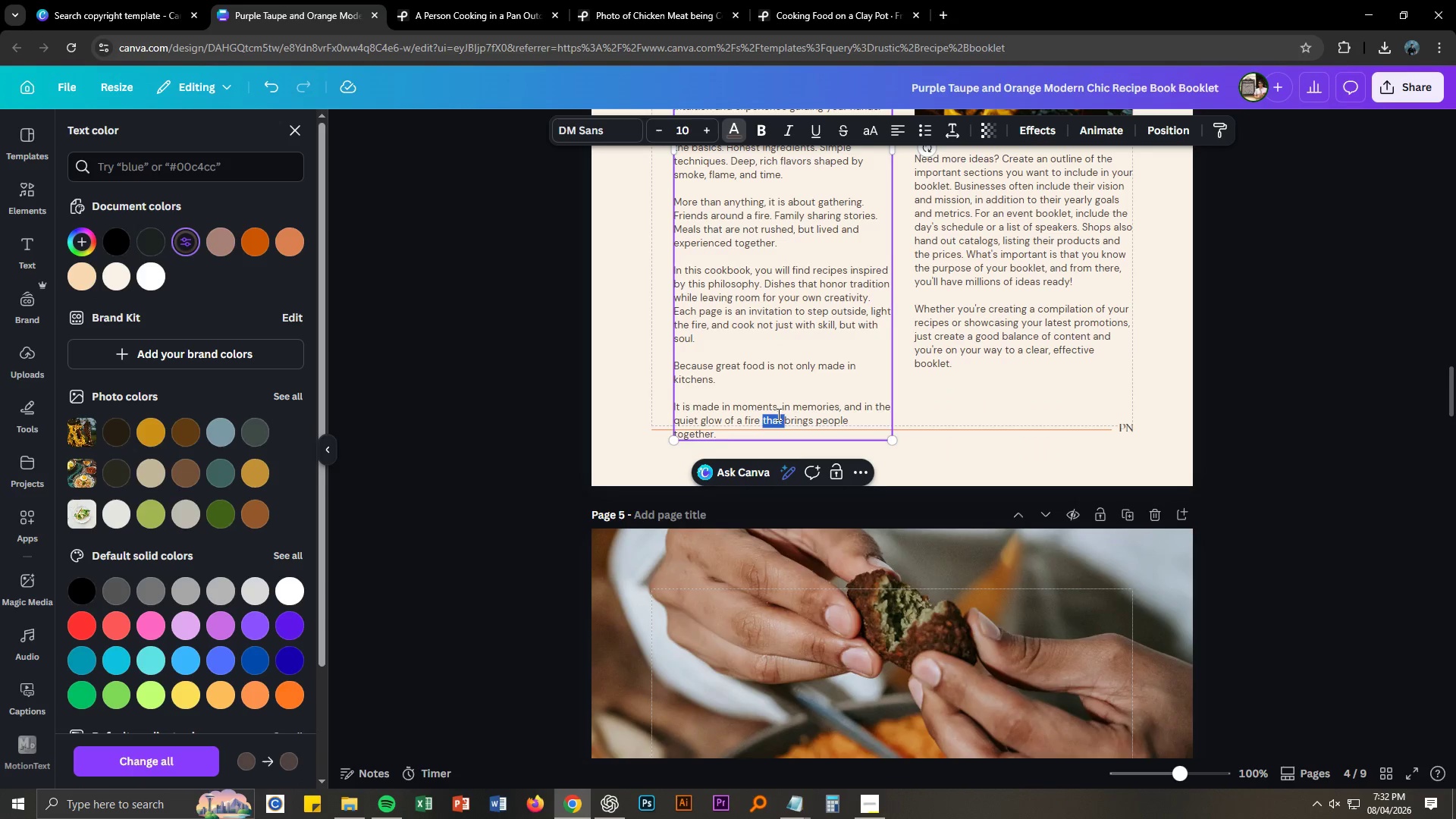 
key(Control+ControlLeft)
 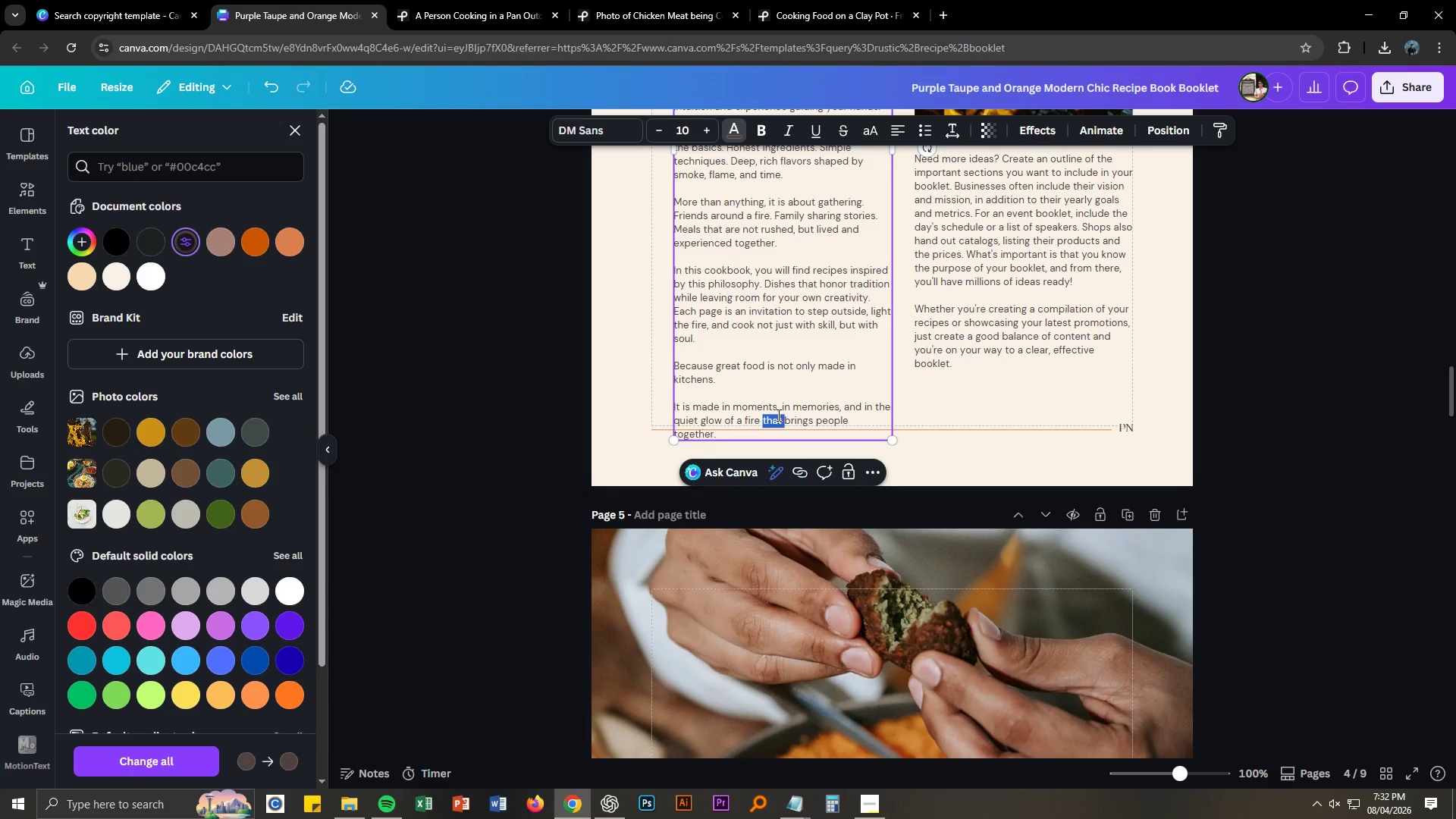 
key(Control+A)
 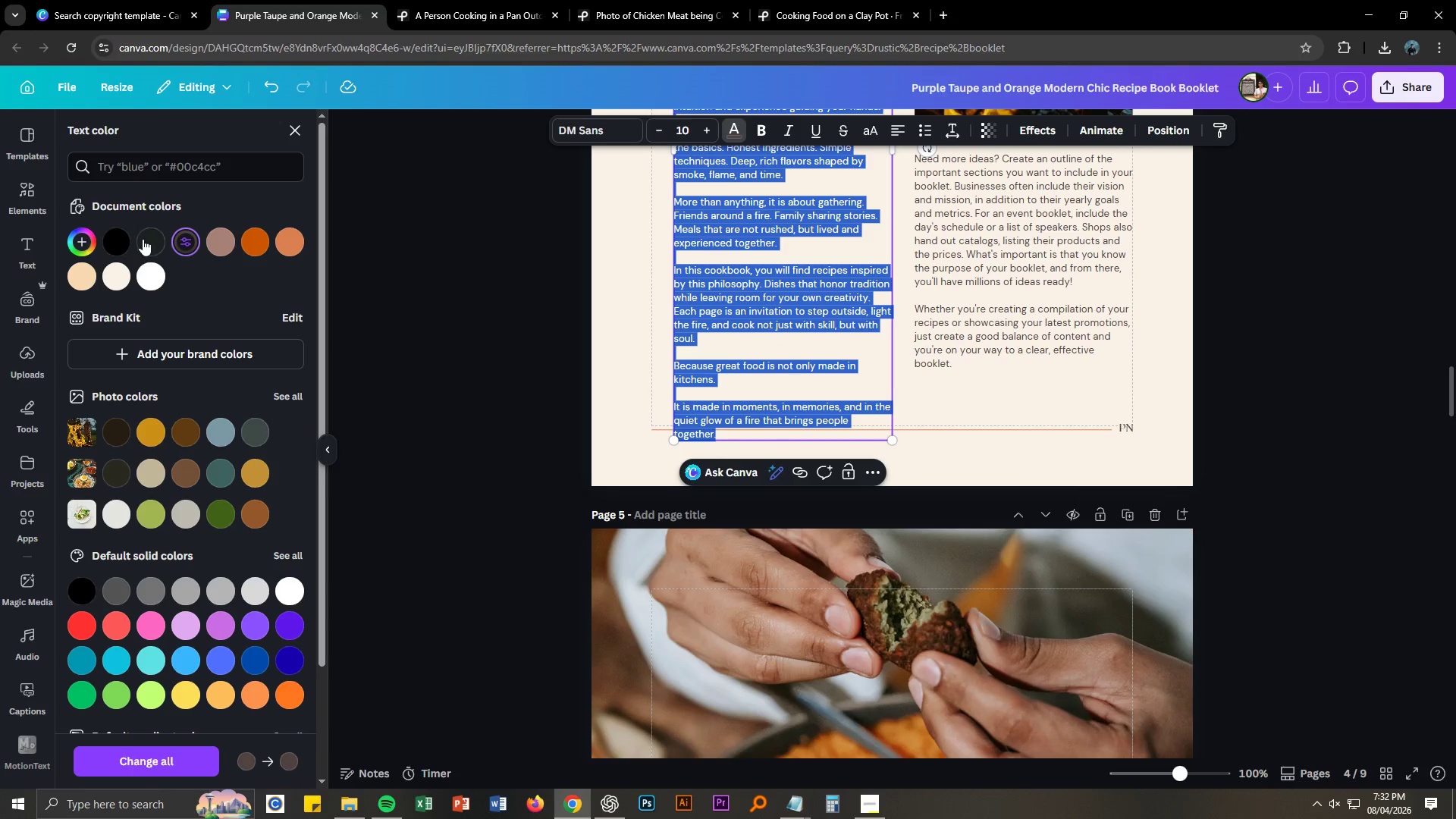 
left_click([140, 240])
 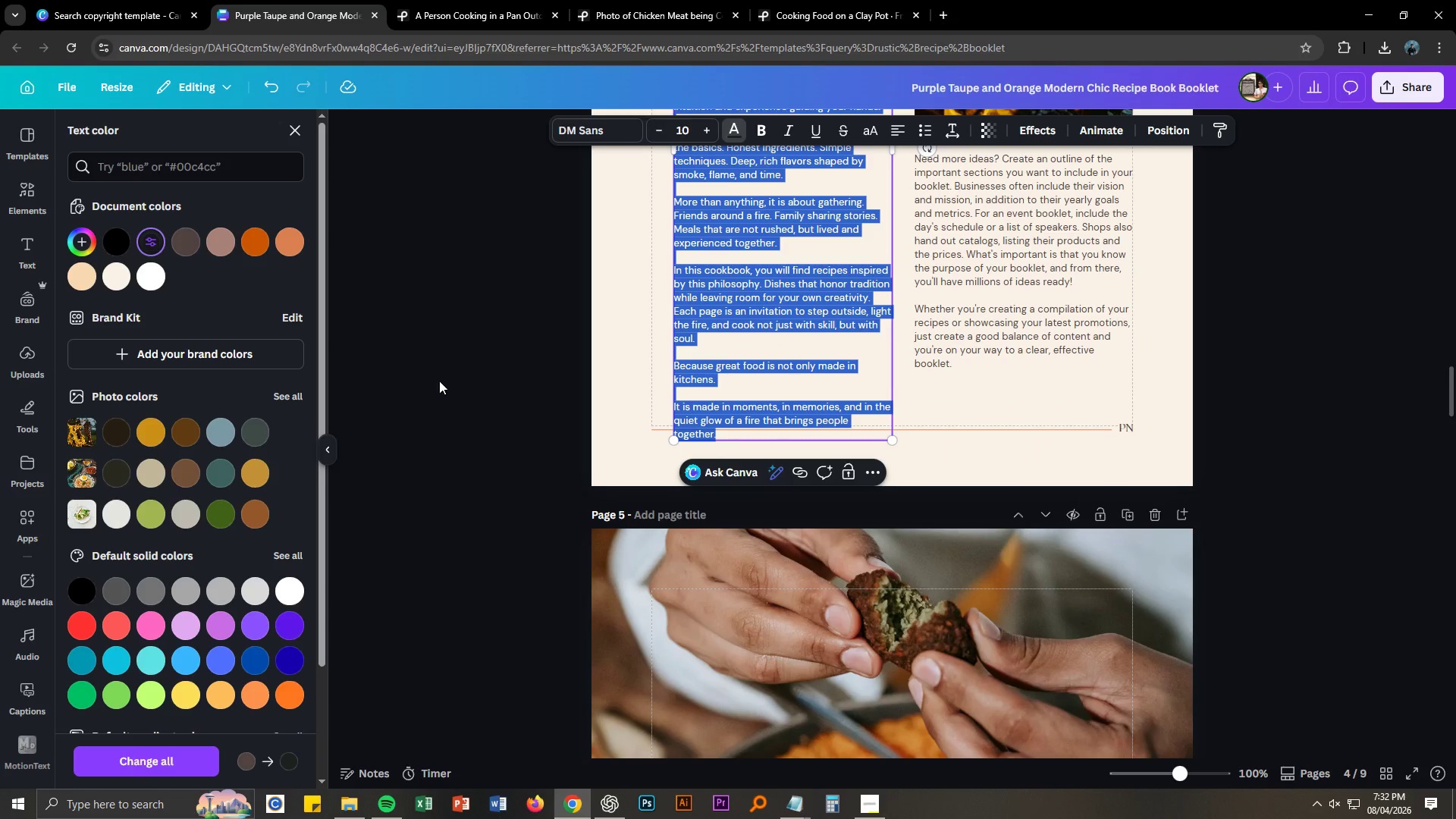 
left_click([439, 381])
 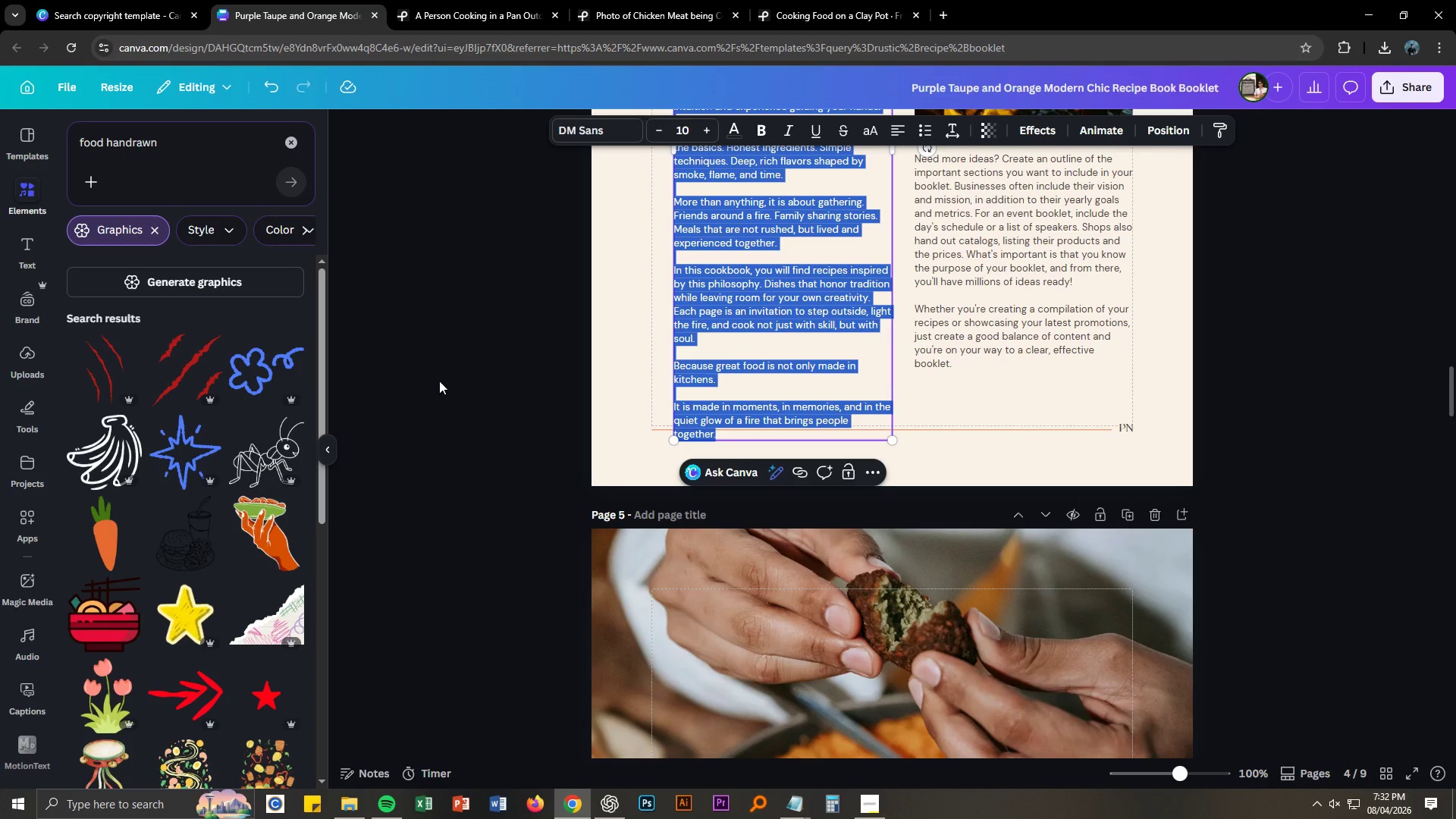 
key(Alt+AltLeft)
 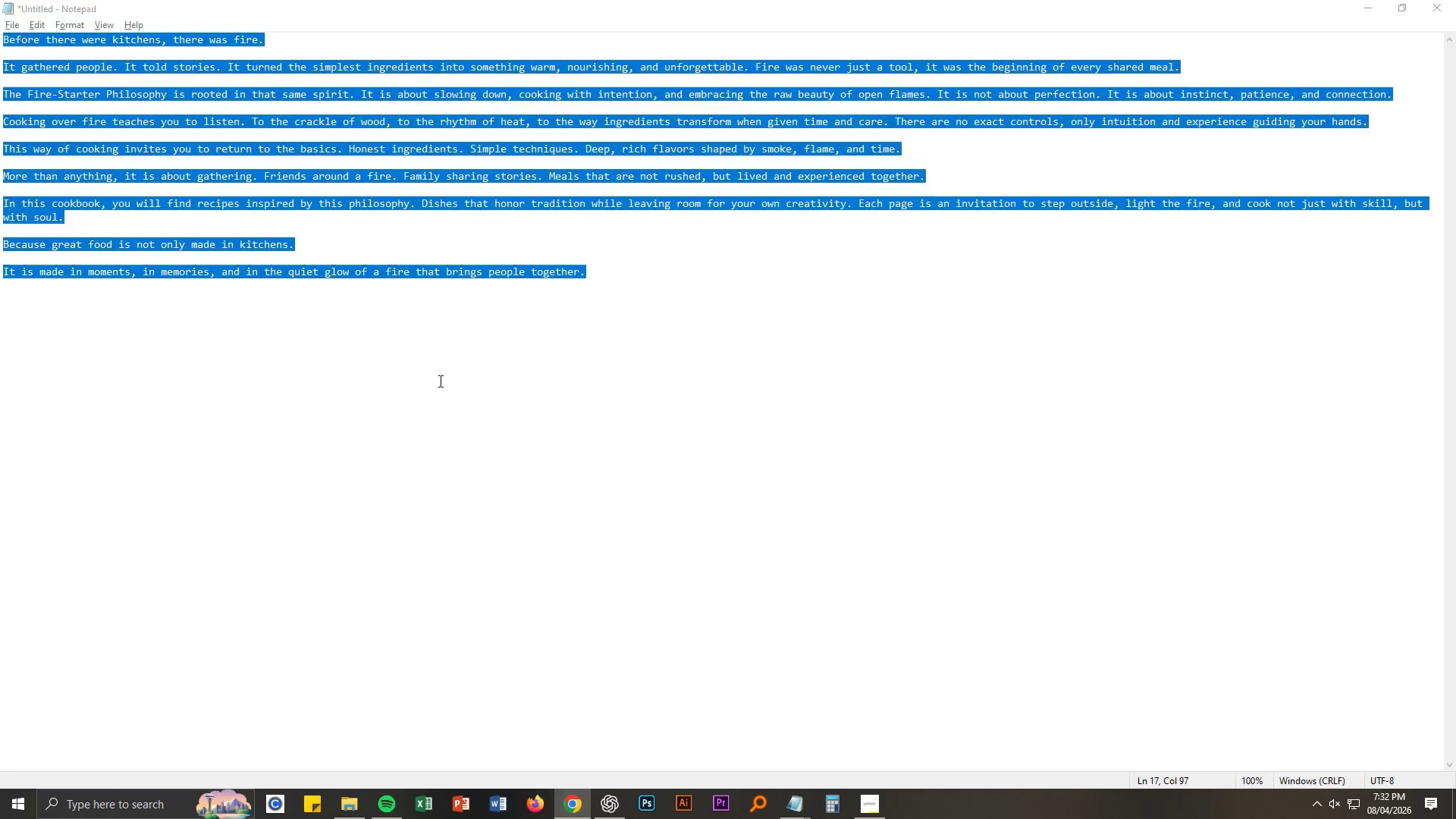 
key(Alt+Tab)
 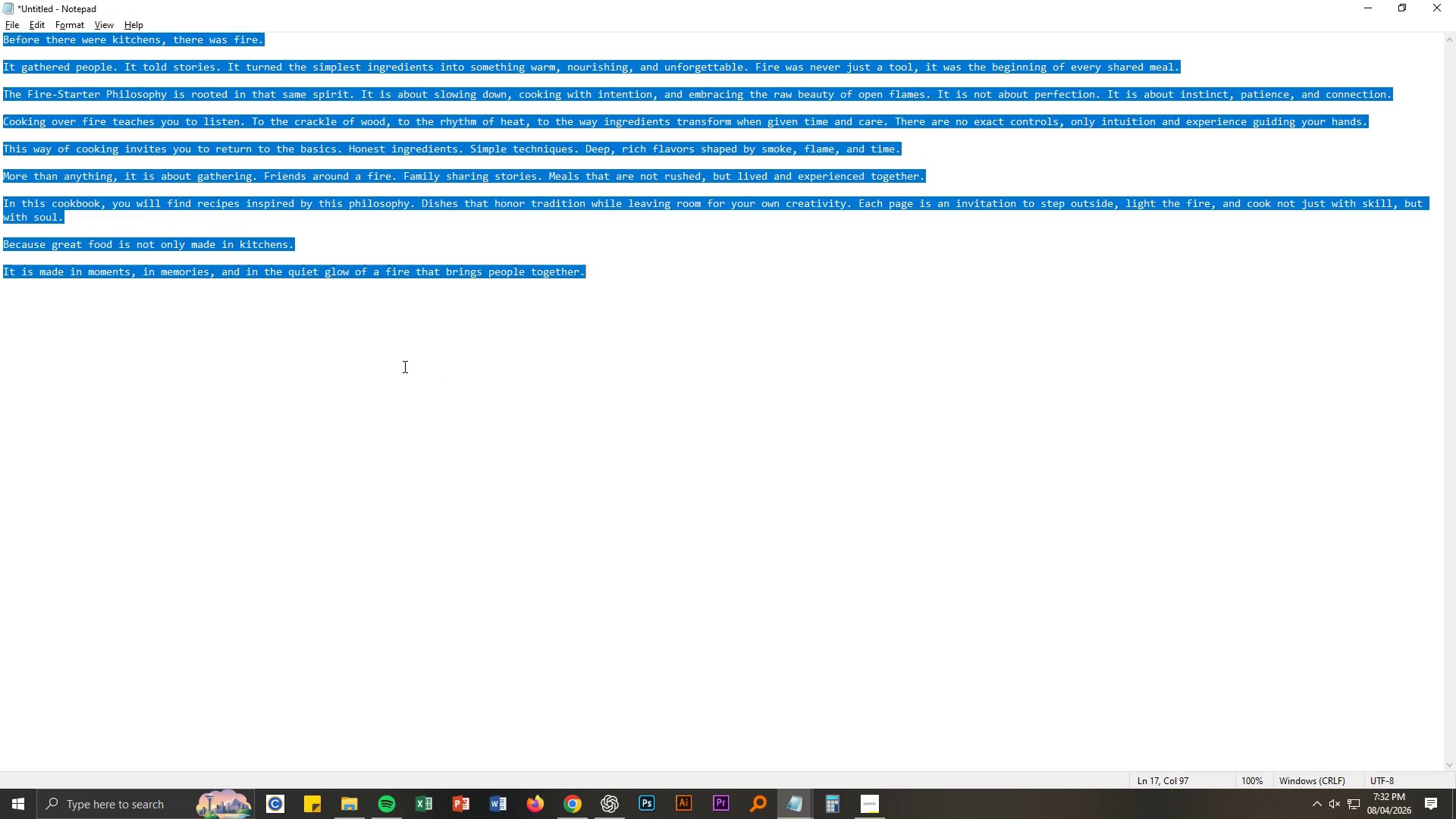 
key(Alt+AltLeft)
 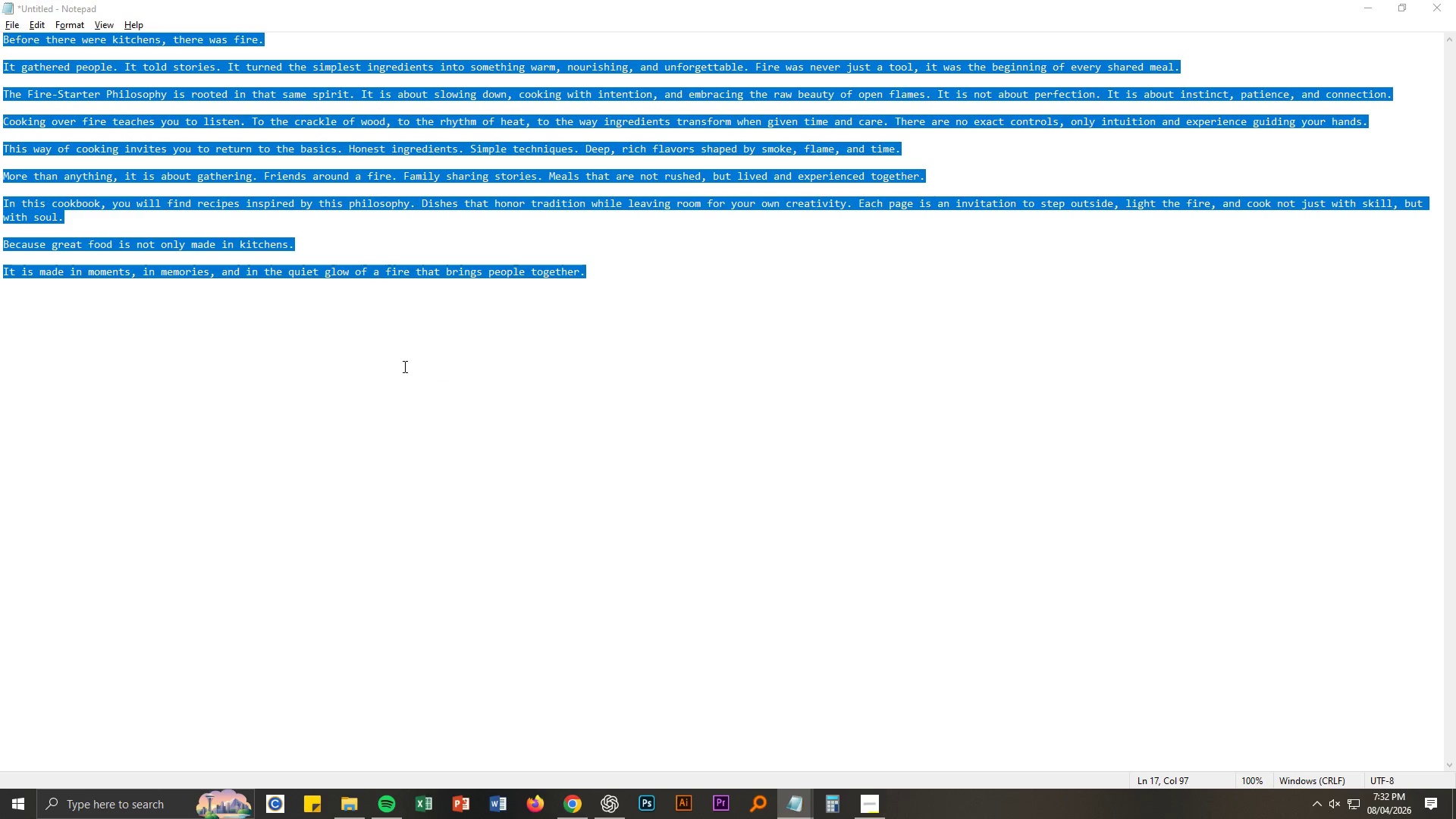 
key(Alt+Tab)
 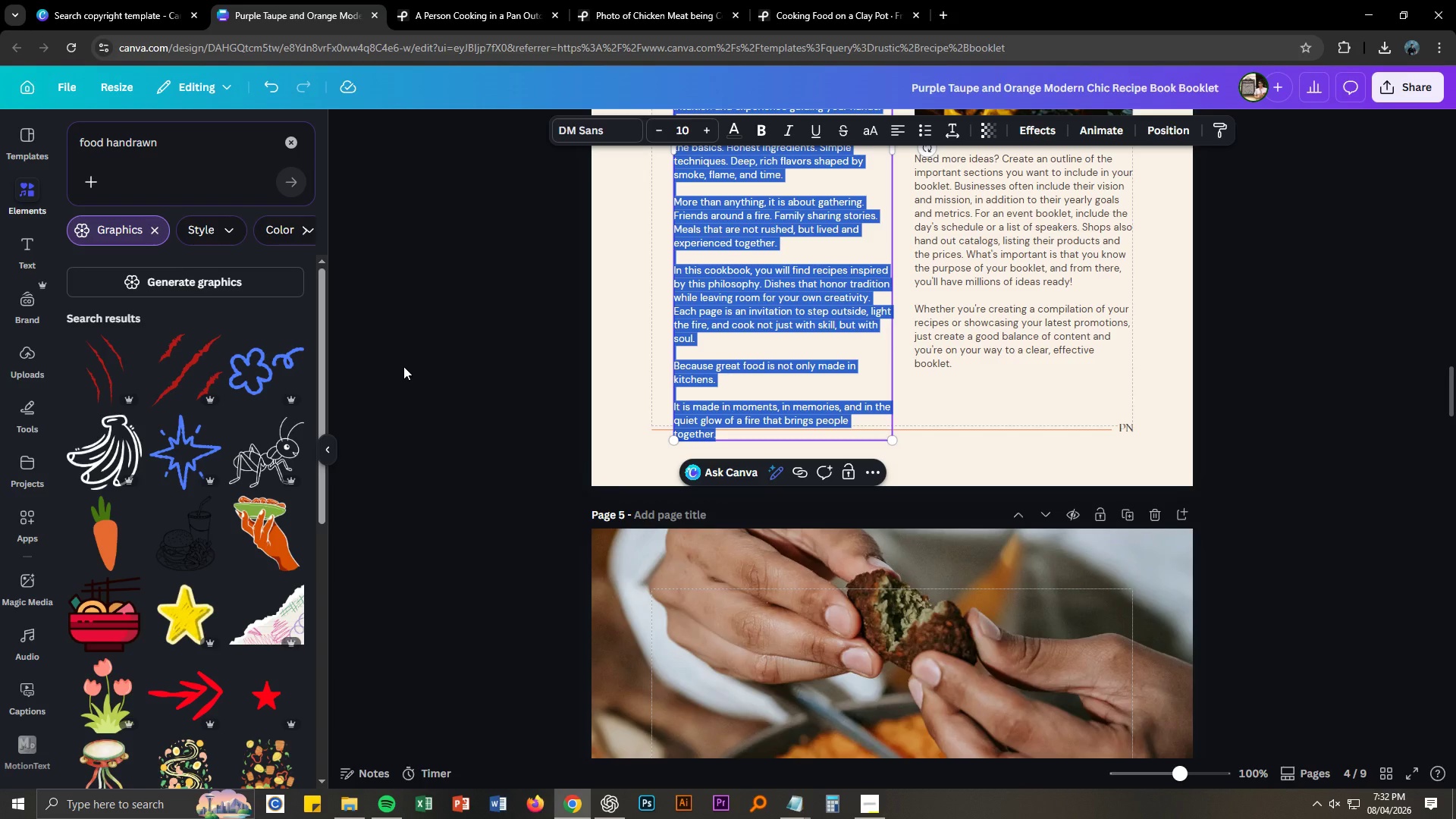 
hold_key(key=AltLeft, duration=0.64)
 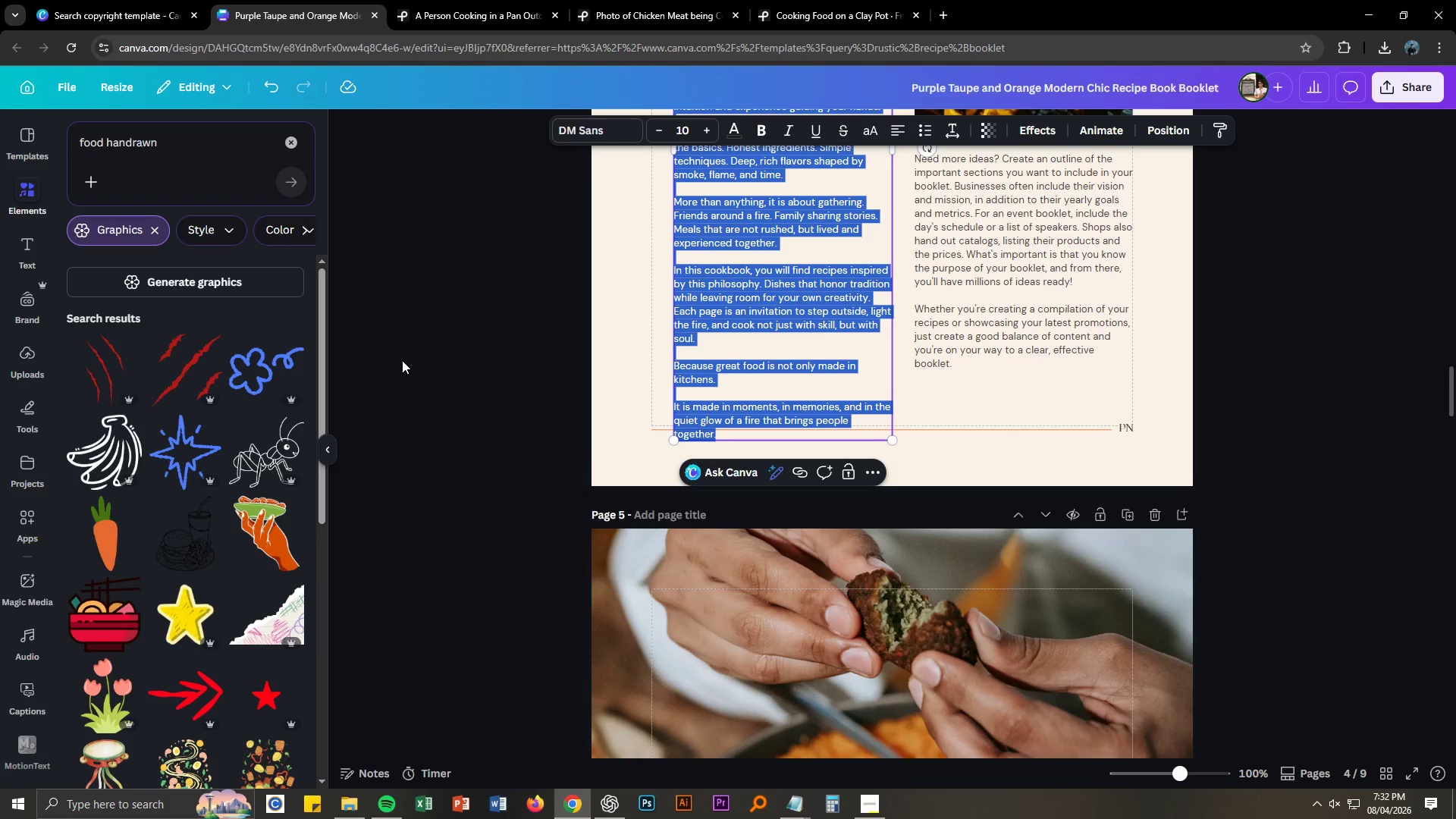 
scroll: coordinate [402, 359], scroll_direction: up, amount: 3.0
 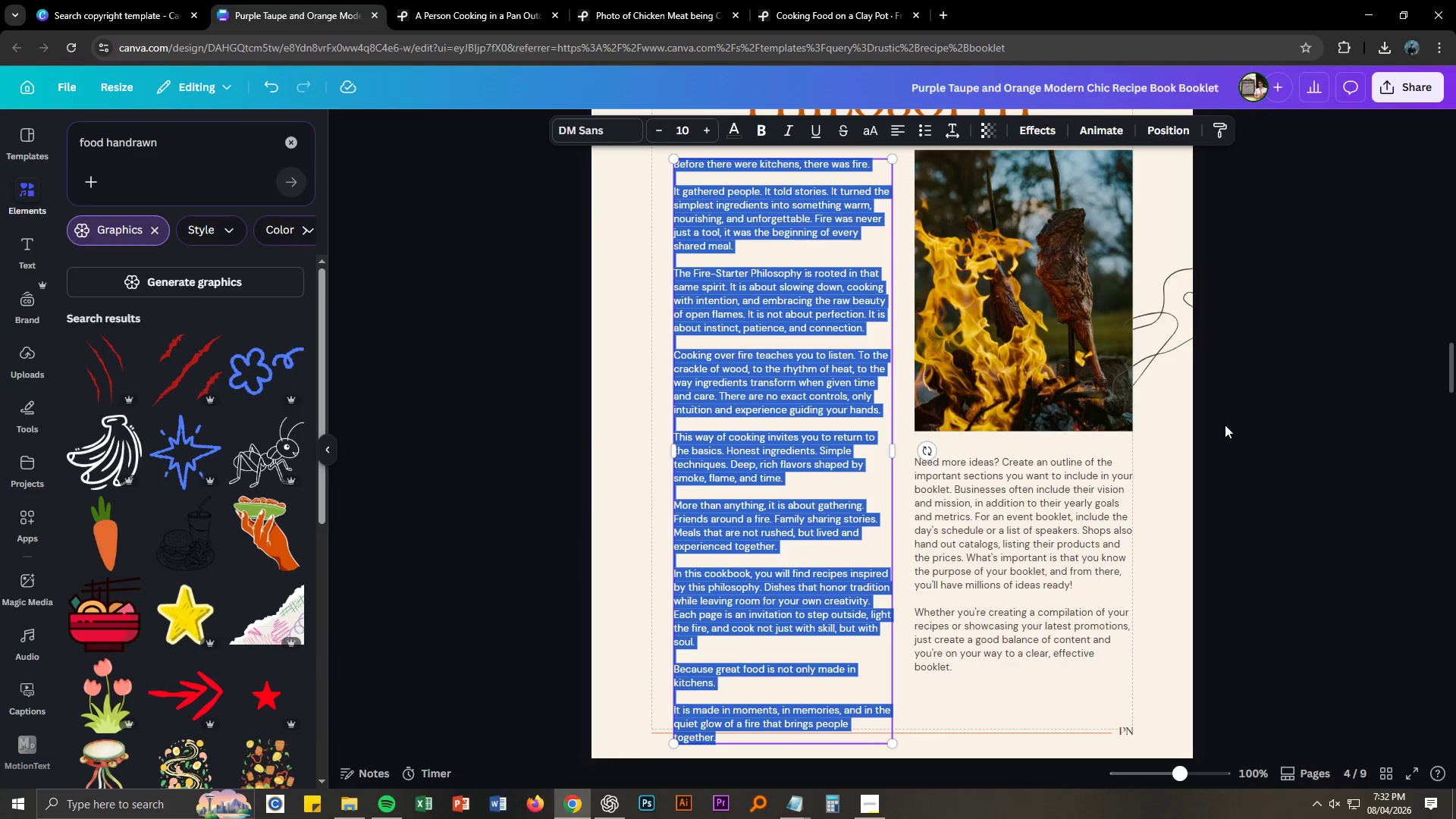 
left_click([1170, 347])
 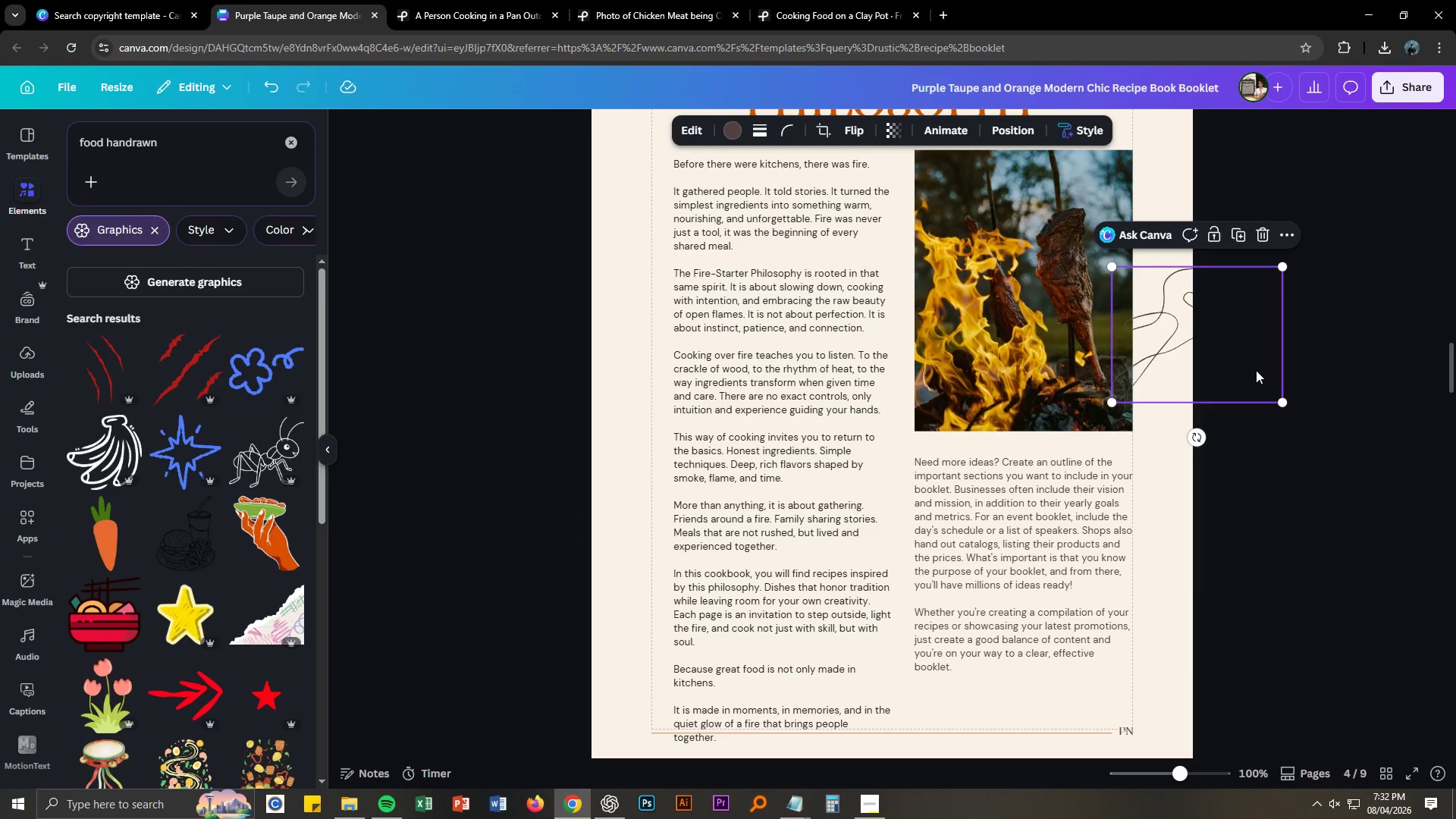 
key(Delete)
 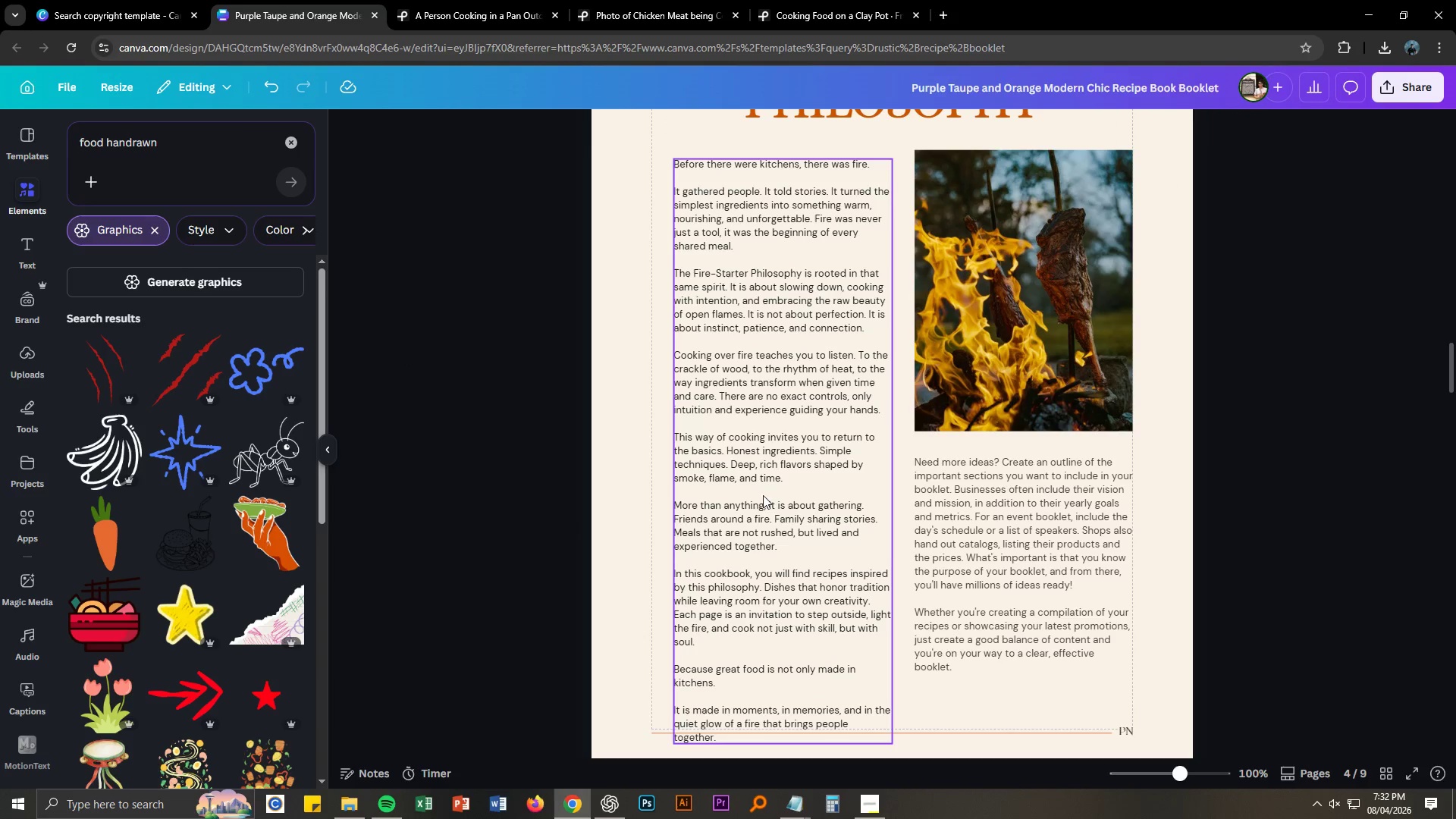 
double_click([764, 472])
 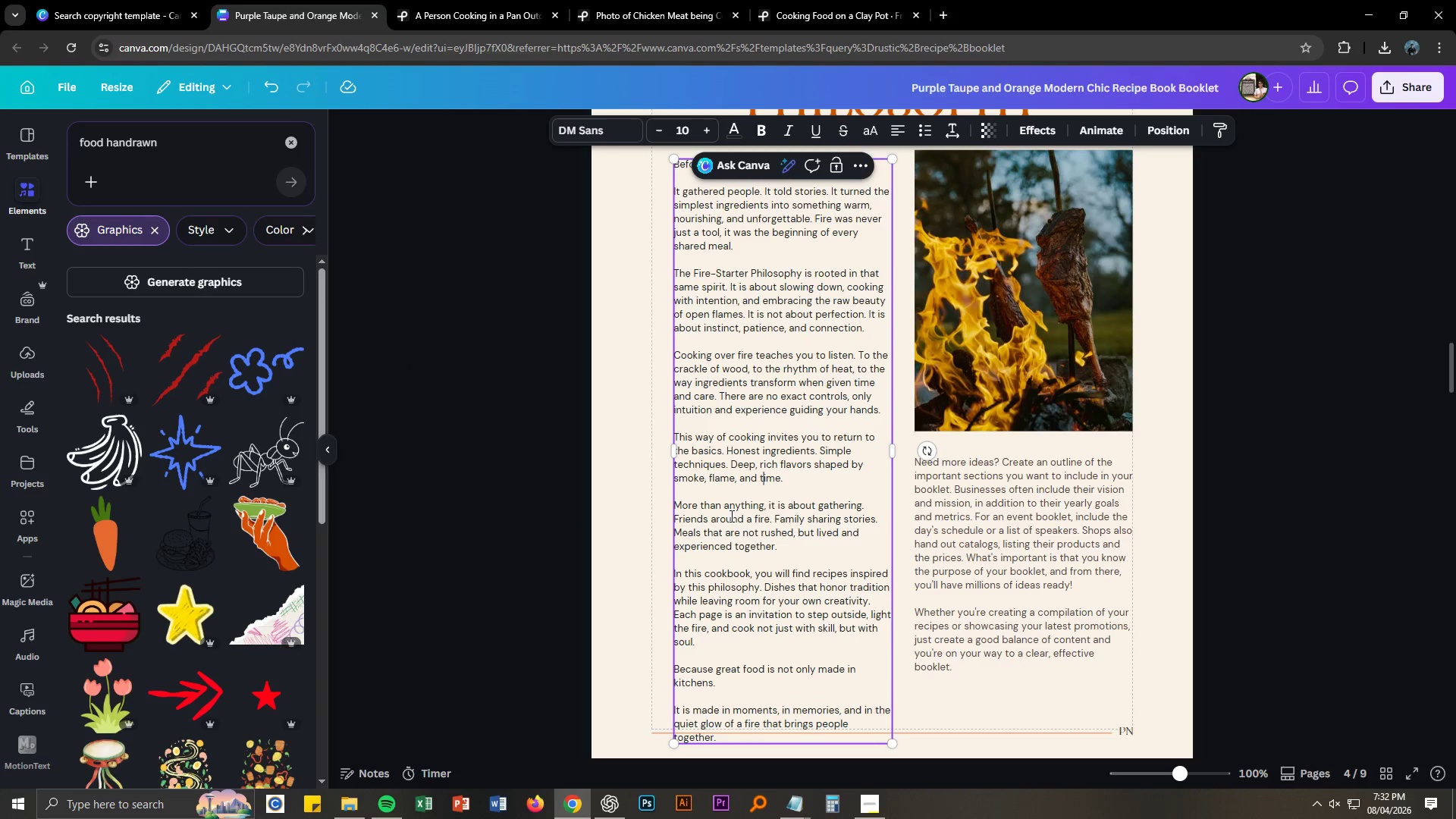 
triple_click([730, 516])
 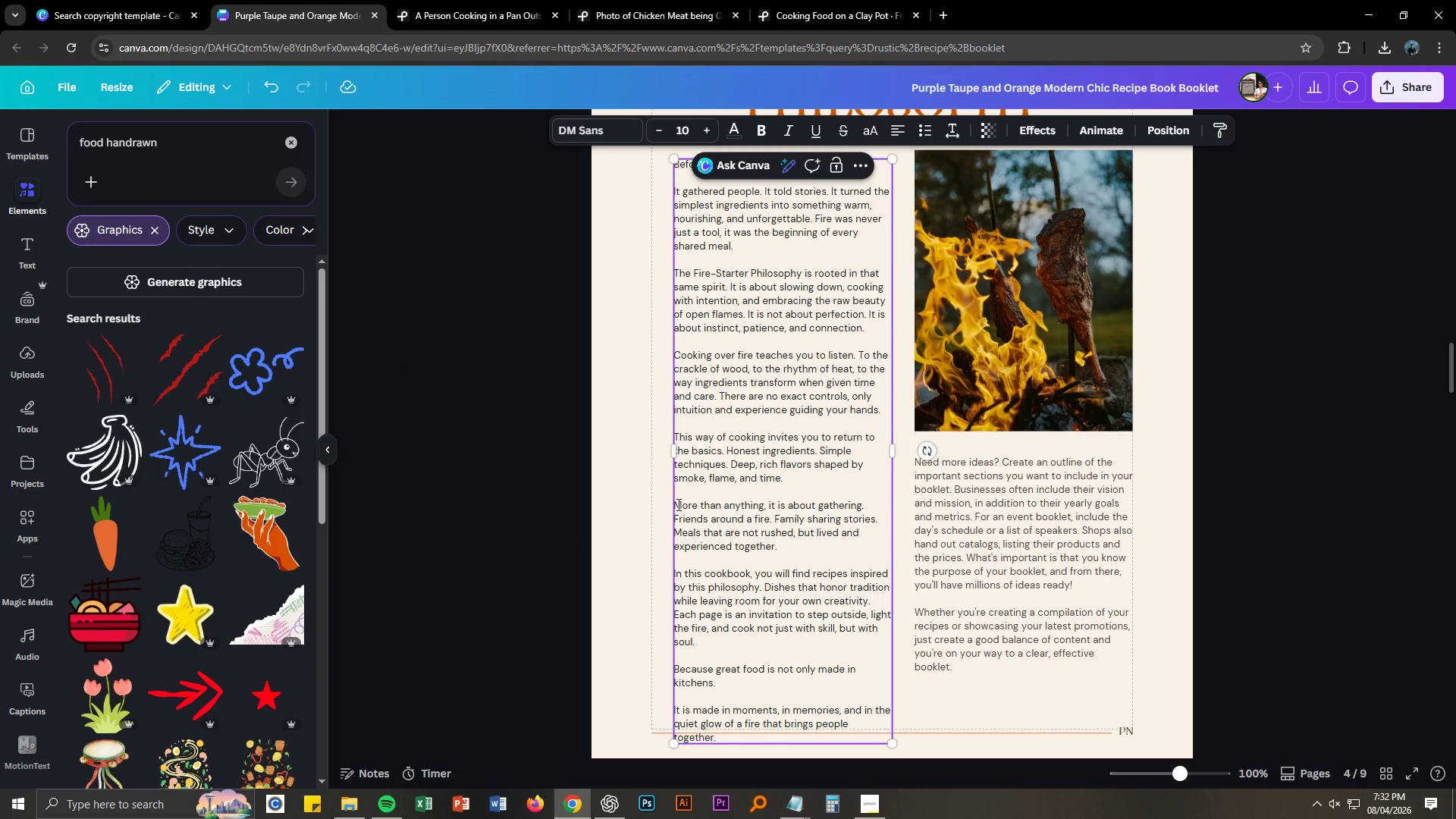 
left_click_drag(start_coordinate=[677, 504], to_coordinate=[830, 739])
 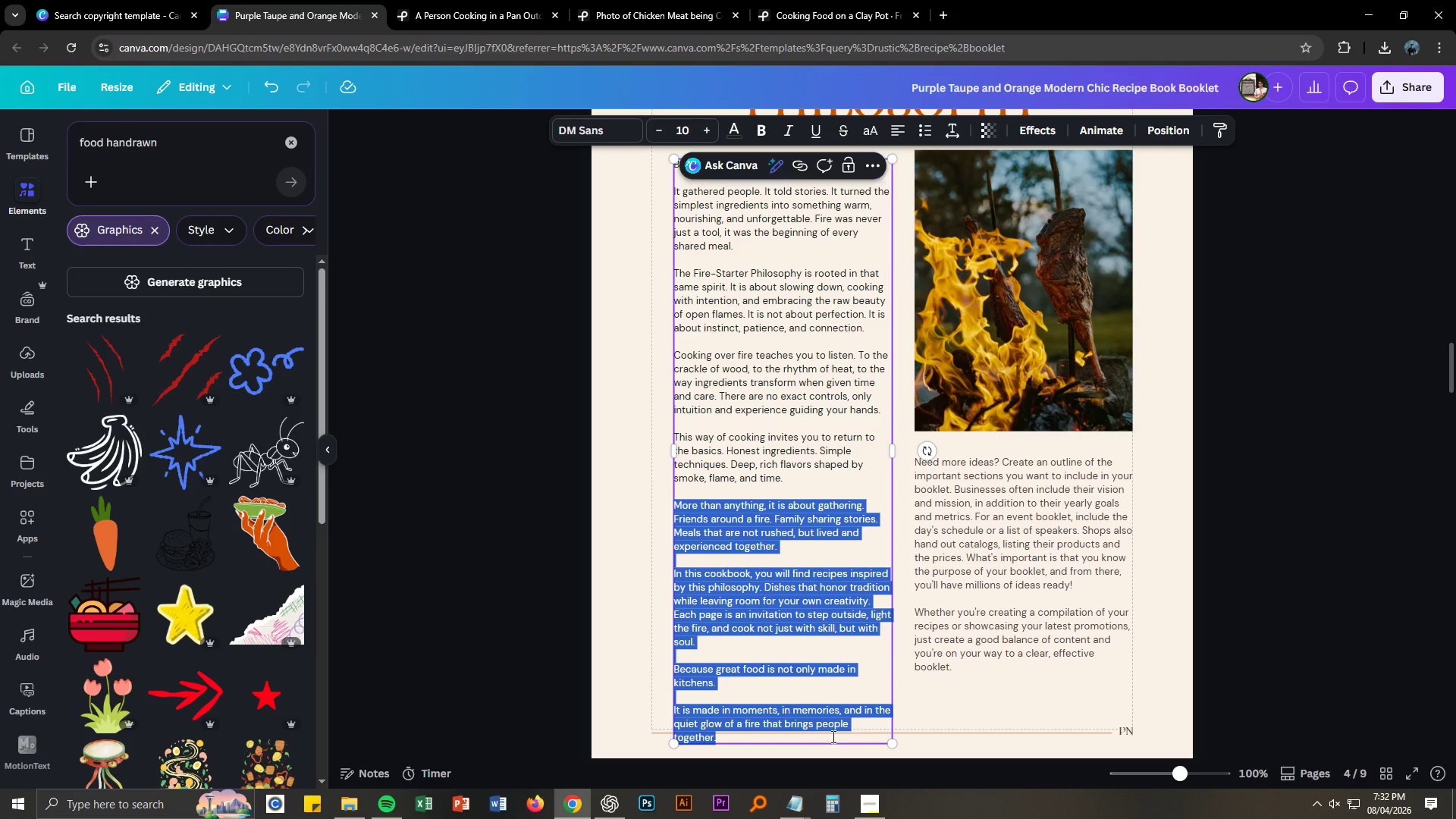 
key(Control+X)
 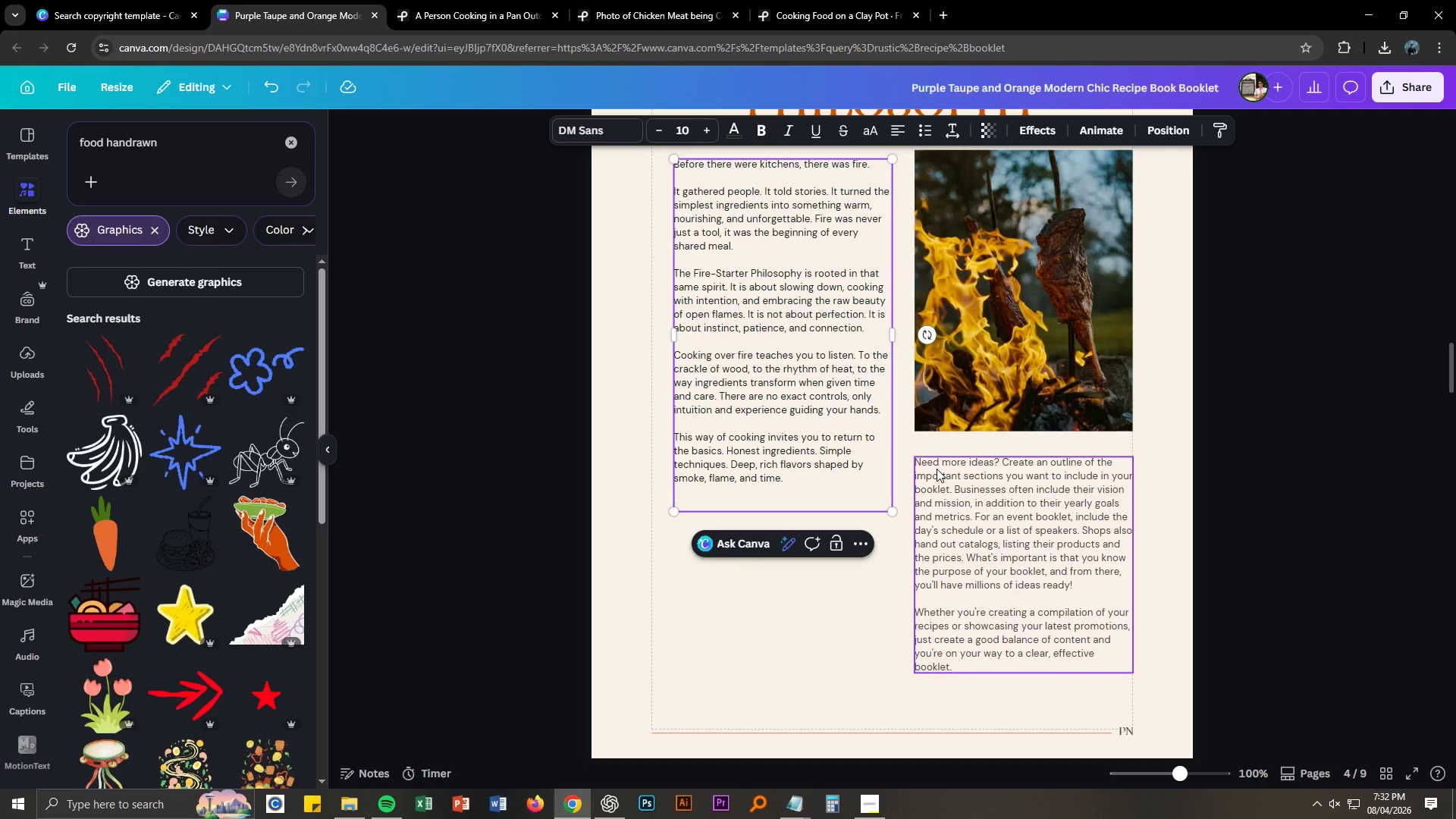 
double_click([937, 469])
 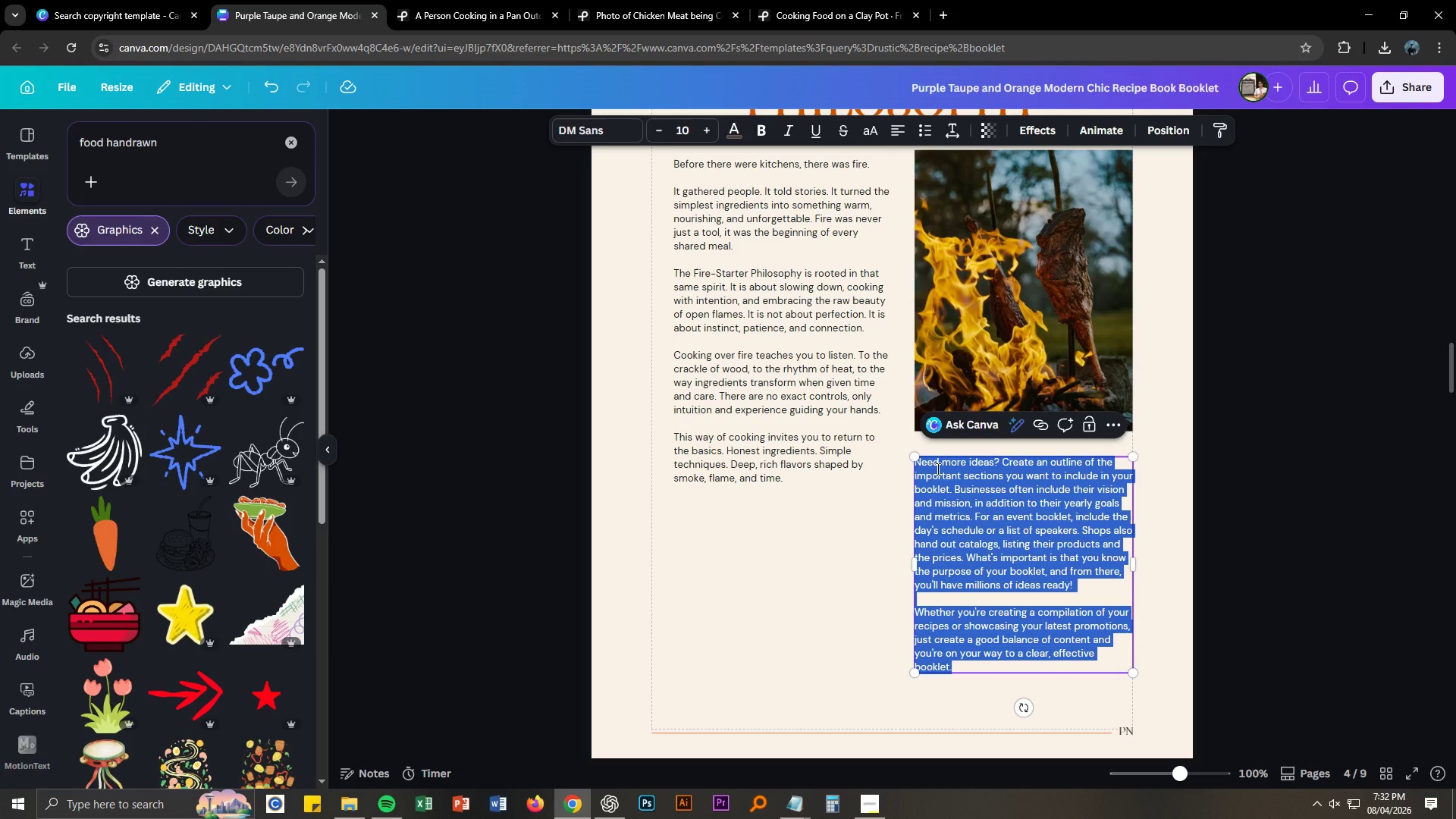 
key(Control+V)
 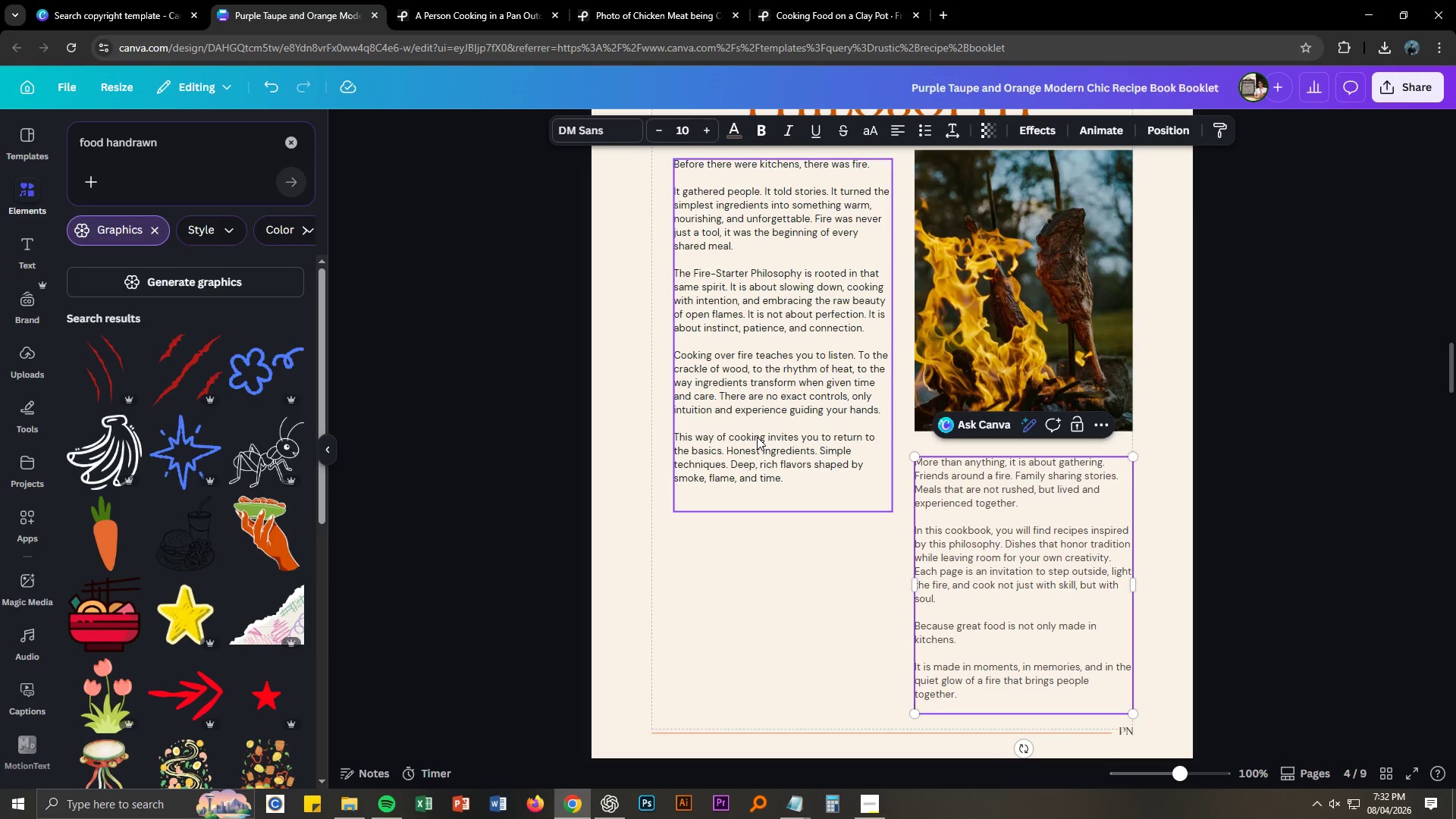 
key(Control+ControlLeft)
 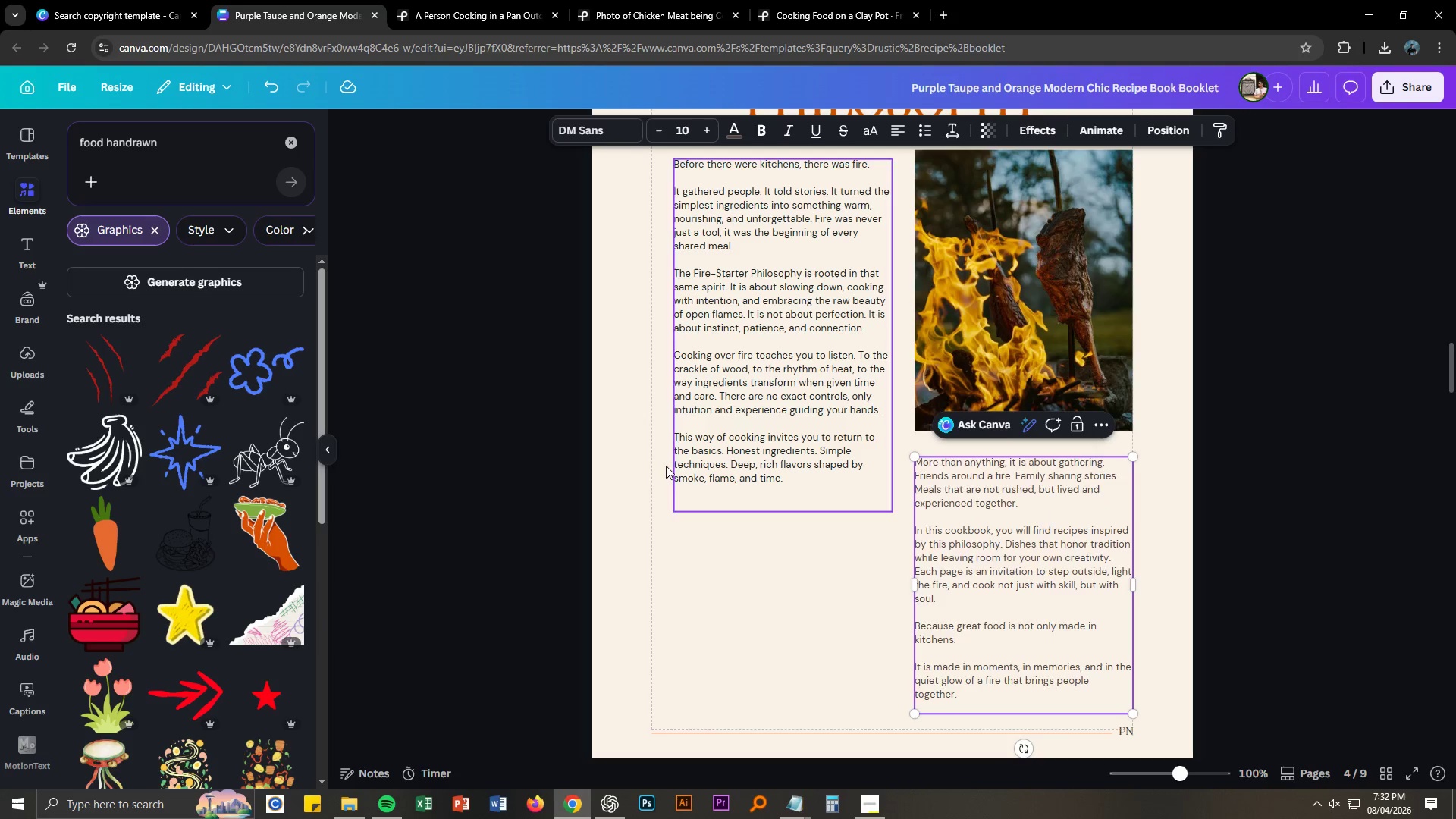 
key(Control+A)
 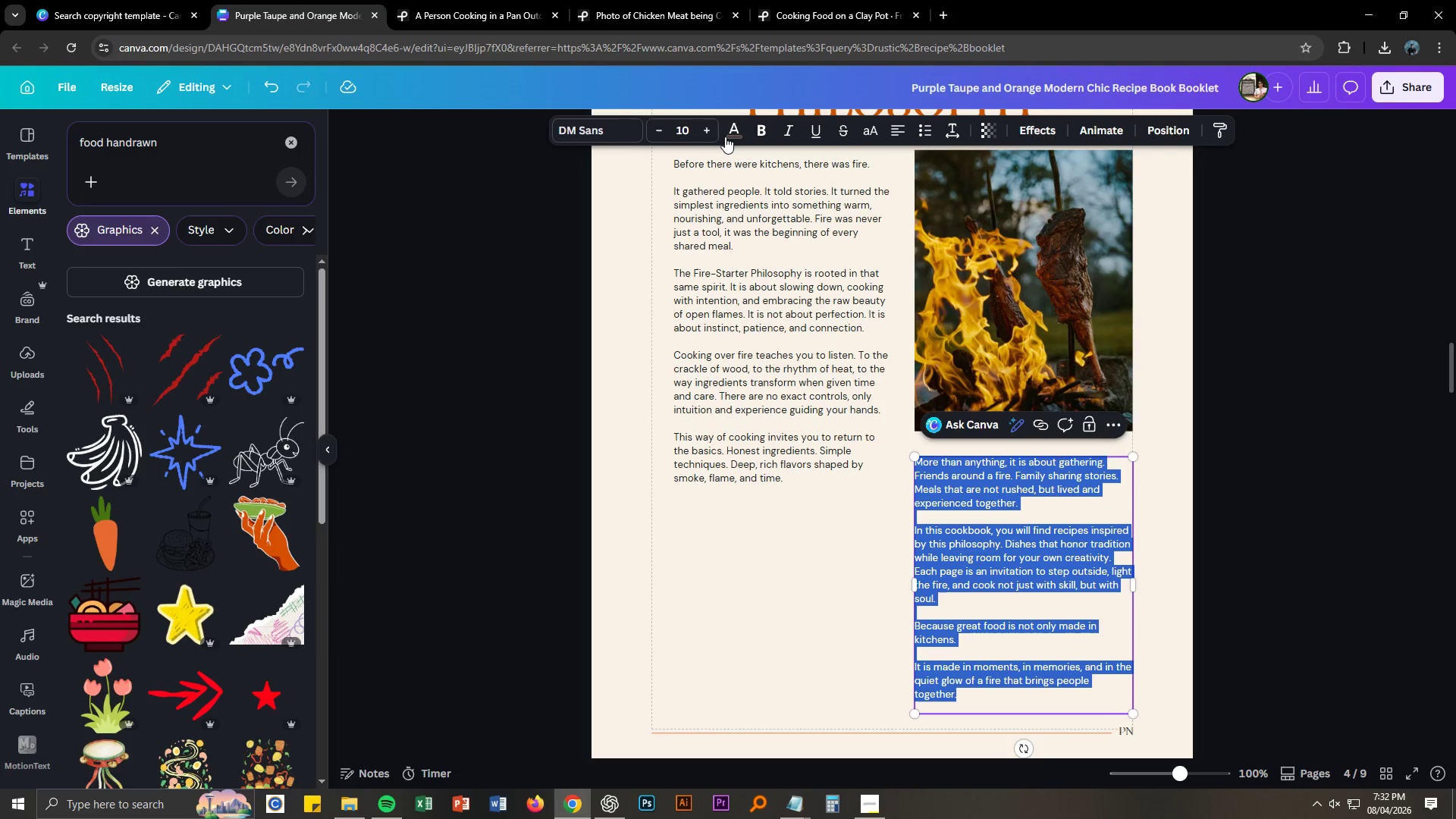 
left_click([726, 126])
 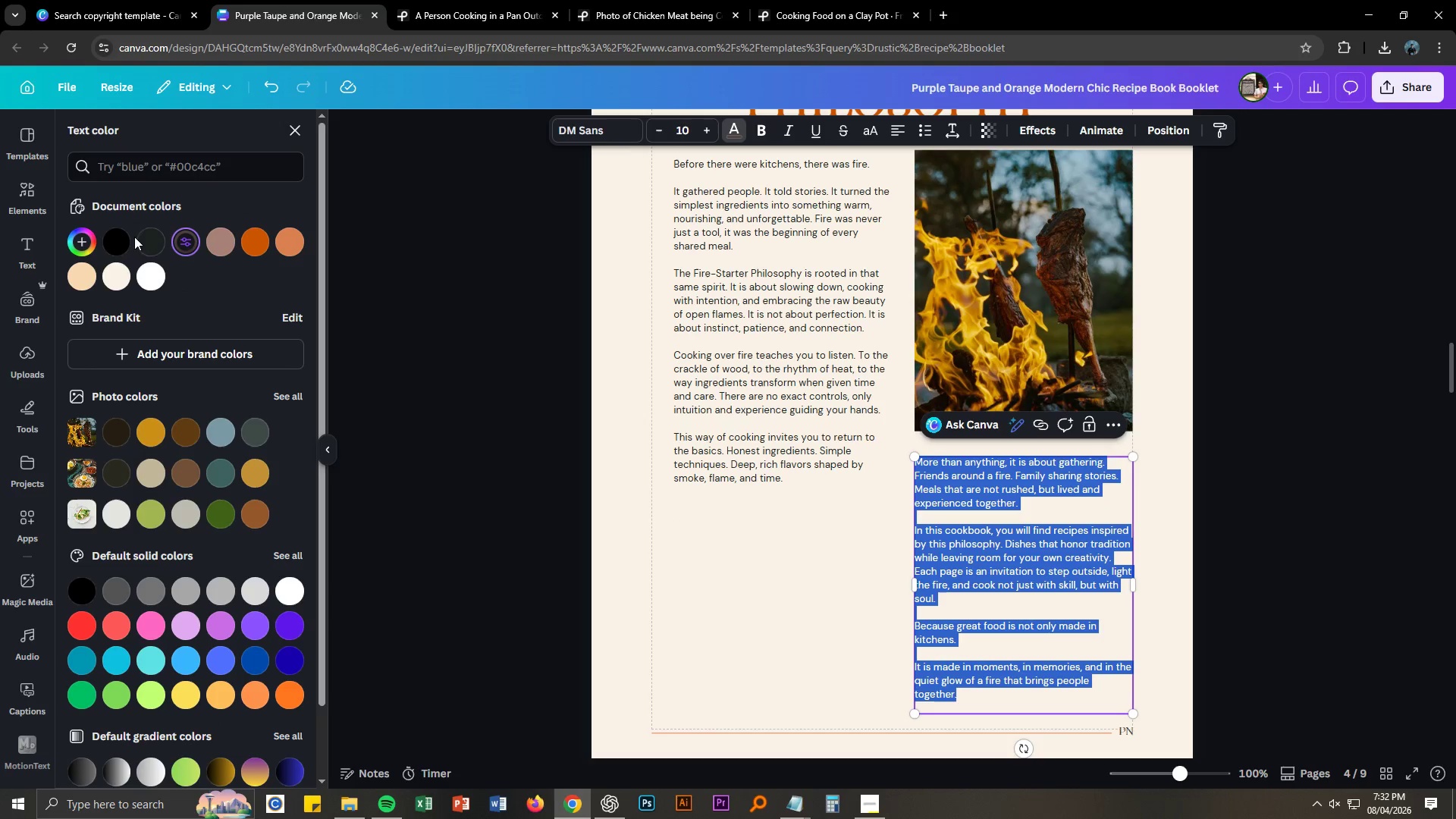 
left_click([152, 240])
 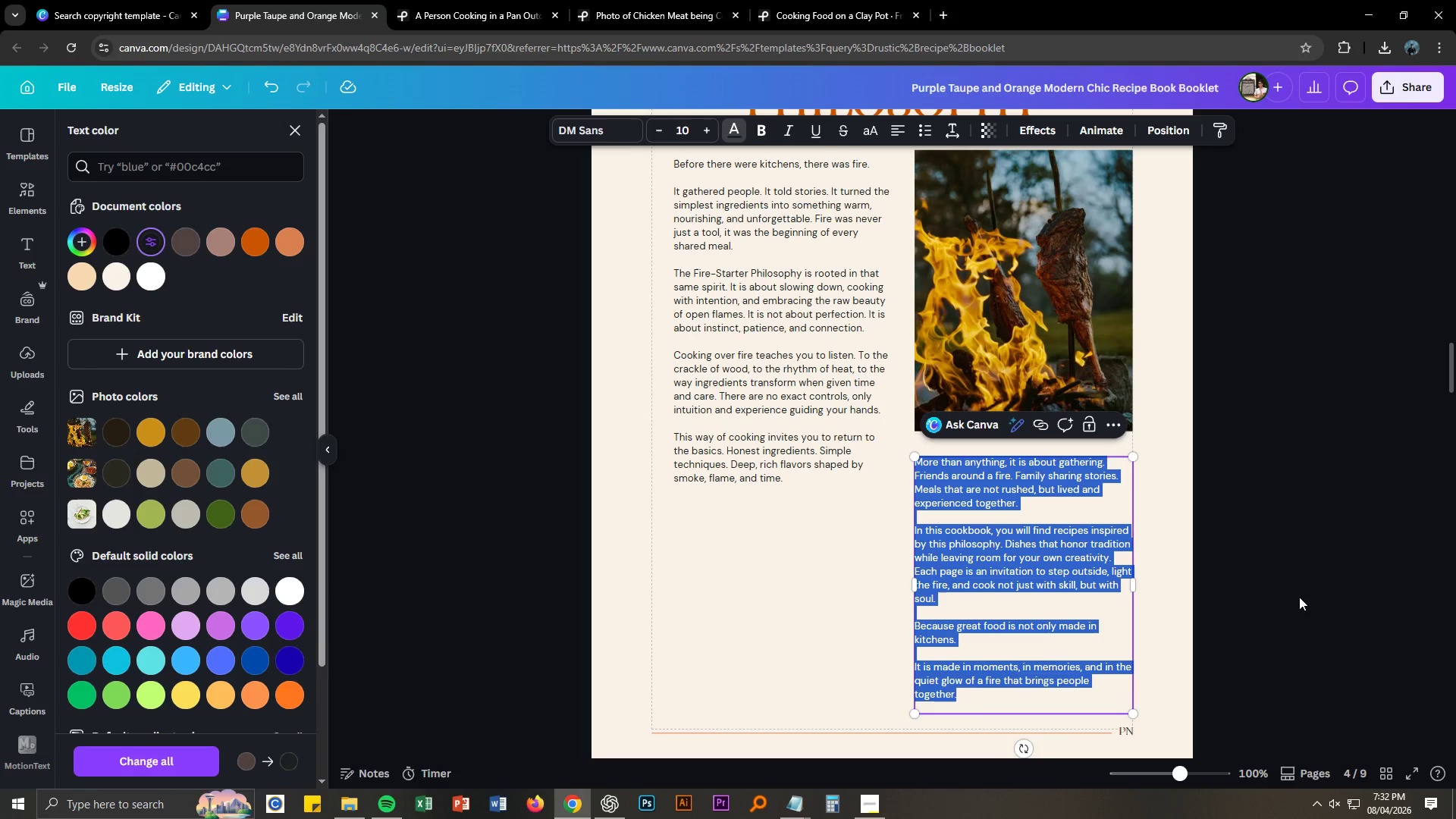 
left_click([1299, 597])
 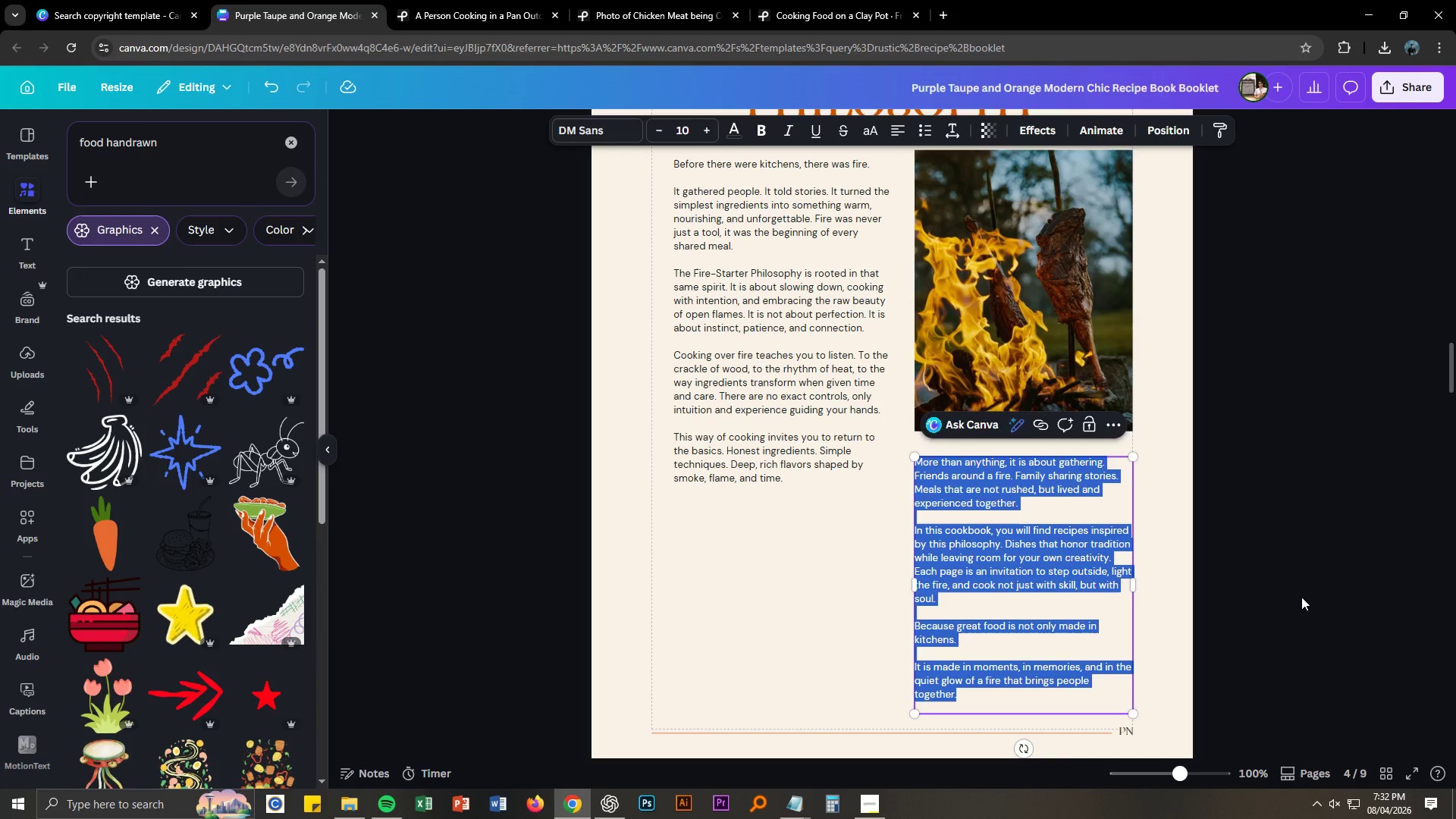 
left_click([1301, 597])
 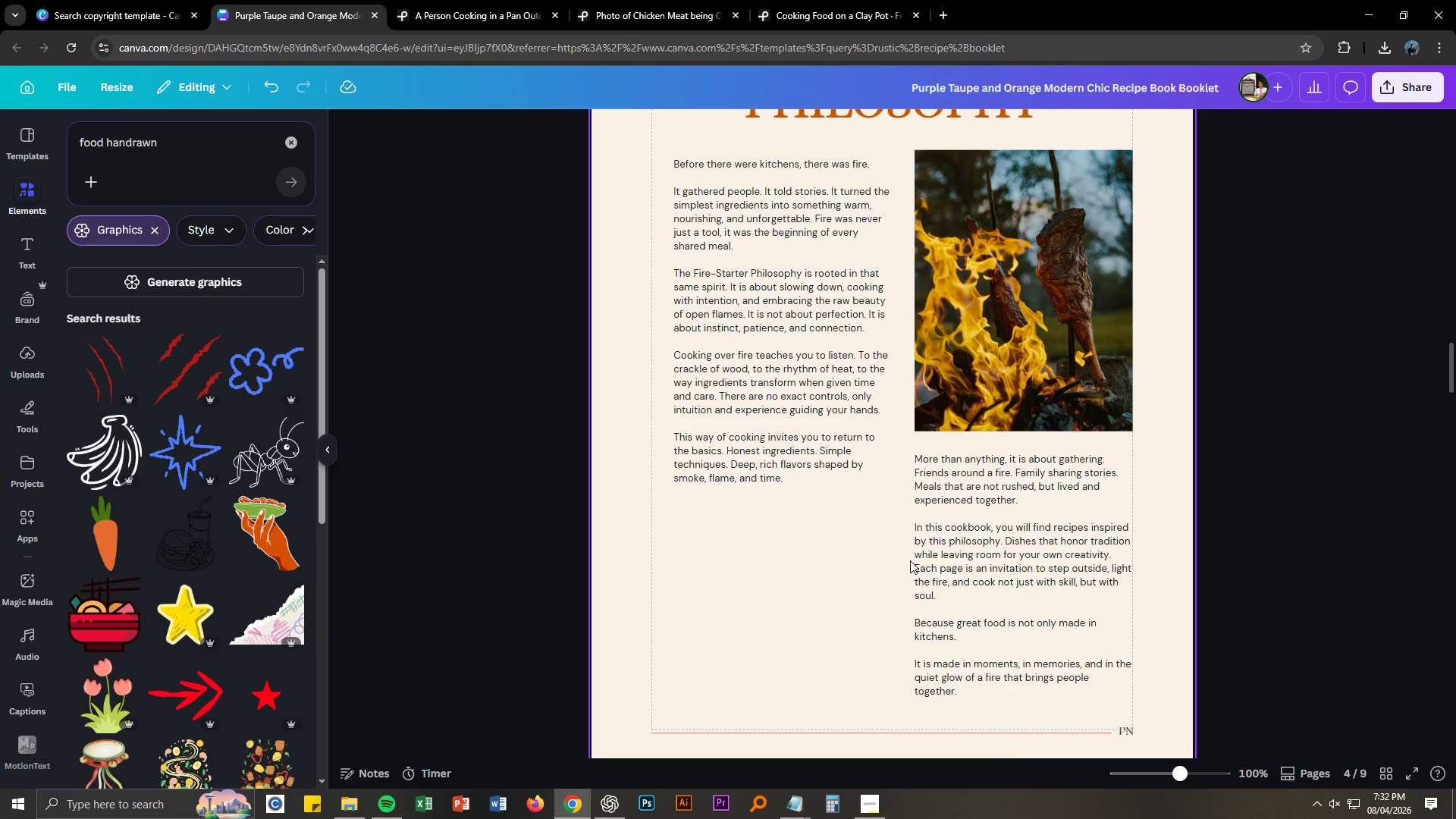 
wait(7.89)
 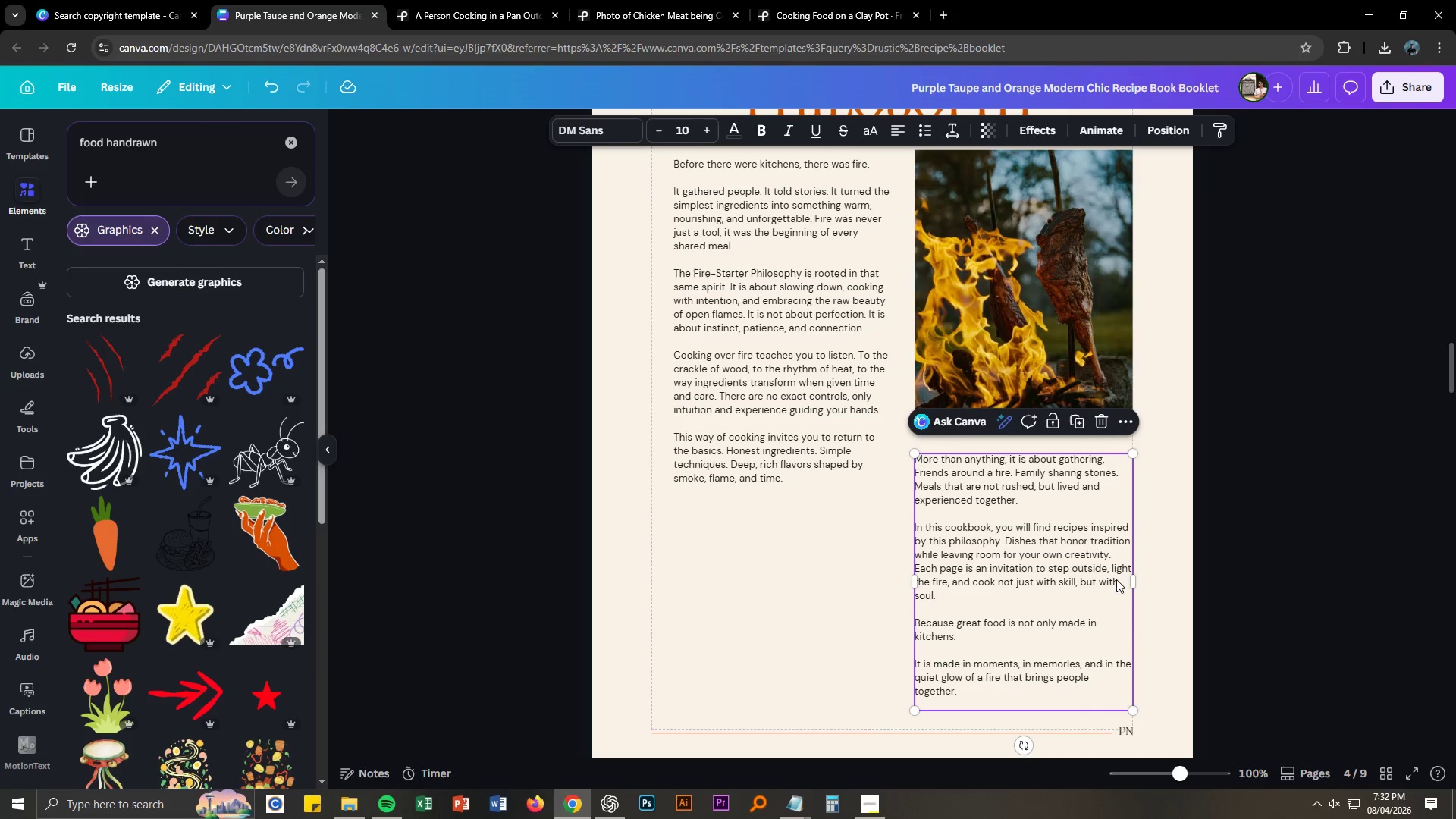 
double_click([156, 152])
 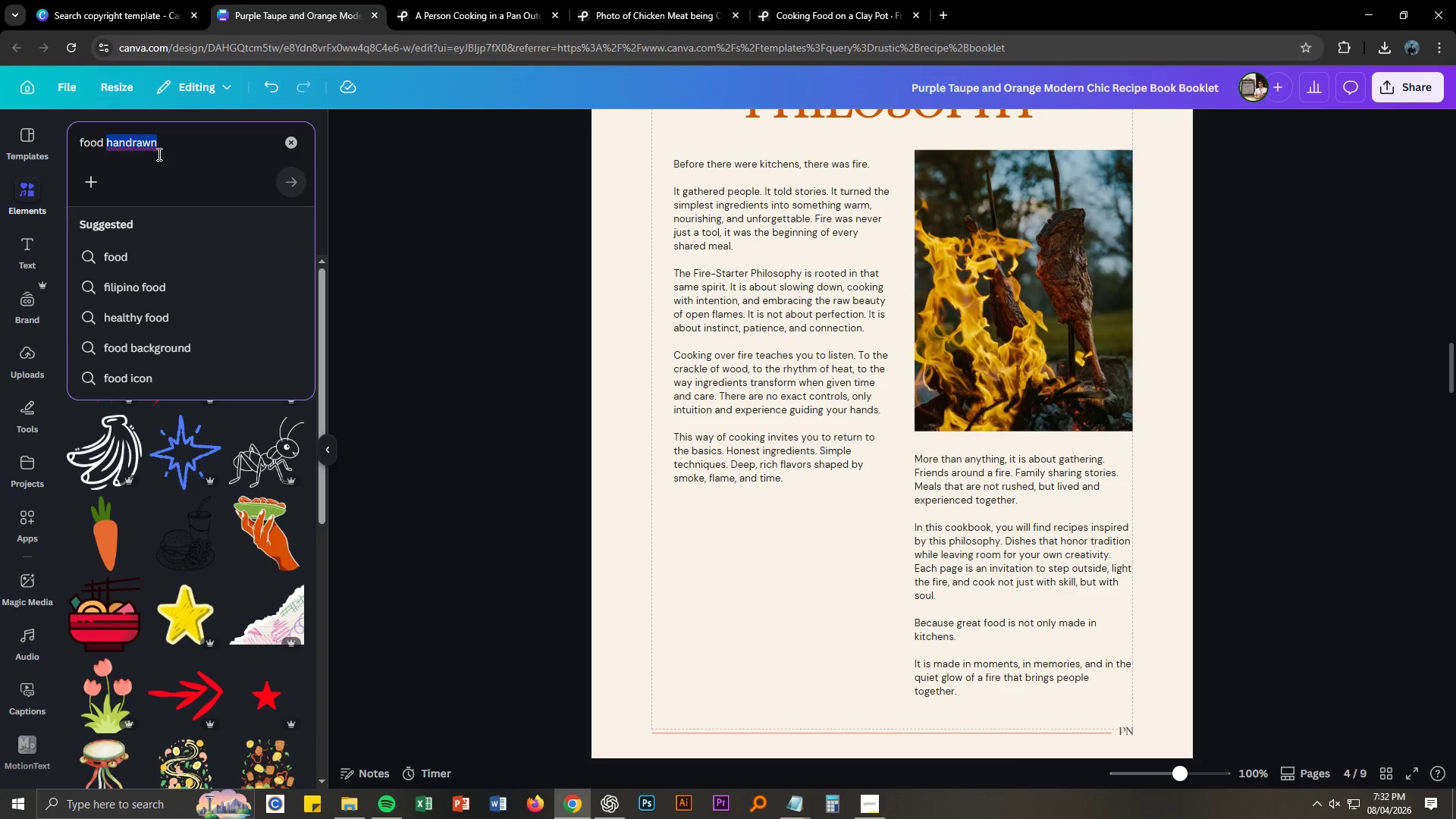 
key(Control+ControlLeft)
 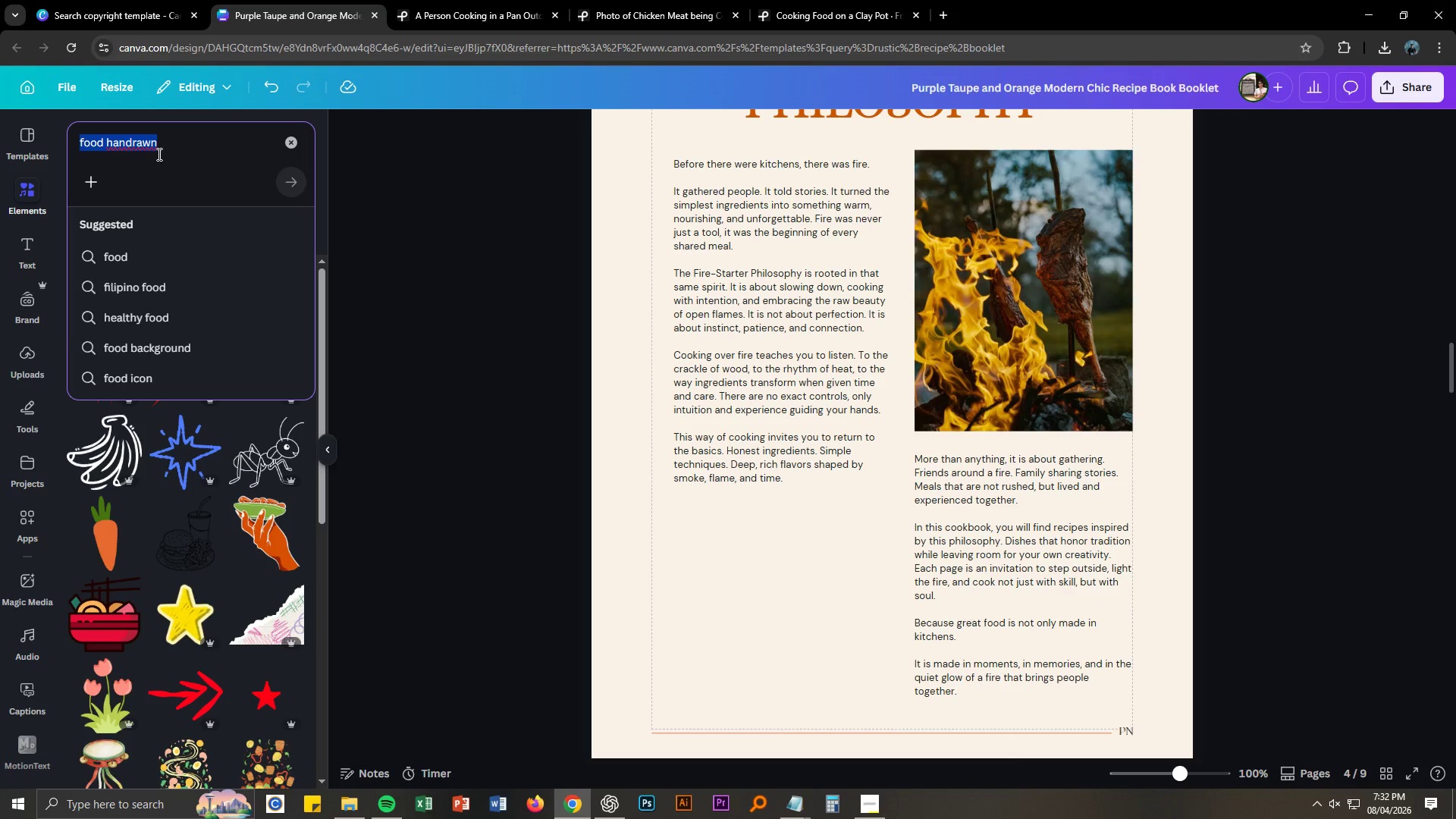 
key(Control+A)
 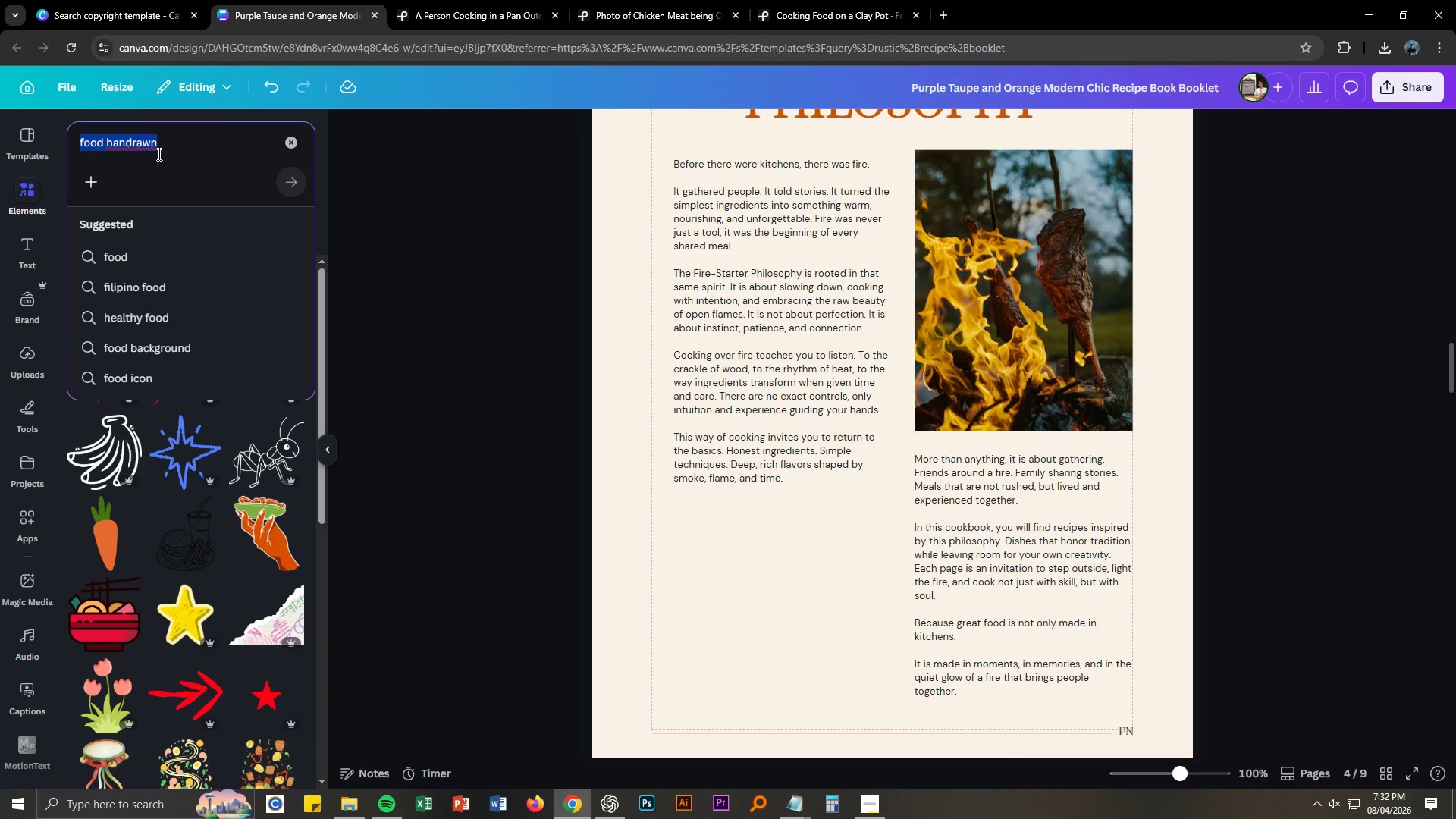 
type(Fire handrawn)
 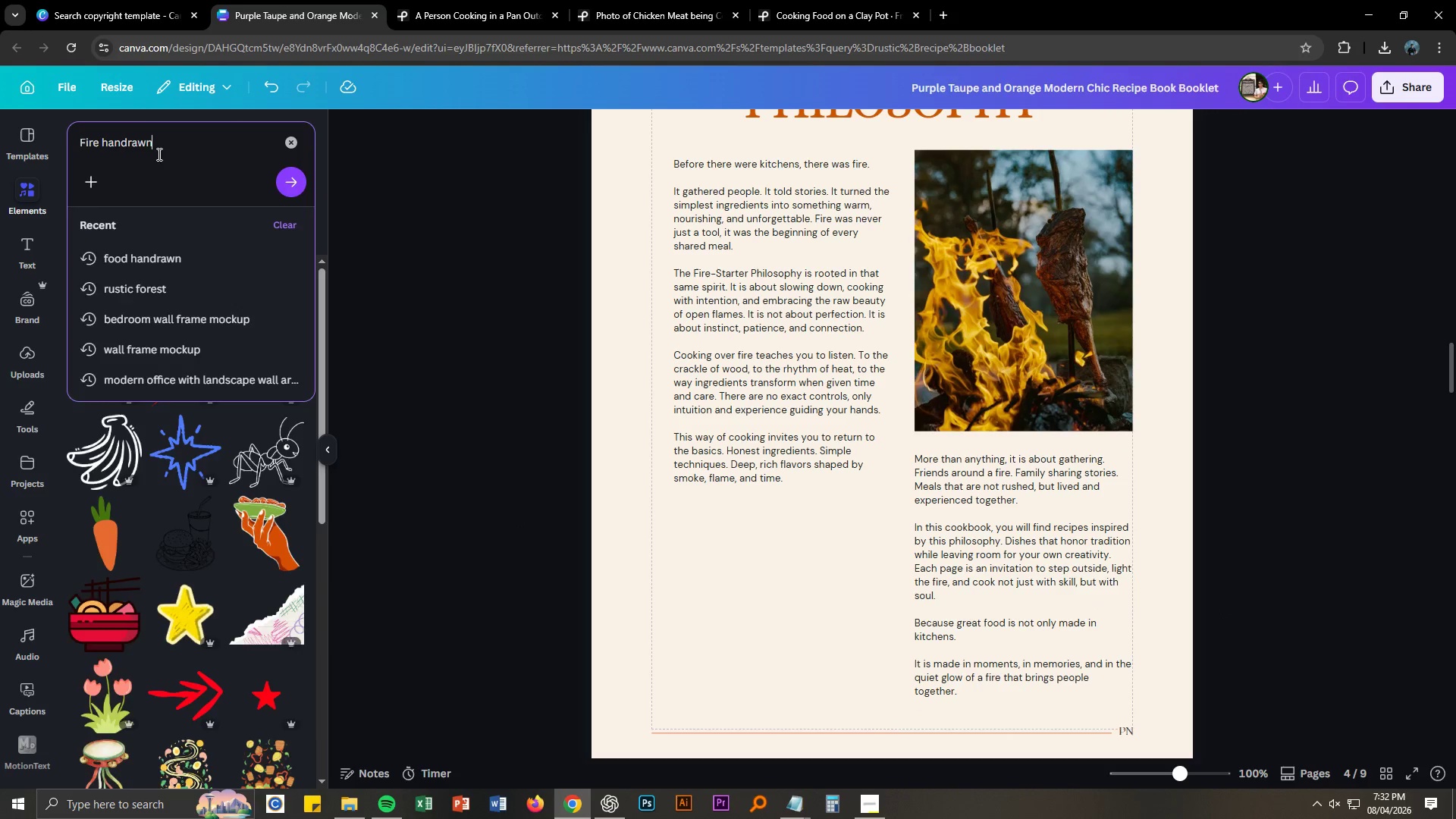 
key(Enter)
 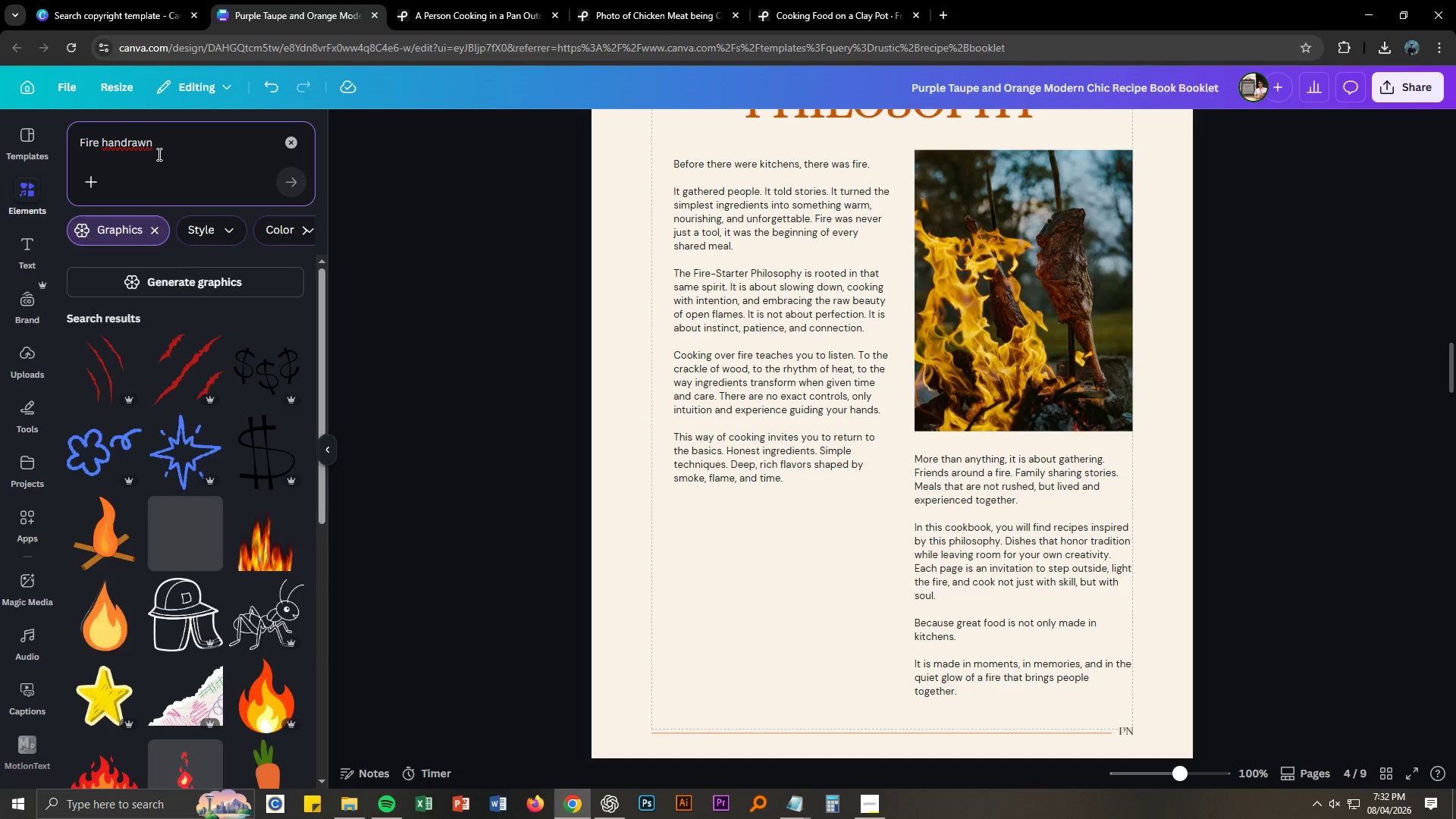 
scroll: coordinate [205, 463], scroll_direction: down, amount: 24.0
 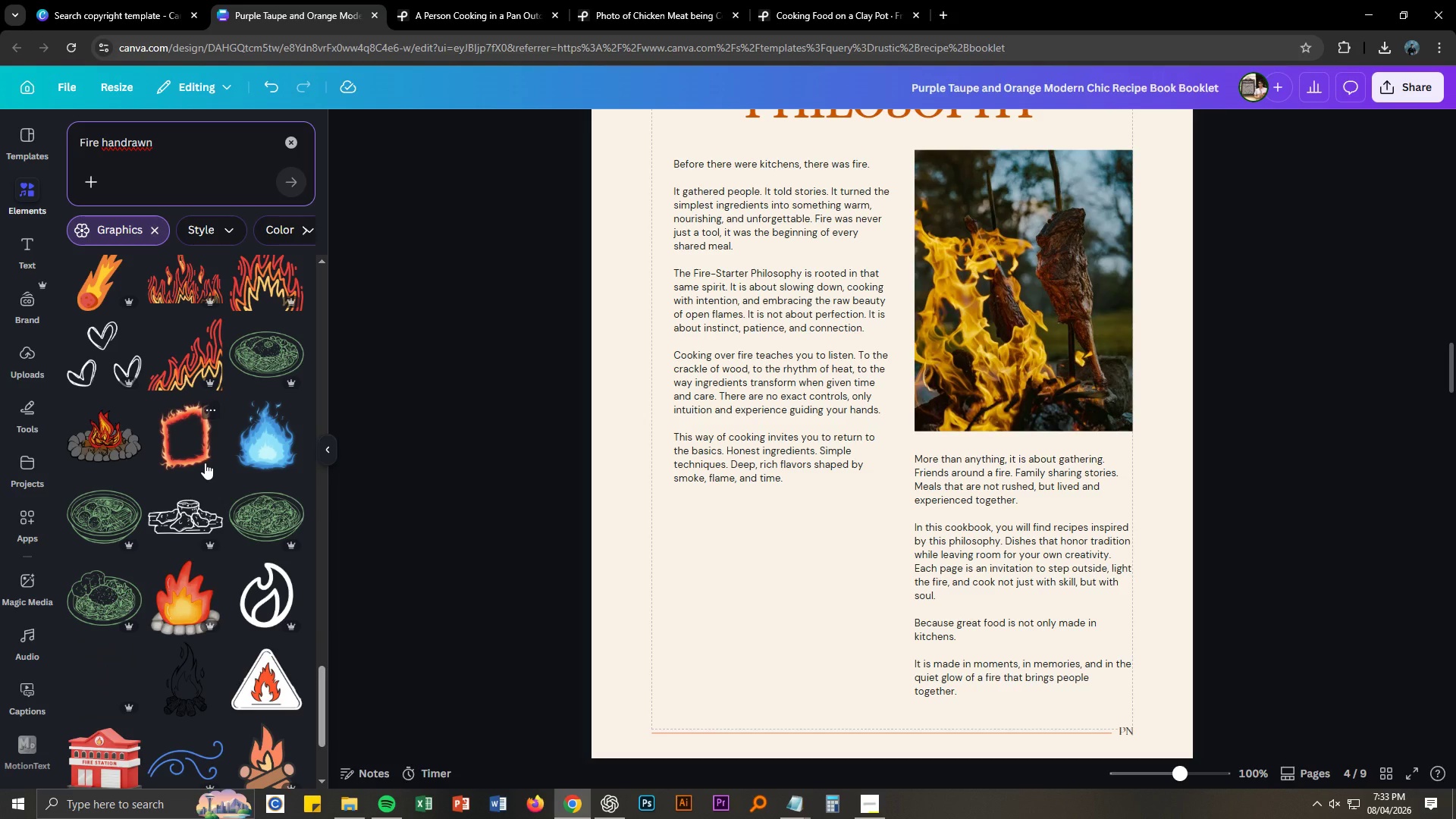 
scroll: coordinate [191, 502], scroll_direction: down, amount: 27.0
 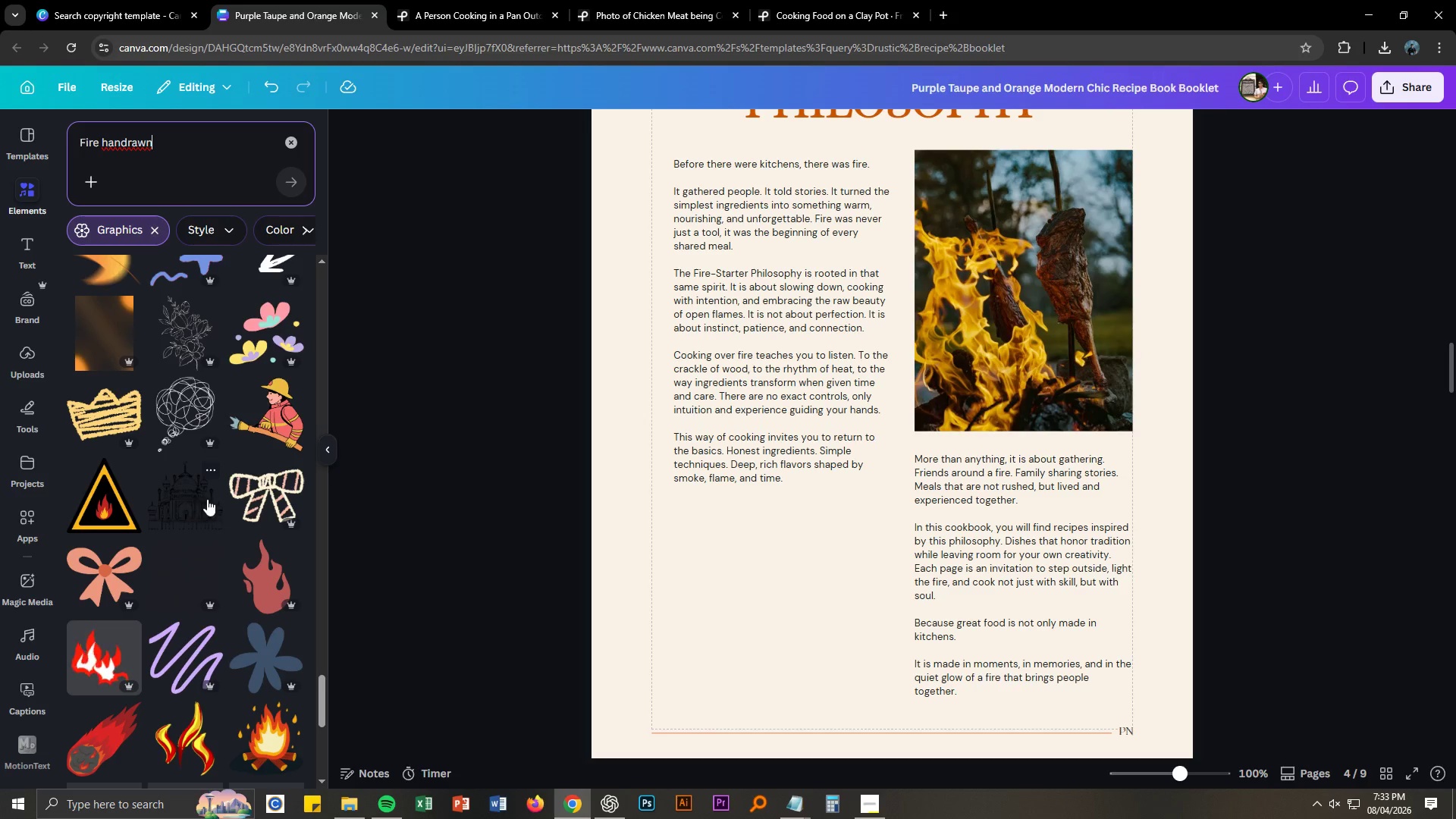 
scroll: coordinate [210, 522], scroll_direction: down, amount: 19.0
 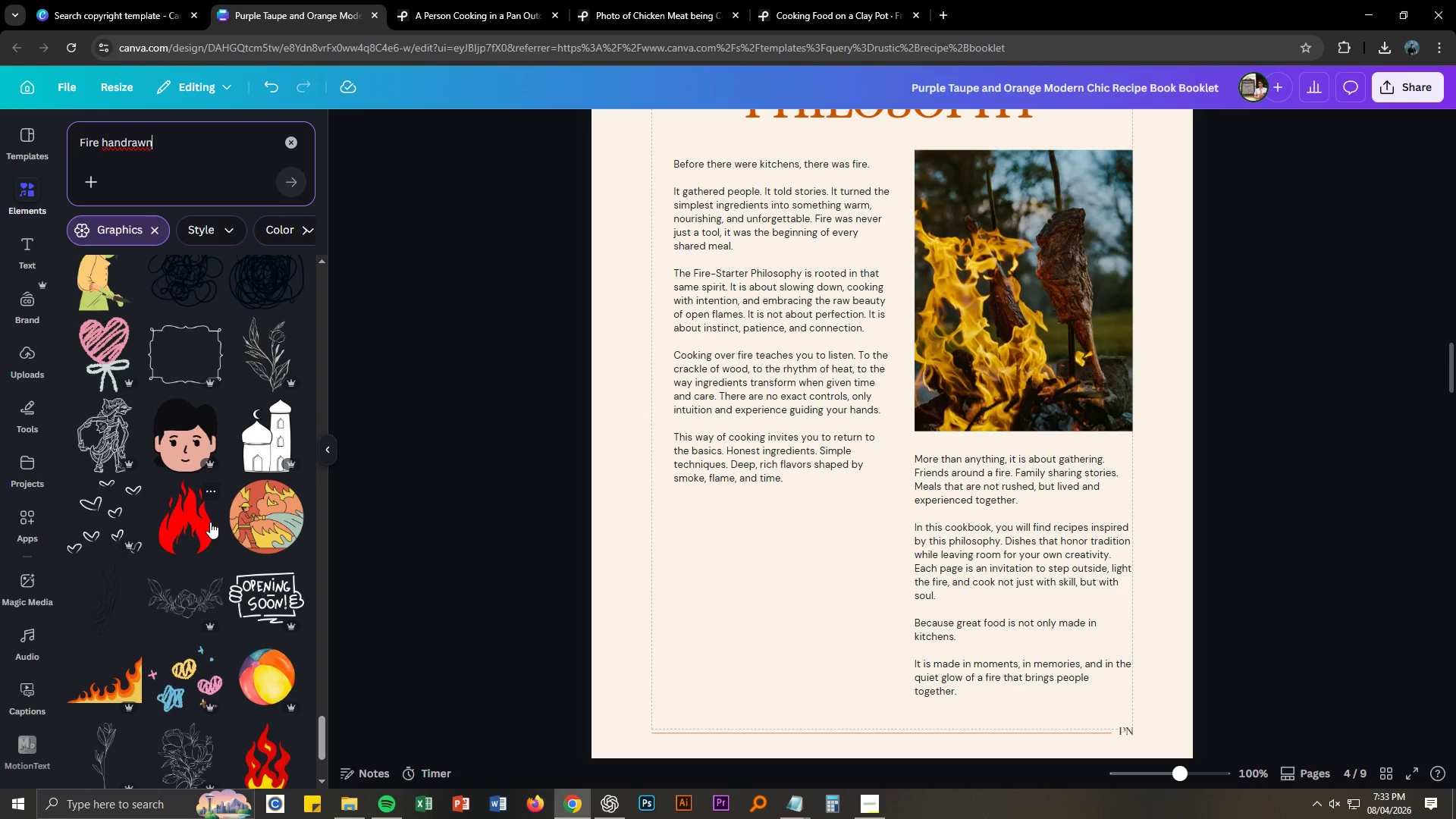 
scroll: coordinate [170, 522], scroll_direction: down, amount: 19.0
 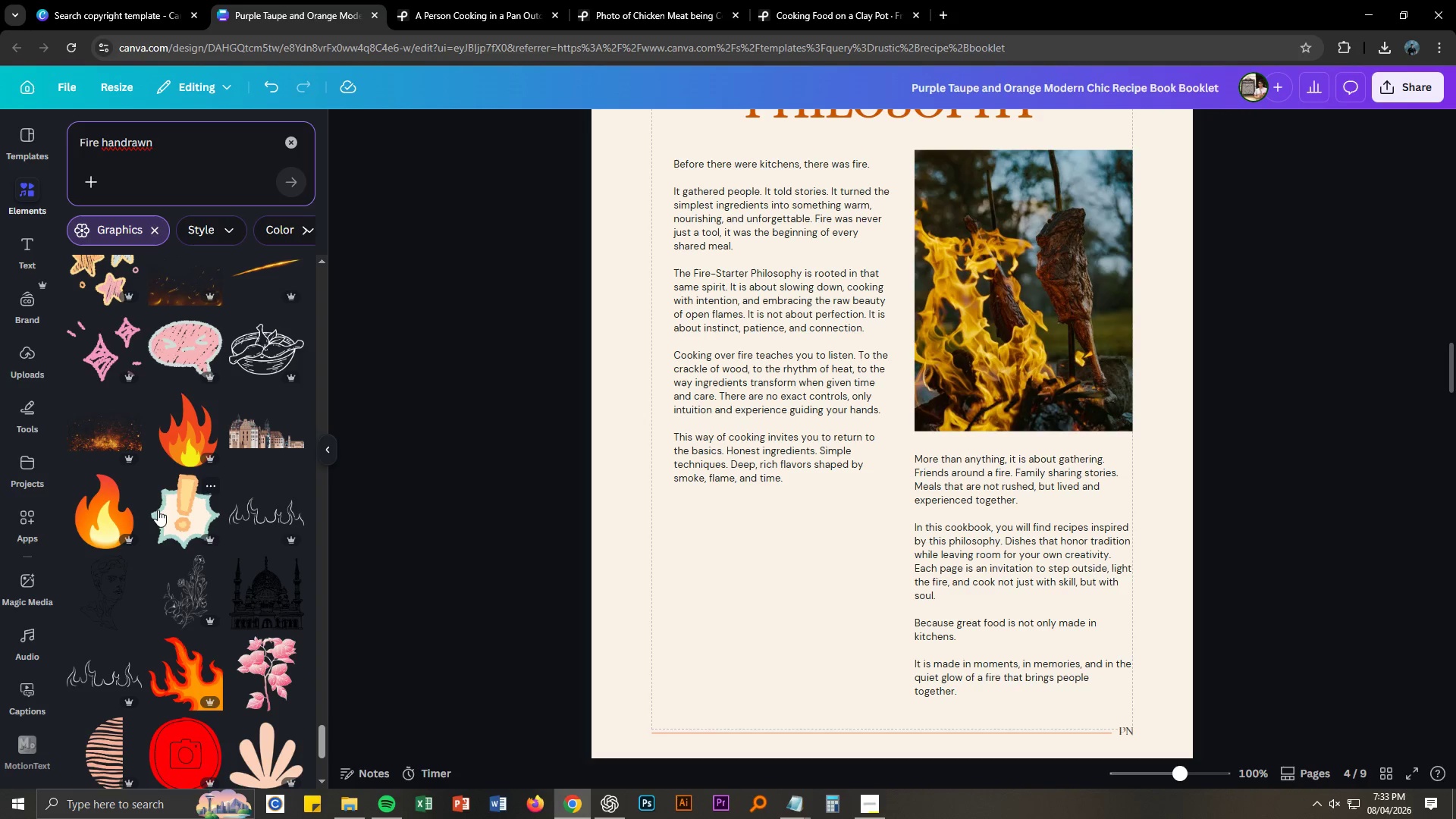 
scroll: coordinate [158, 510], scroll_direction: down, amount: 4.0
 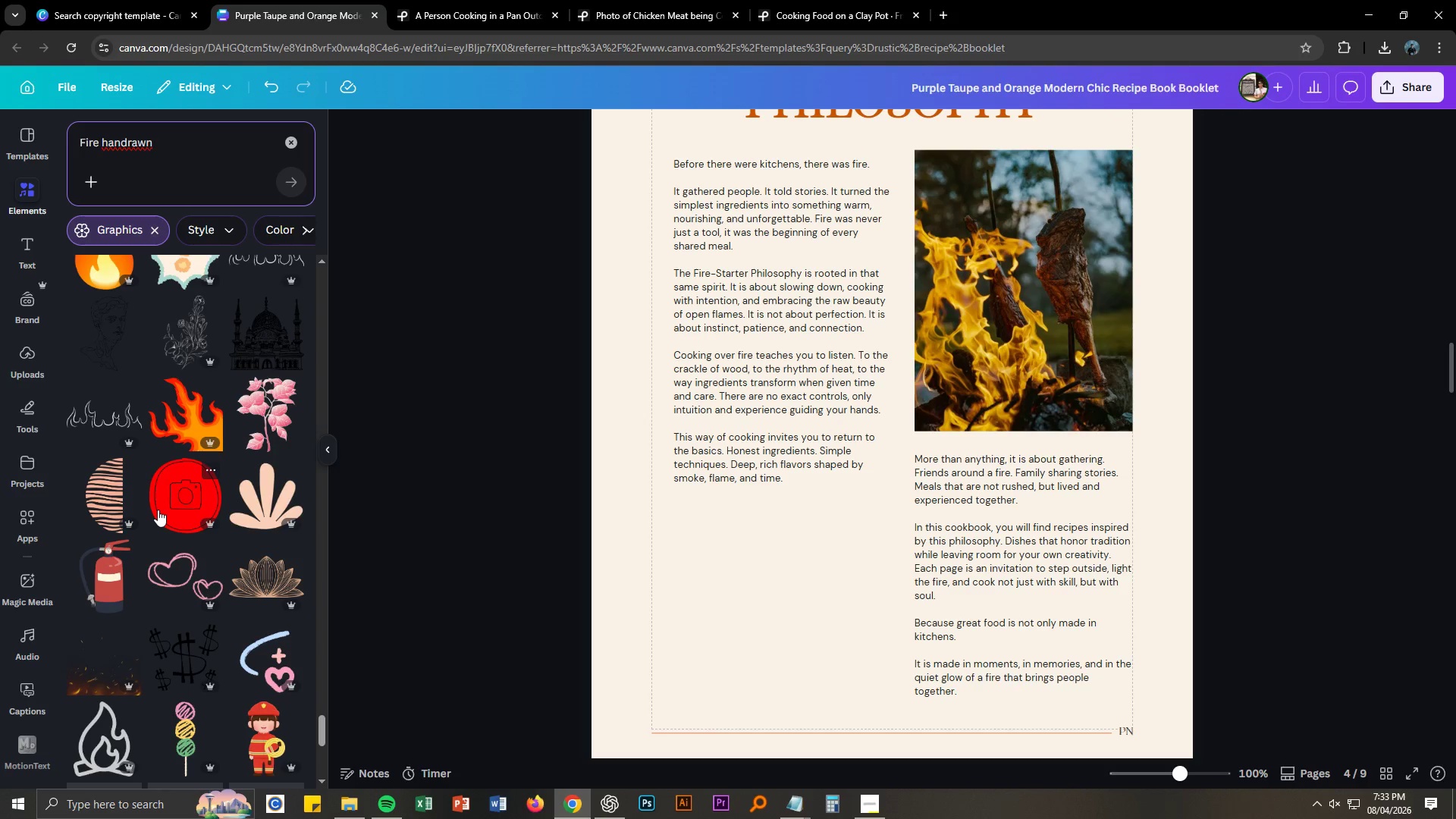 
scroll: coordinate [167, 506], scroll_direction: up, amount: 4.0
 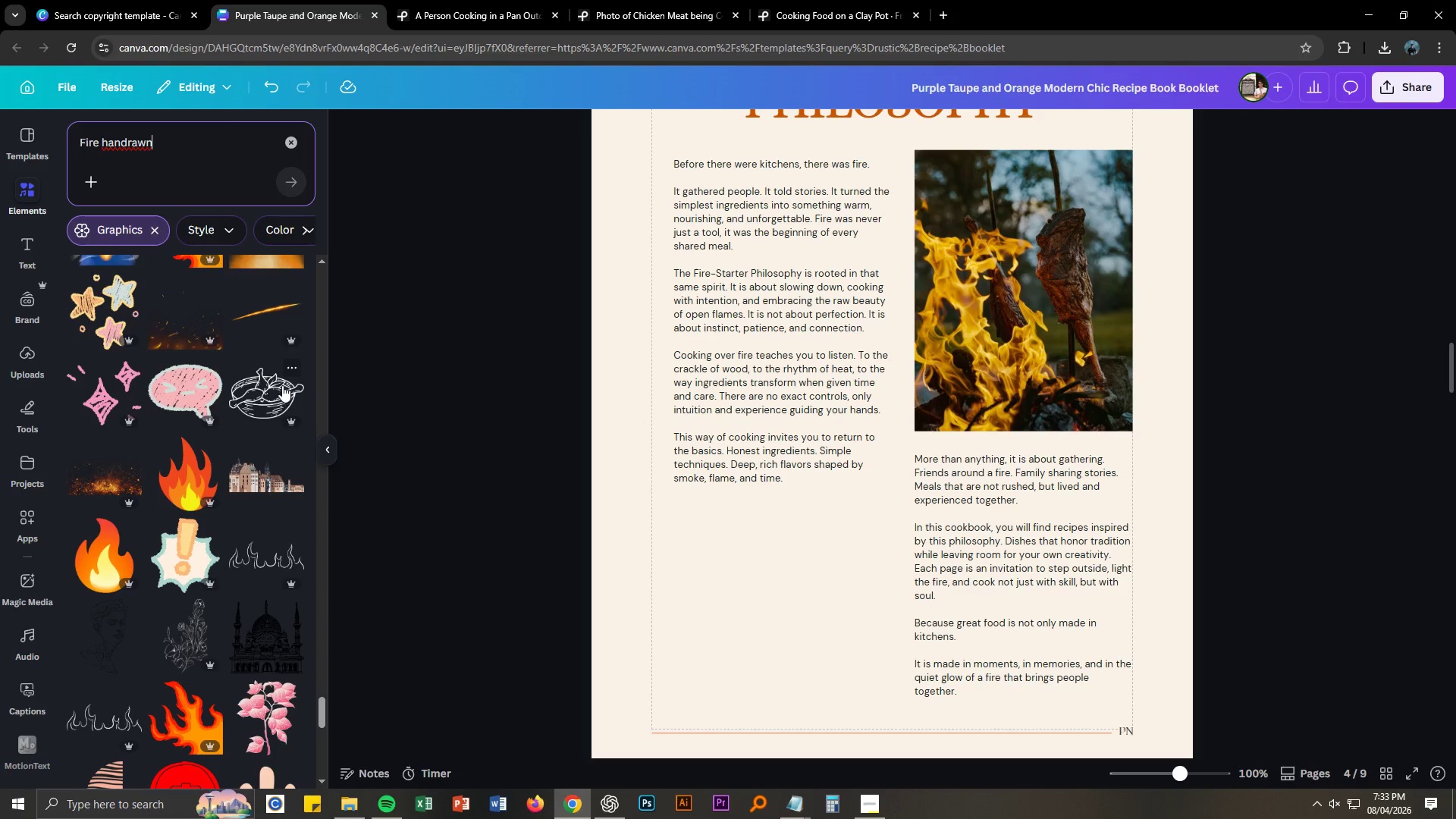 
left_click_drag(start_coordinate=[282, 388], to_coordinate=[267, 381])
 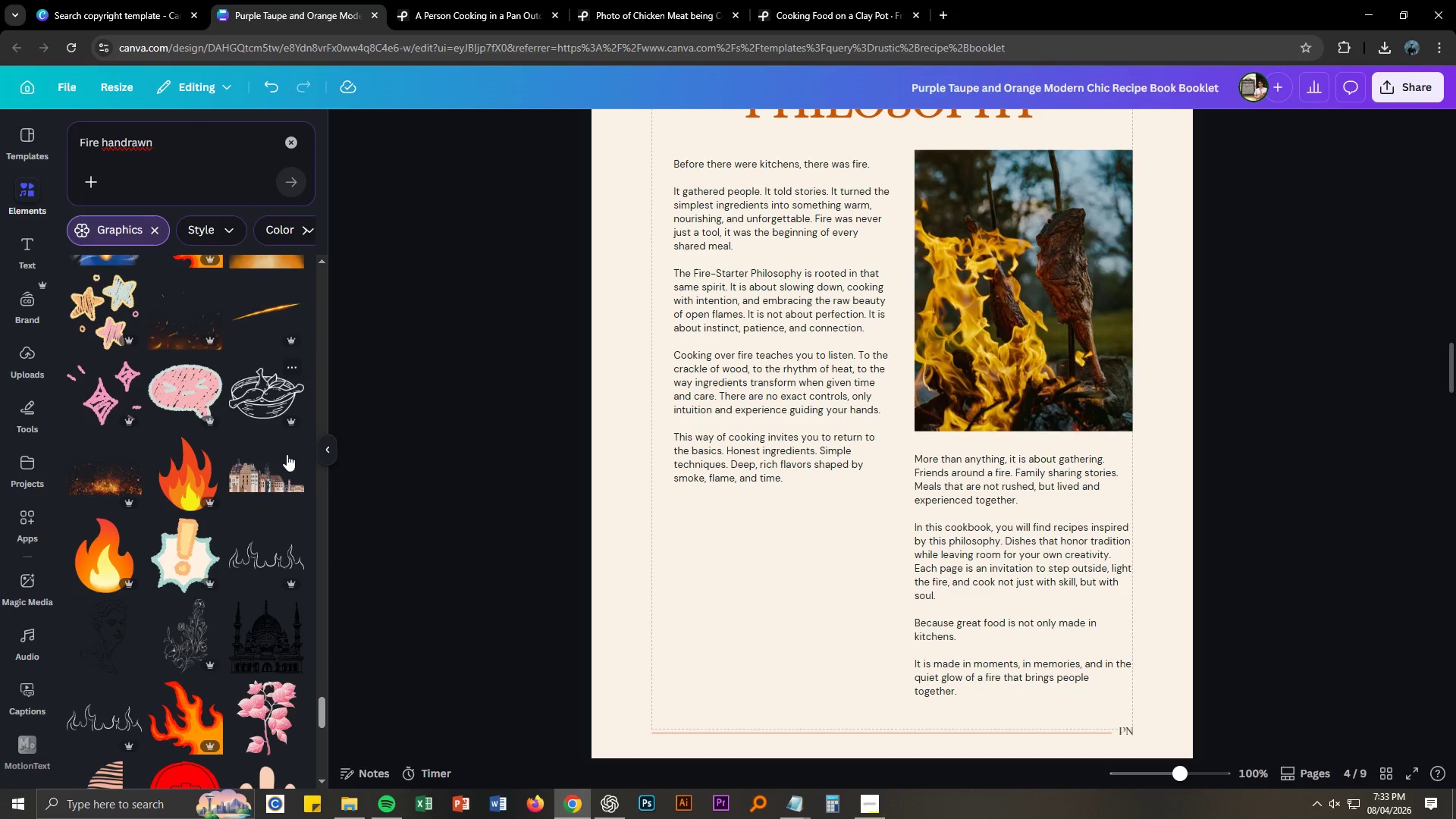 
scroll: coordinate [252, 492], scroll_direction: down, amount: 15.0
 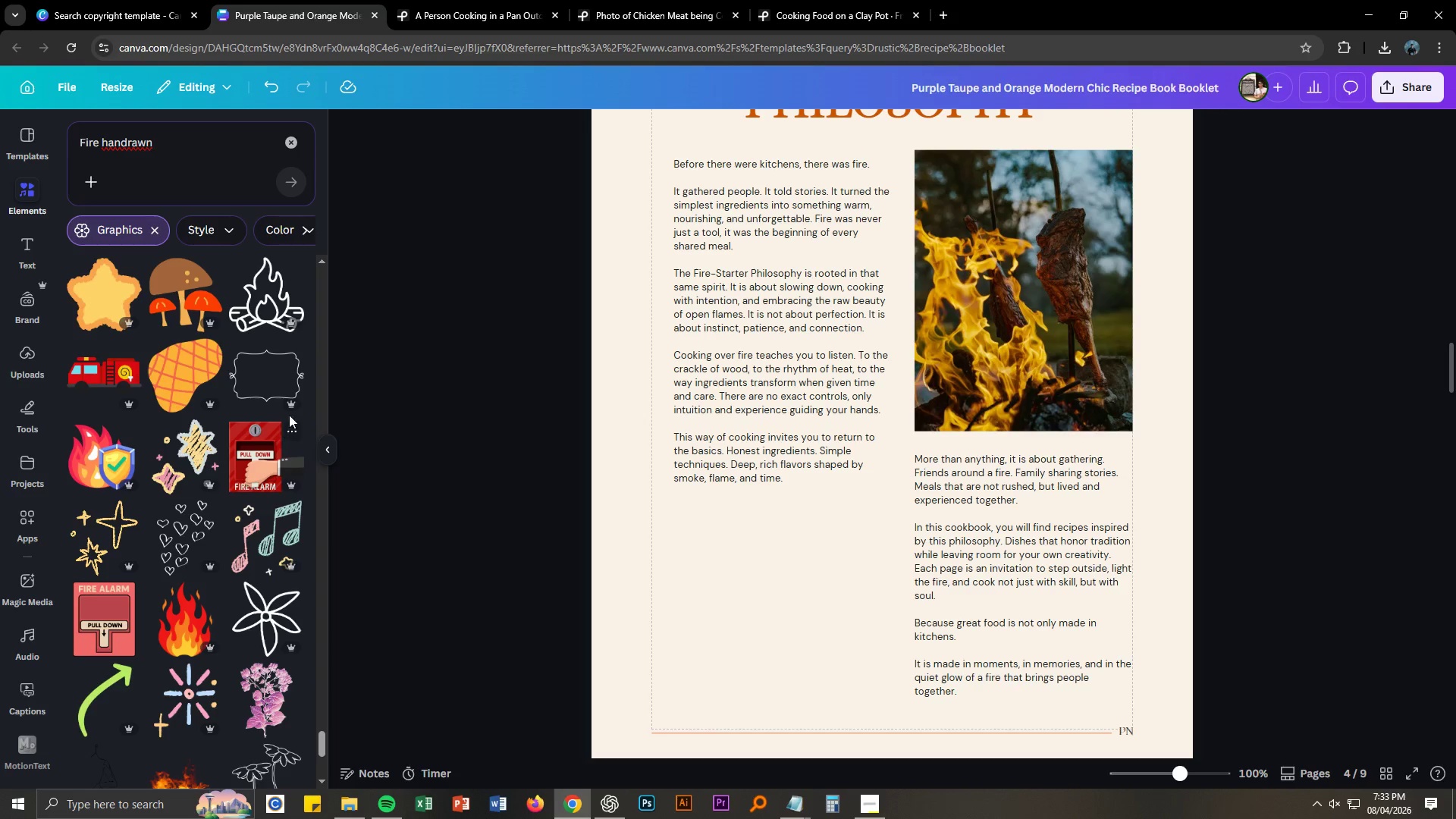 
left_click([265, 322])
 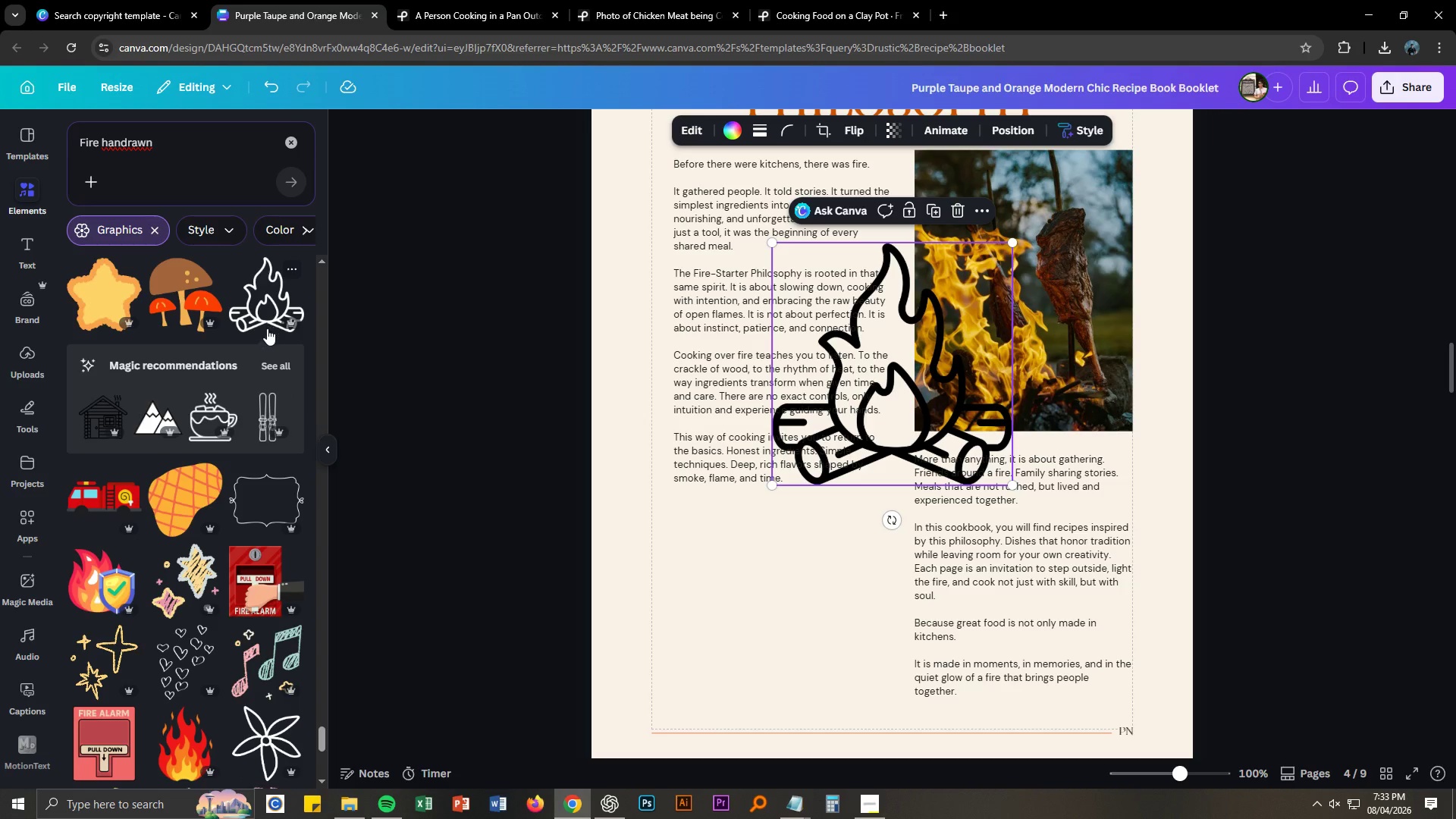 
left_click([218, 369])
 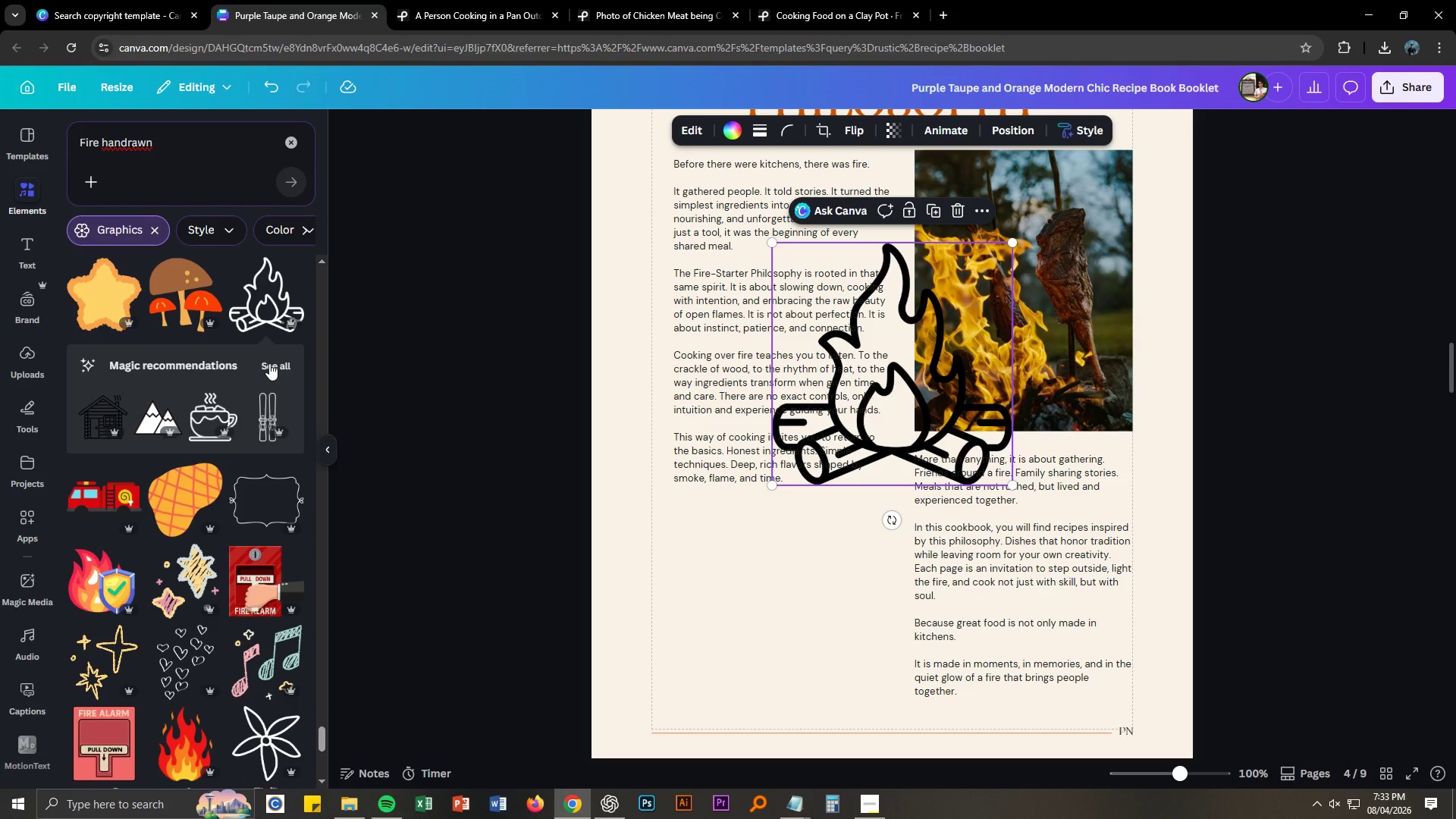 
left_click([269, 363])
 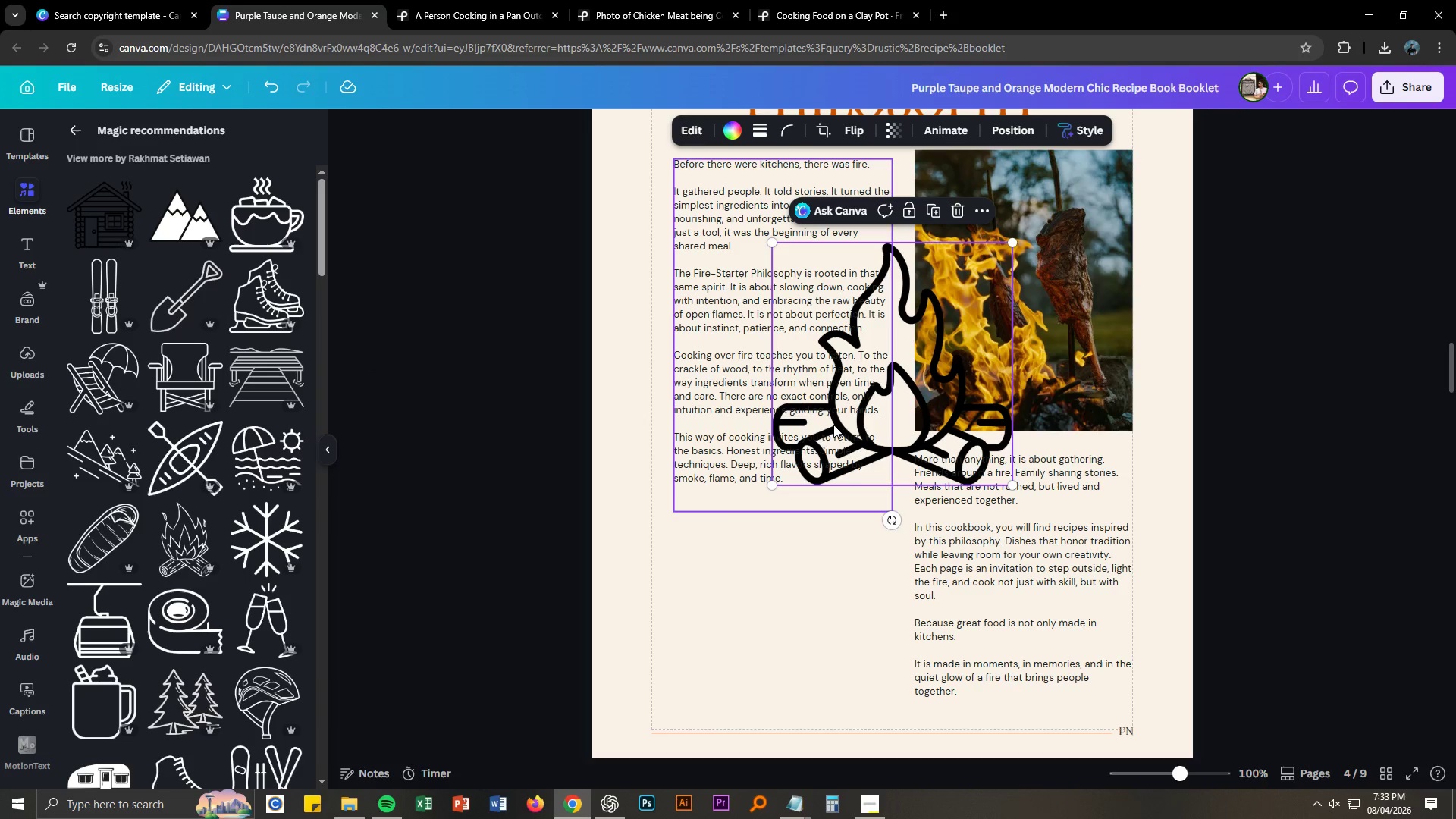 
left_click([909, 453])
 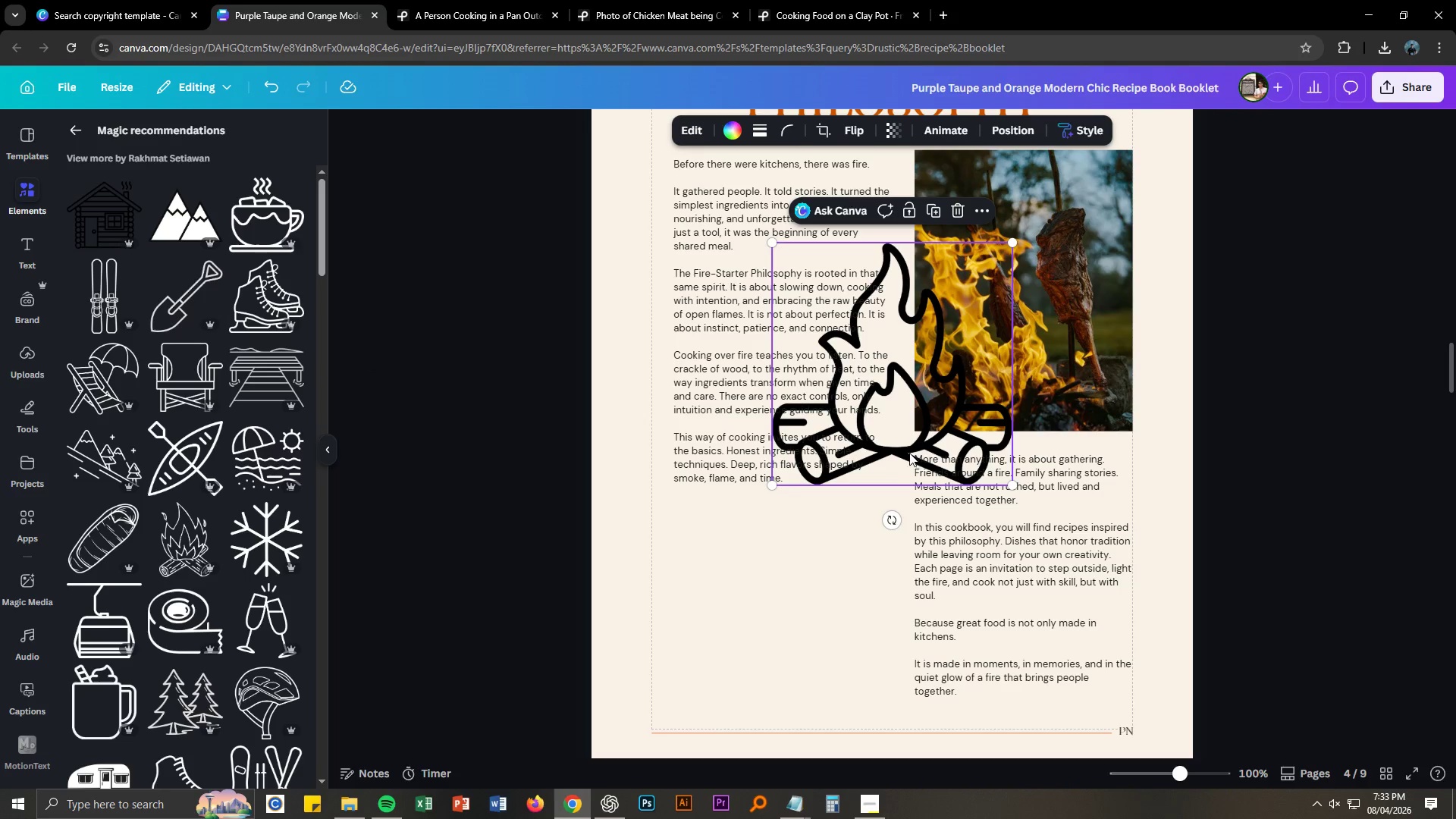 
key(Delete)
 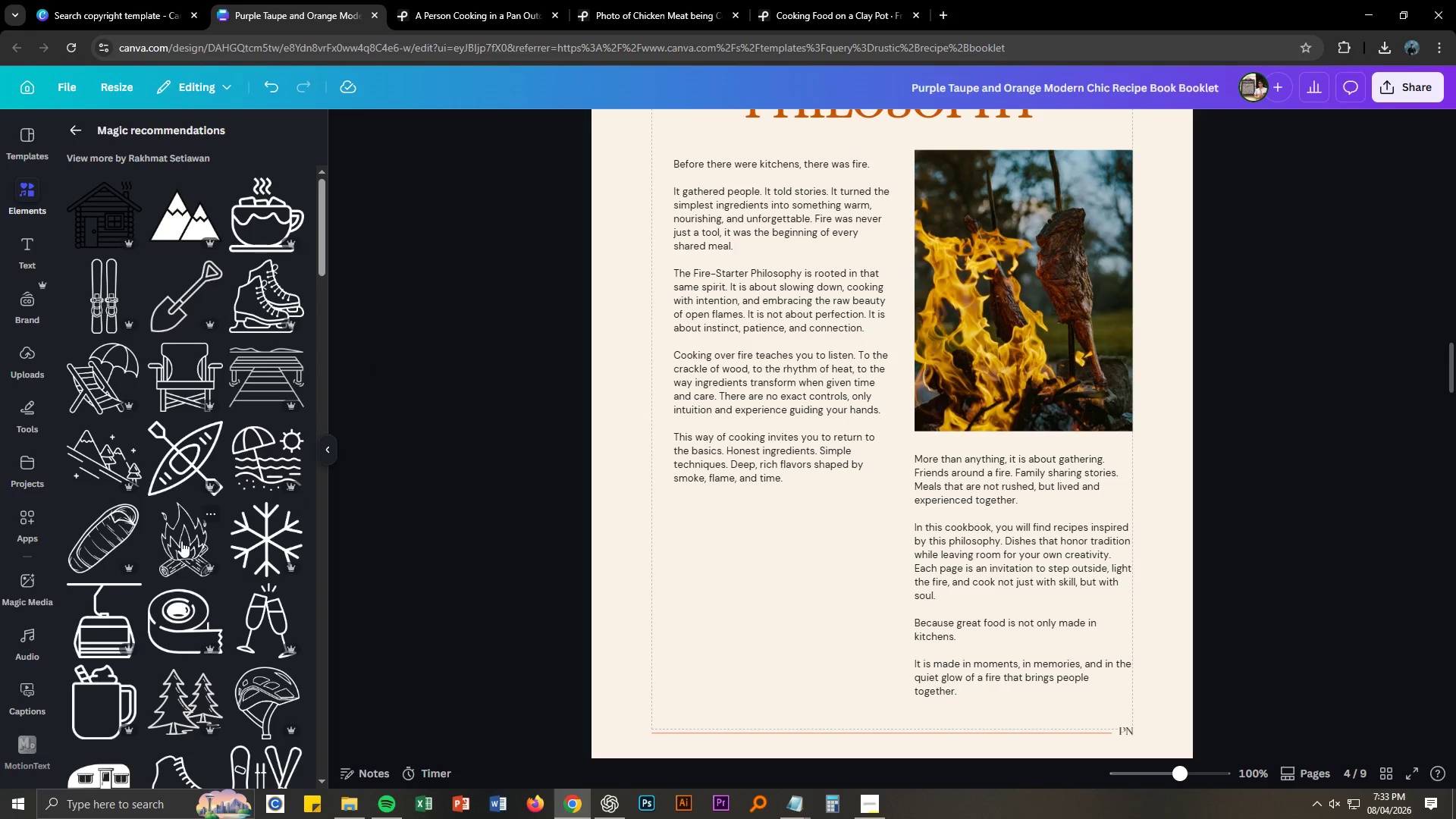 
left_click_drag(start_coordinate=[181, 541], to_coordinate=[677, 541])
 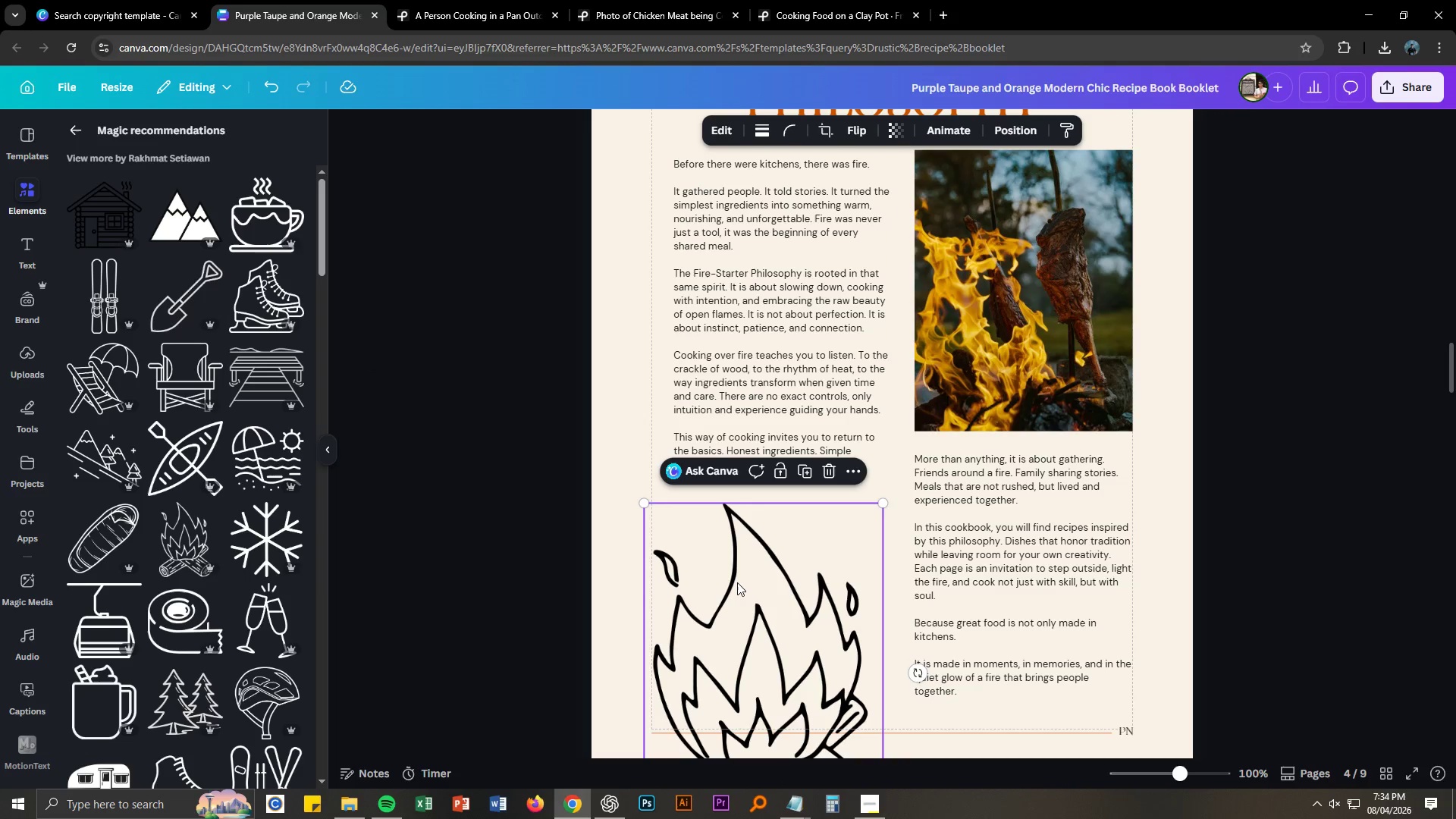 
left_click_drag(start_coordinate=[737, 583], to_coordinate=[676, 582])
 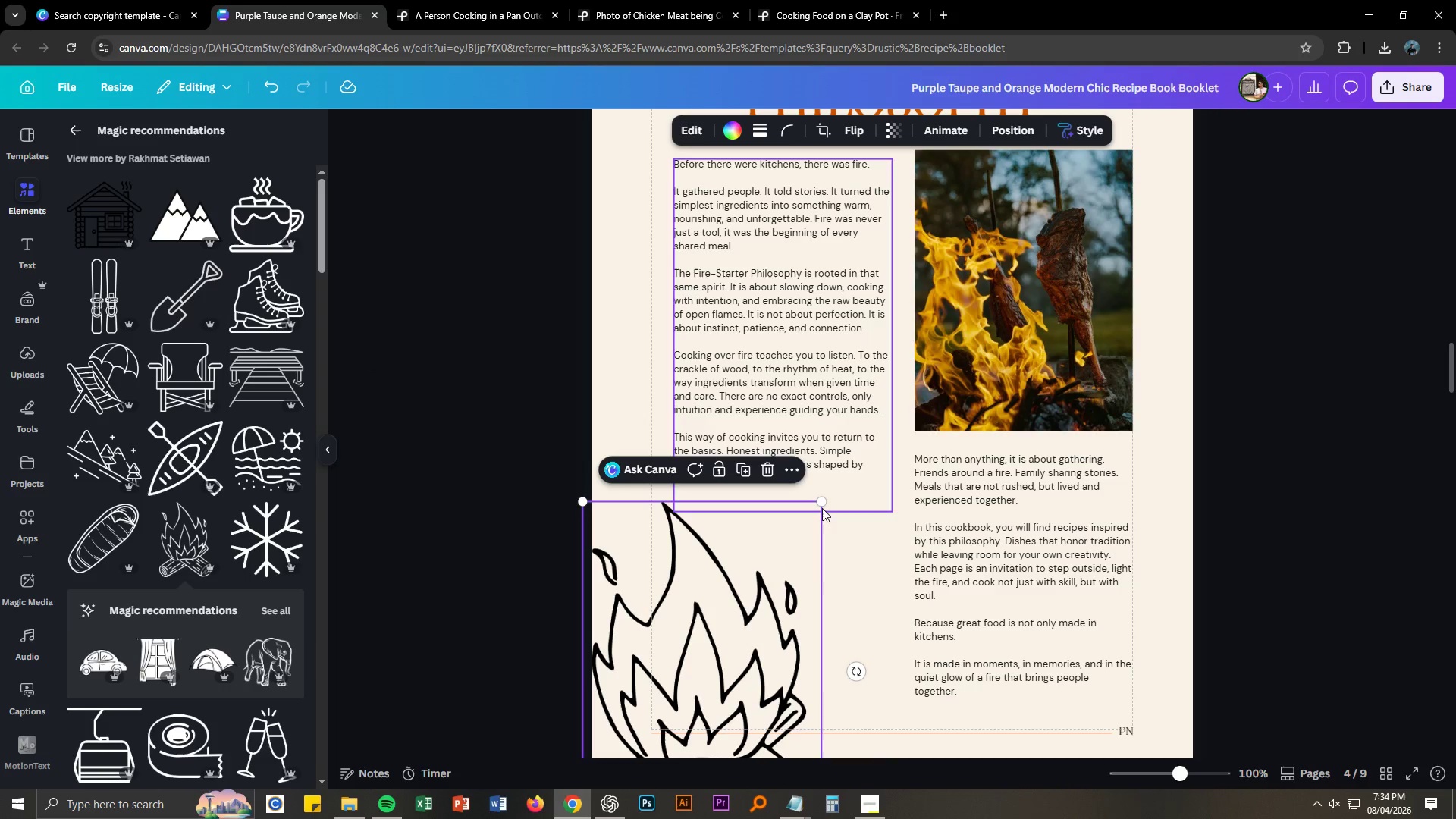 
left_click_drag(start_coordinate=[821, 504], to_coordinate=[740, 580])
 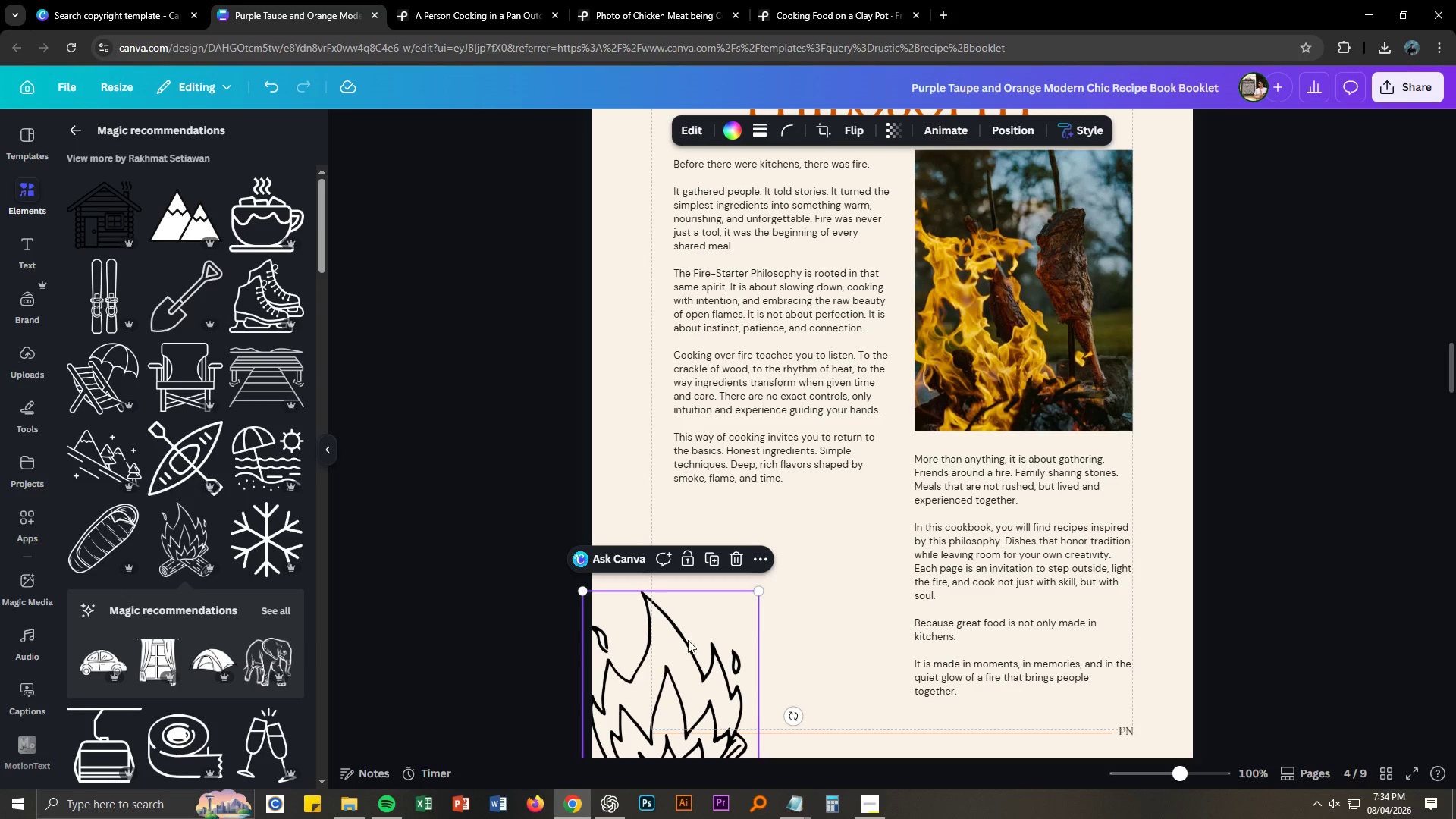 
left_click_drag(start_coordinate=[687, 641], to_coordinate=[694, 567])
 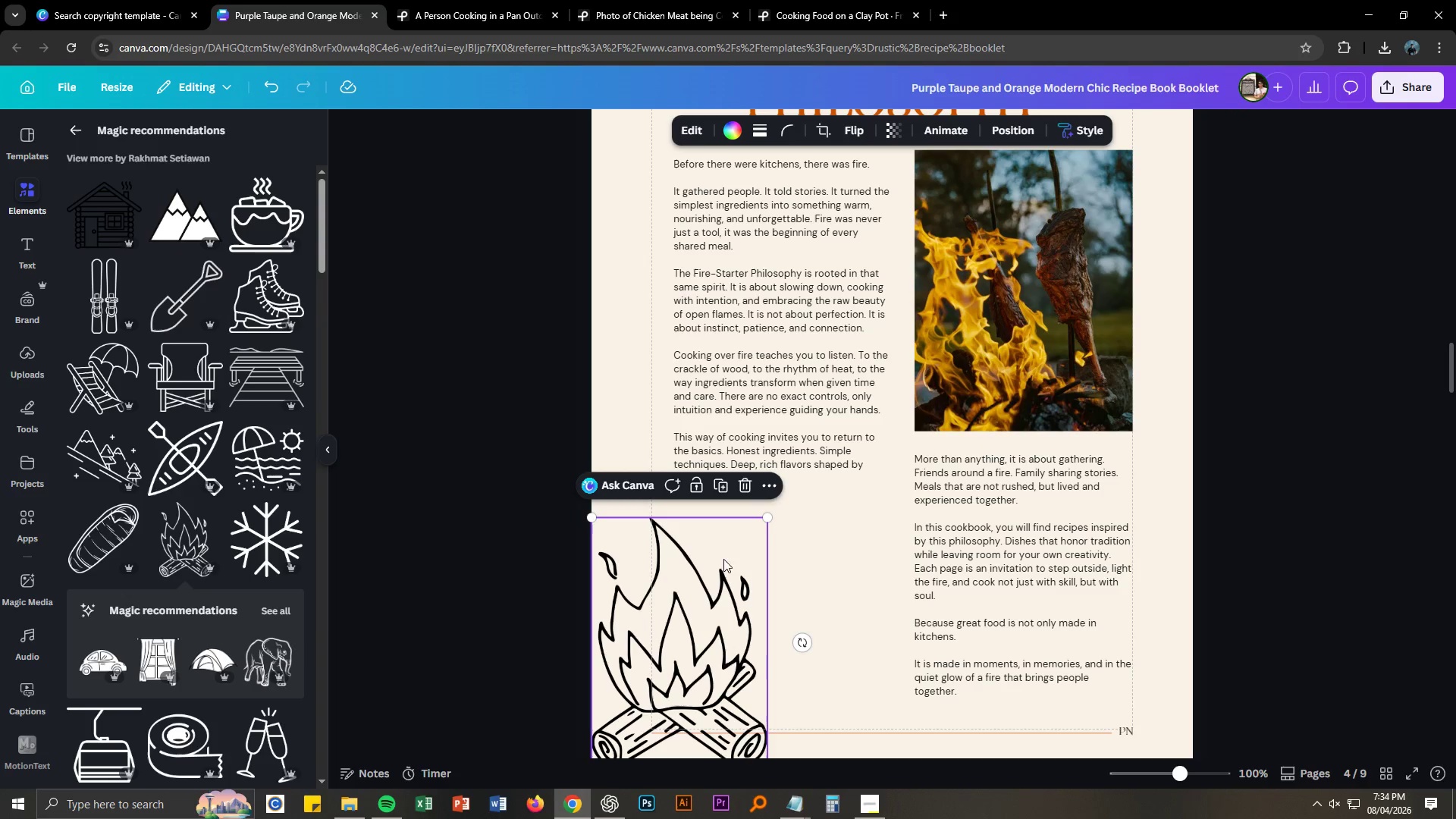 
left_click([867, 566])
 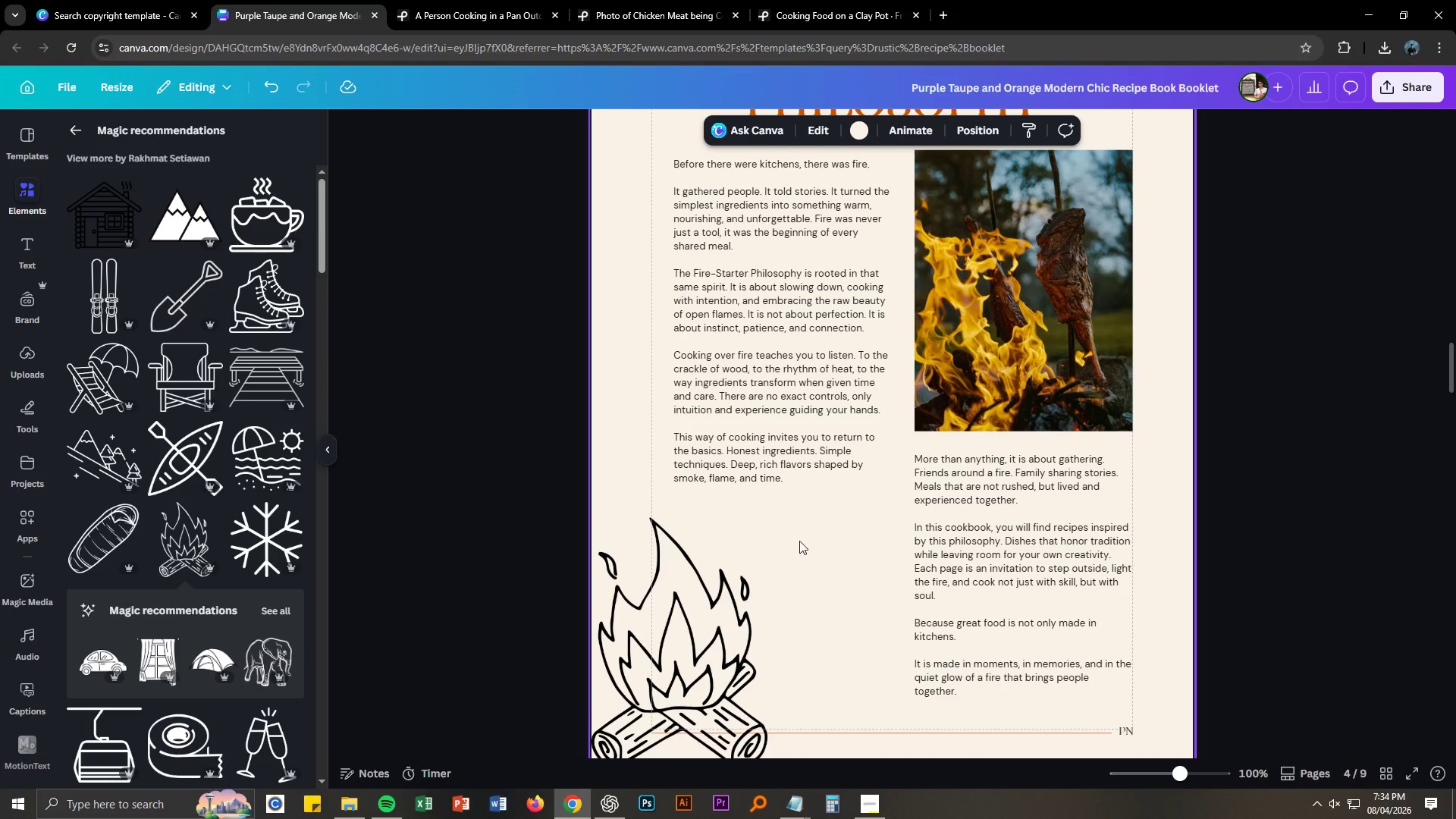 
scroll: coordinate [797, 546], scroll_direction: none, amount: 0.0
 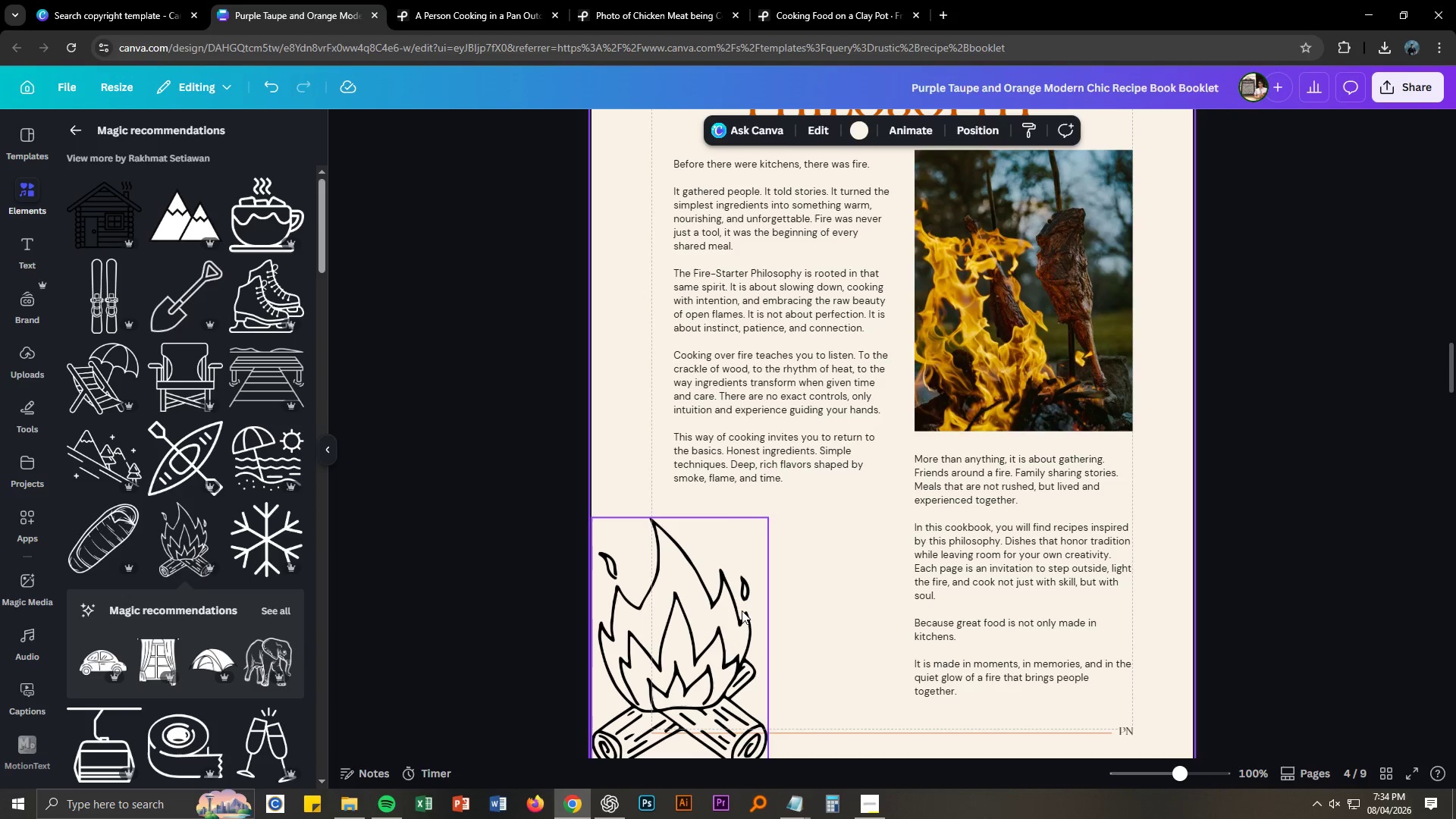 
left_click_drag(start_coordinate=[721, 612], to_coordinate=[762, 607])
 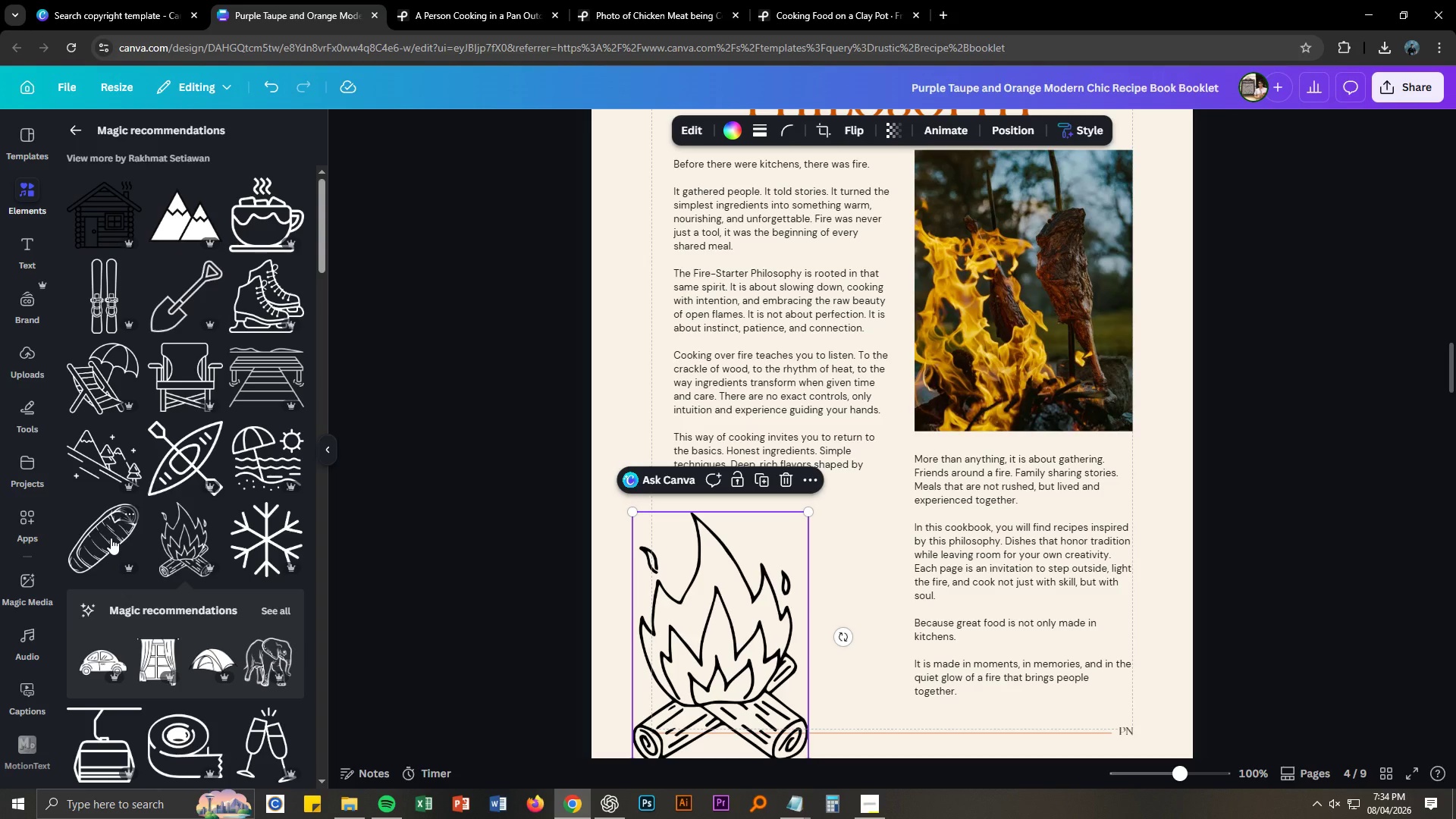 
scroll: coordinate [111, 538], scroll_direction: down, amount: 15.0
 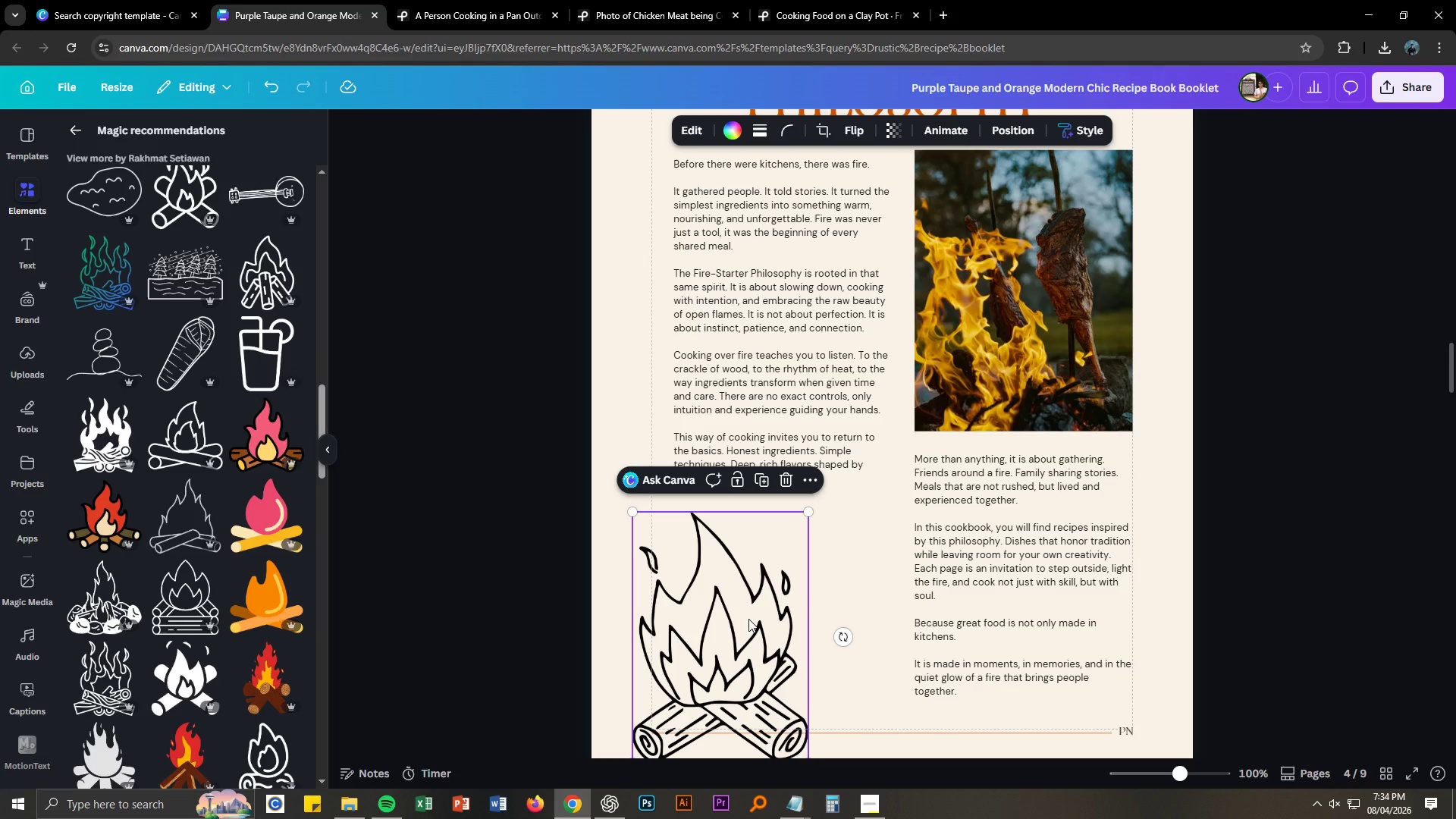 
key(Delete)
 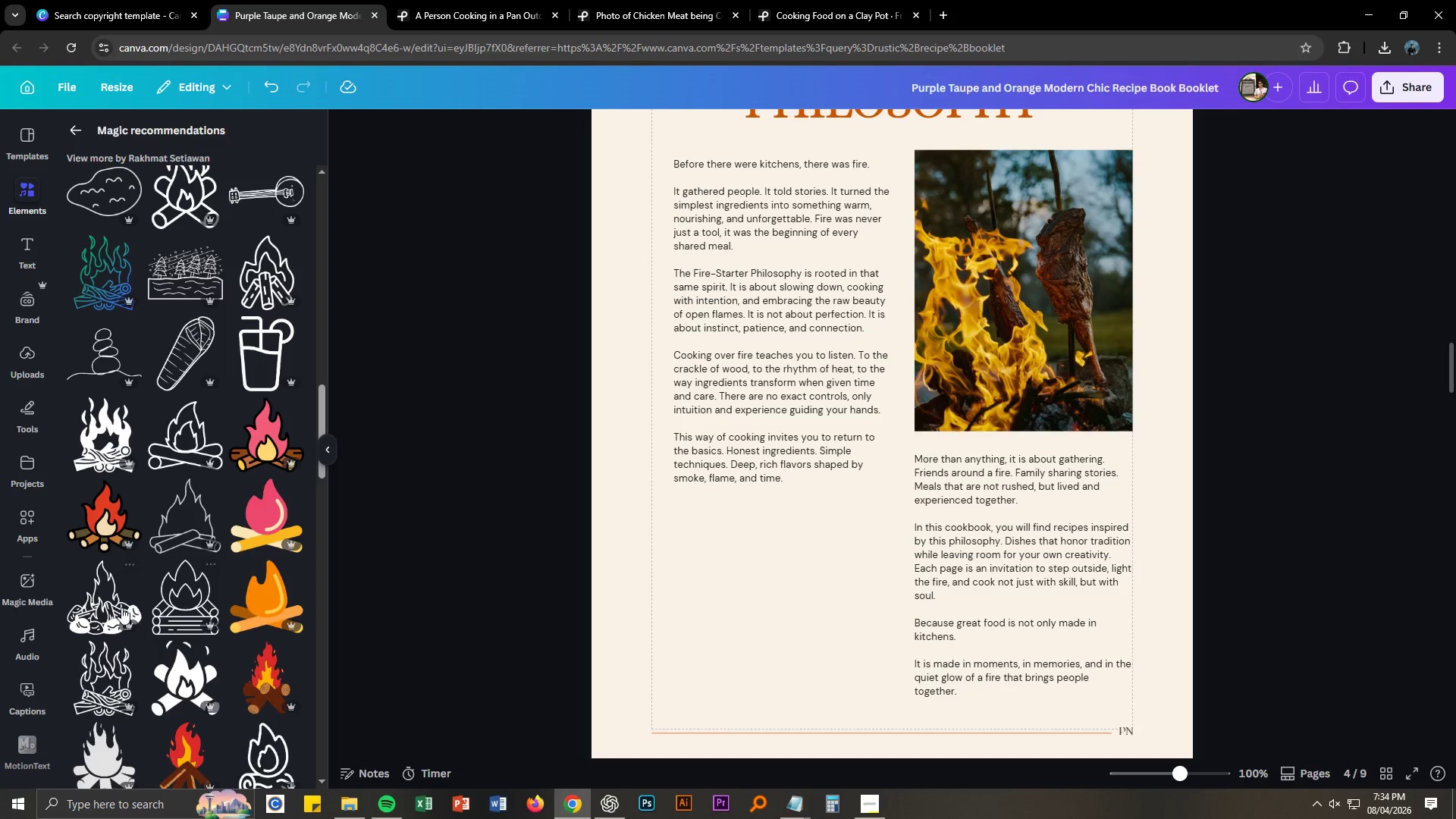 
left_click_drag(start_coordinate=[116, 607], to_coordinate=[664, 568])
 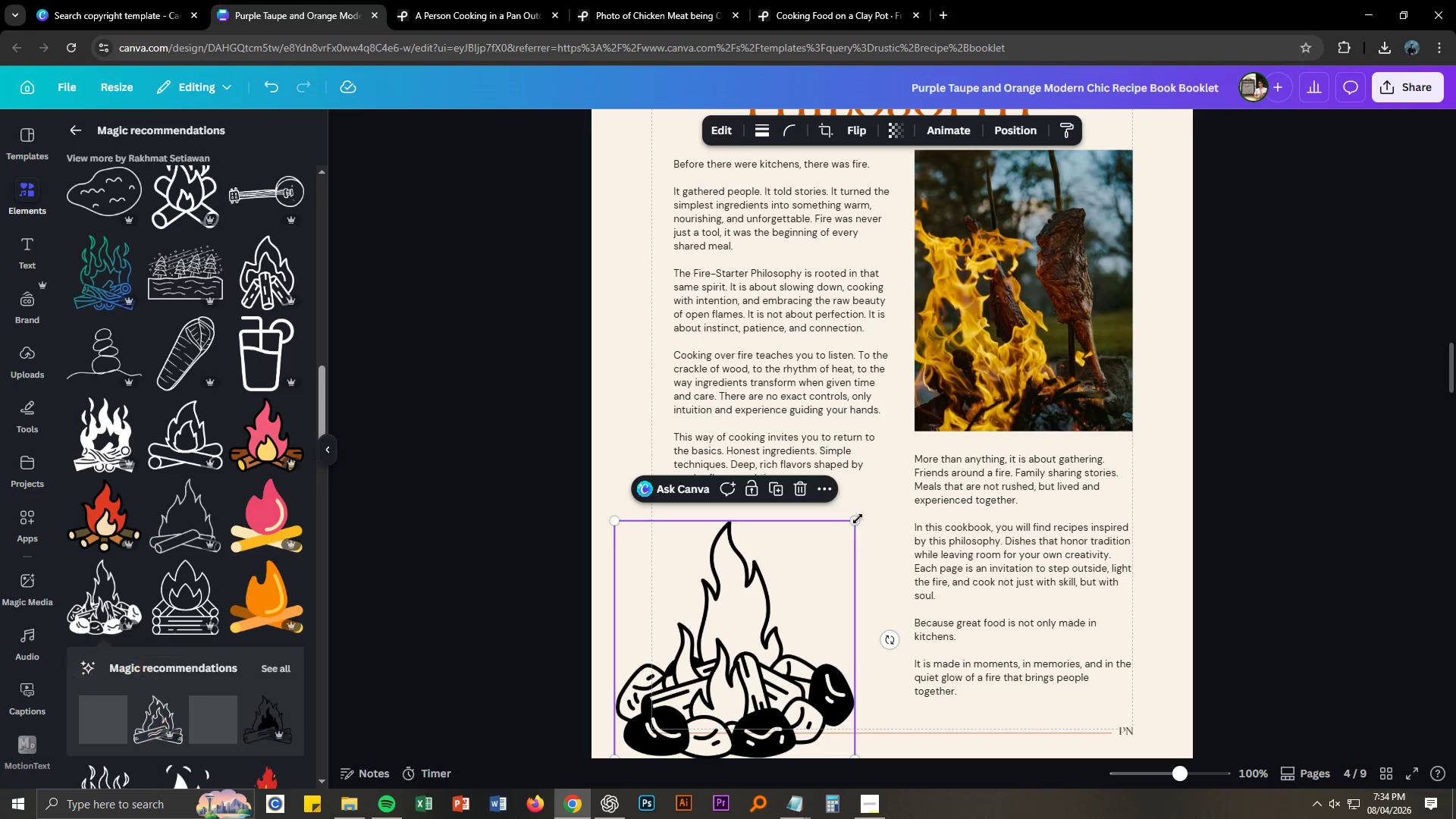 
left_click_drag(start_coordinate=[858, 519], to_coordinate=[899, 497])
 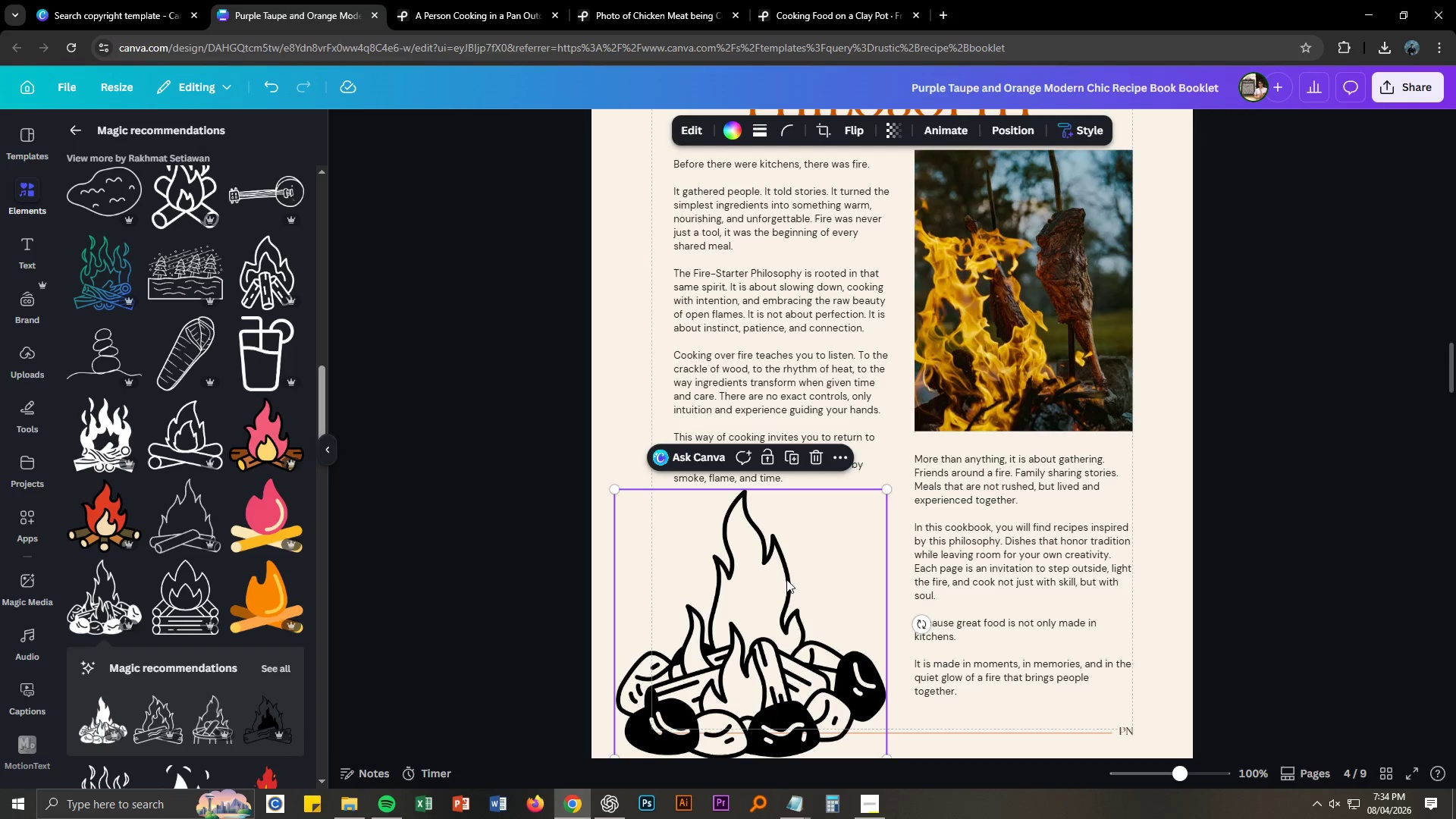 
left_click_drag(start_coordinate=[786, 579], to_coordinate=[771, 581])
 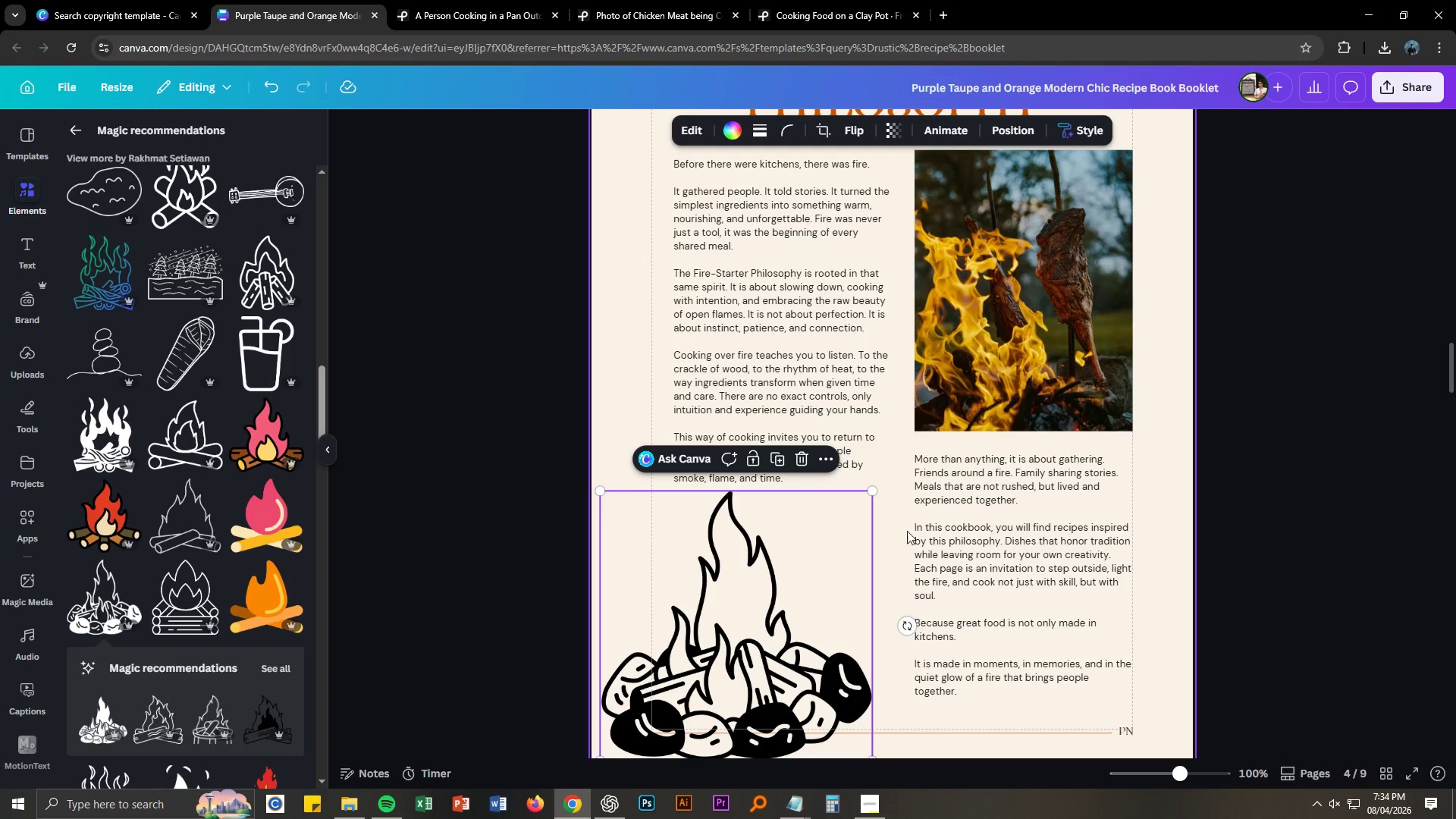 
left_click([888, 502])
 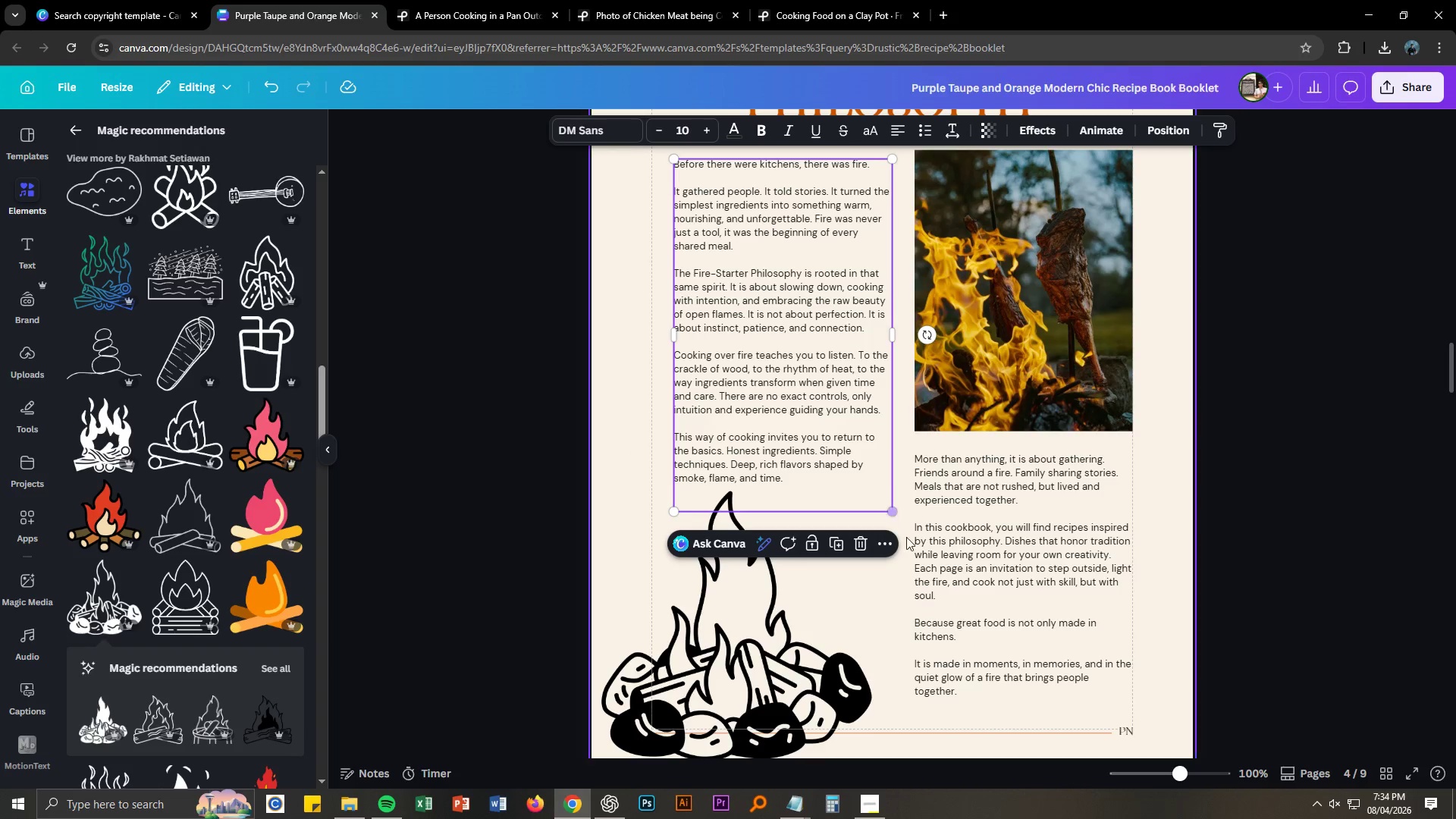 
left_click([896, 554])
 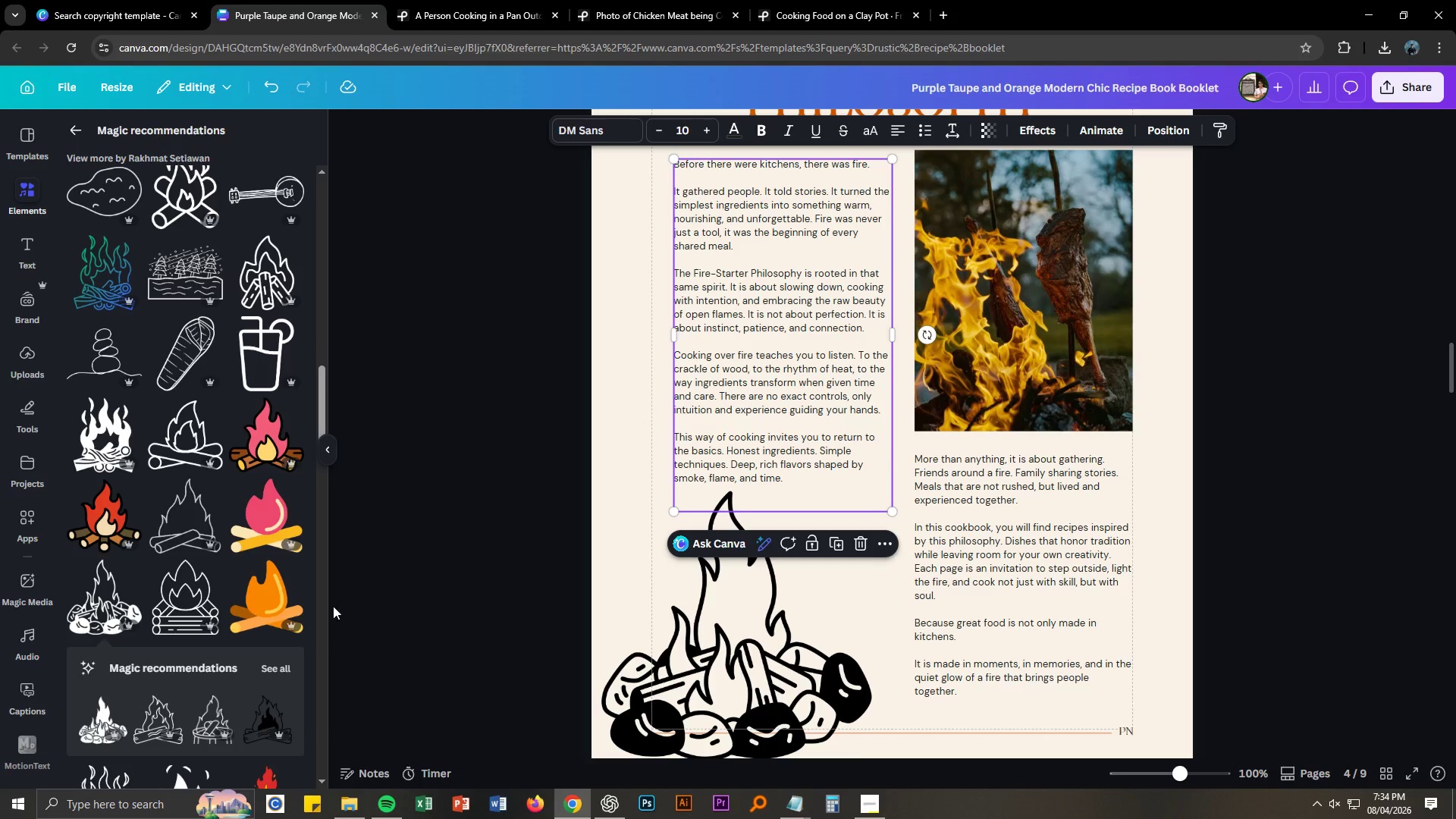 
scroll: coordinate [155, 593], scroll_direction: down, amount: 4.0
 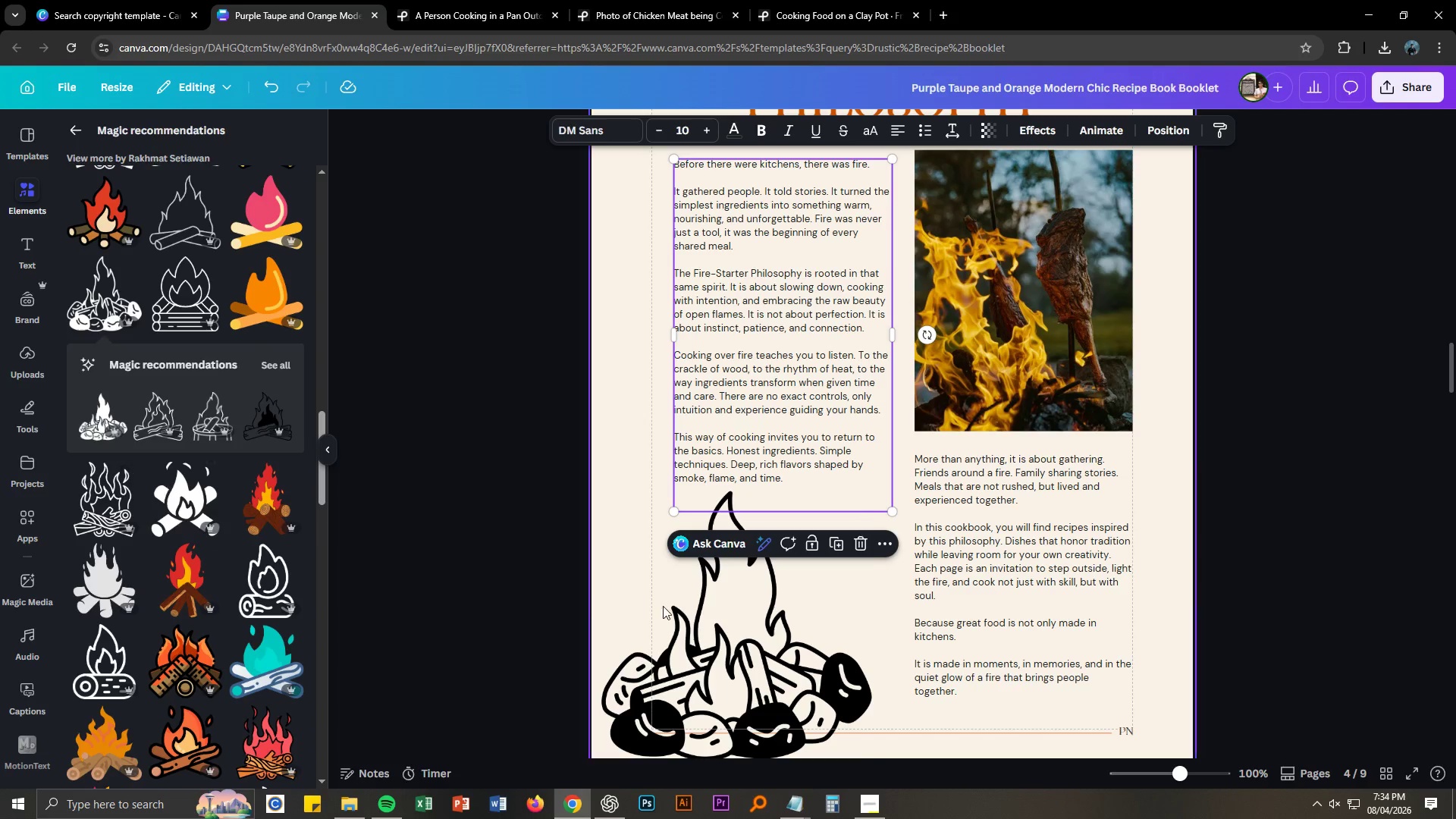 
left_click([790, 688])
 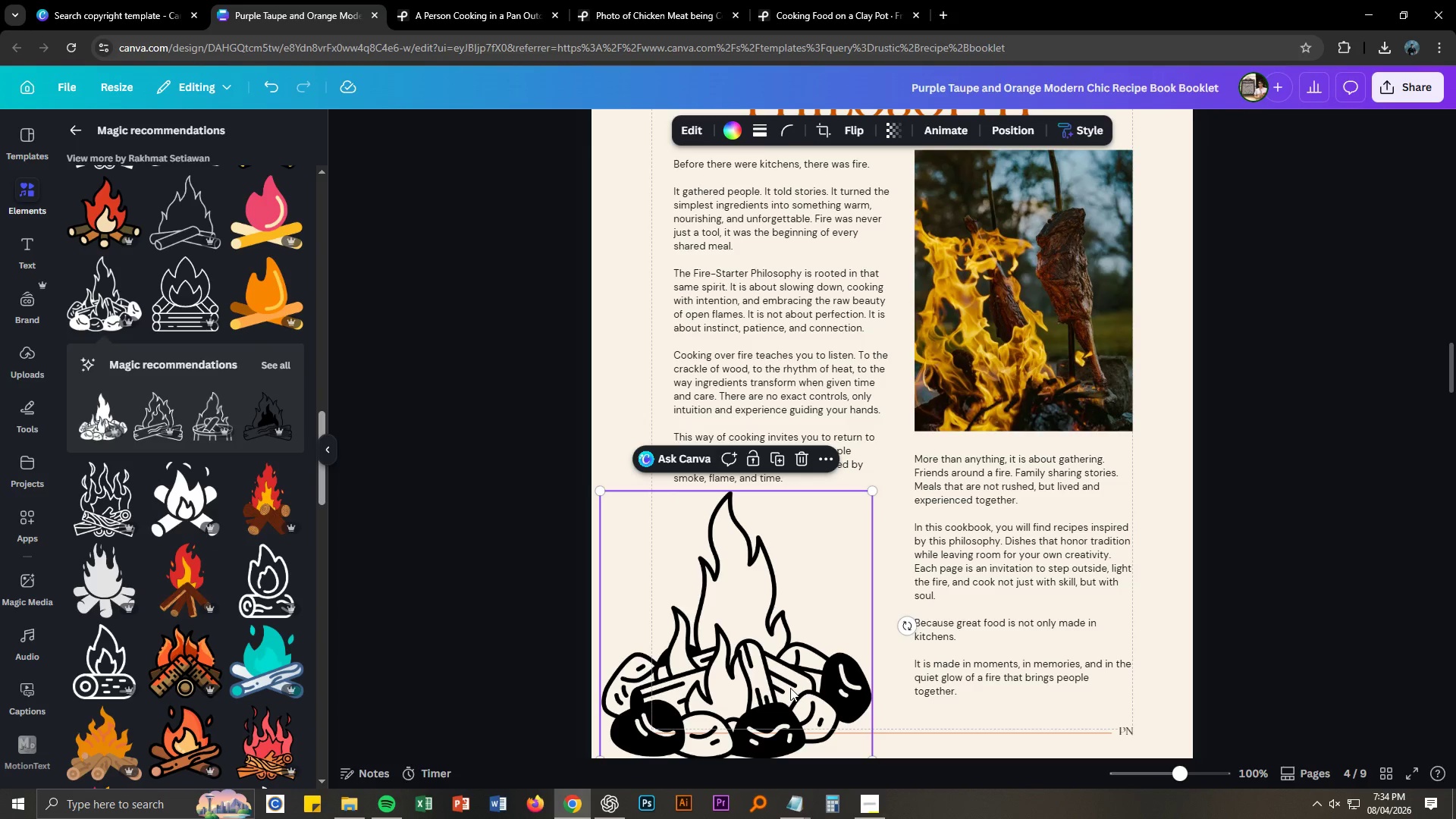 
key(Delete)
 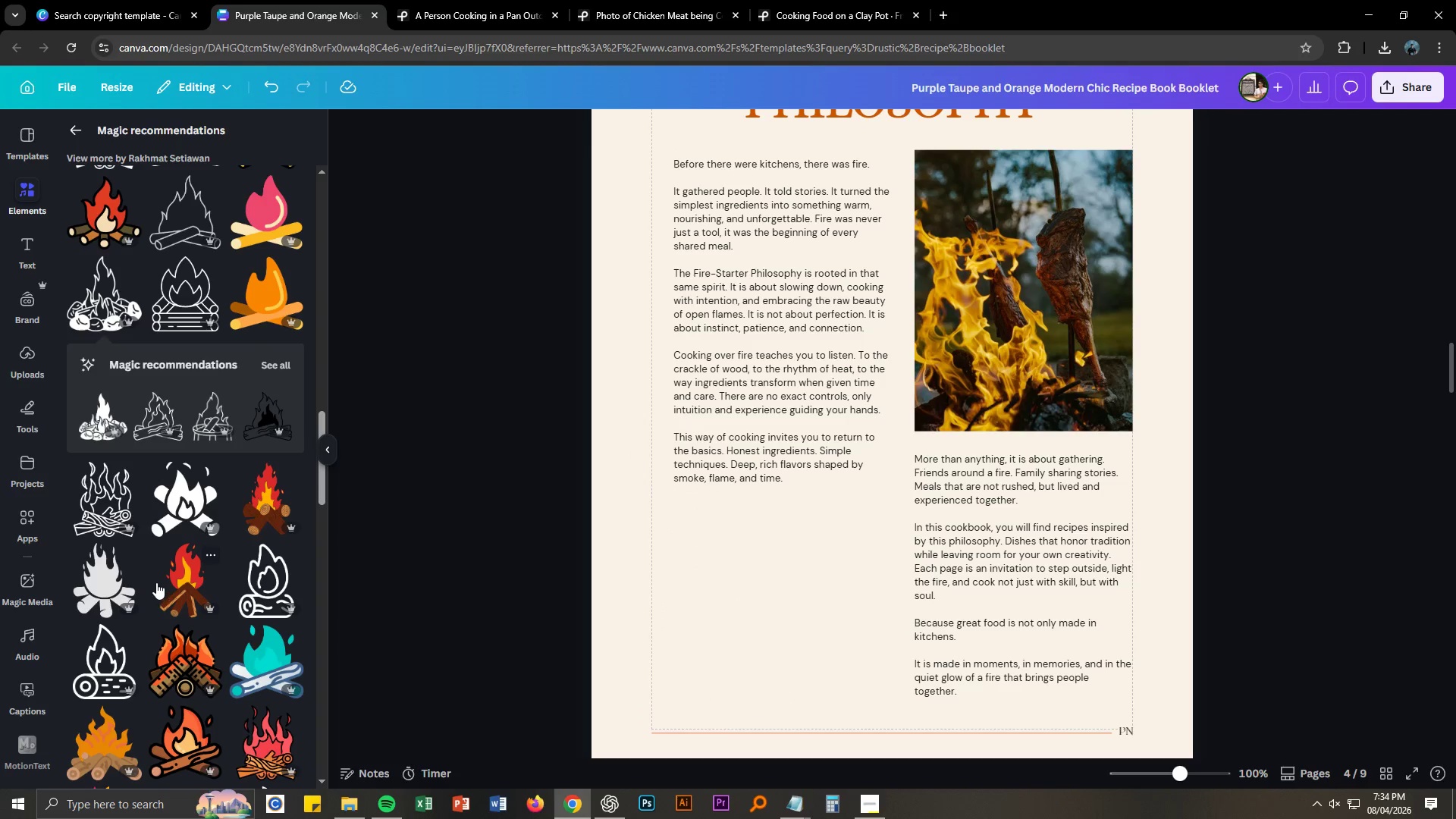 
scroll: coordinate [121, 565], scroll_direction: down, amount: 8.0
 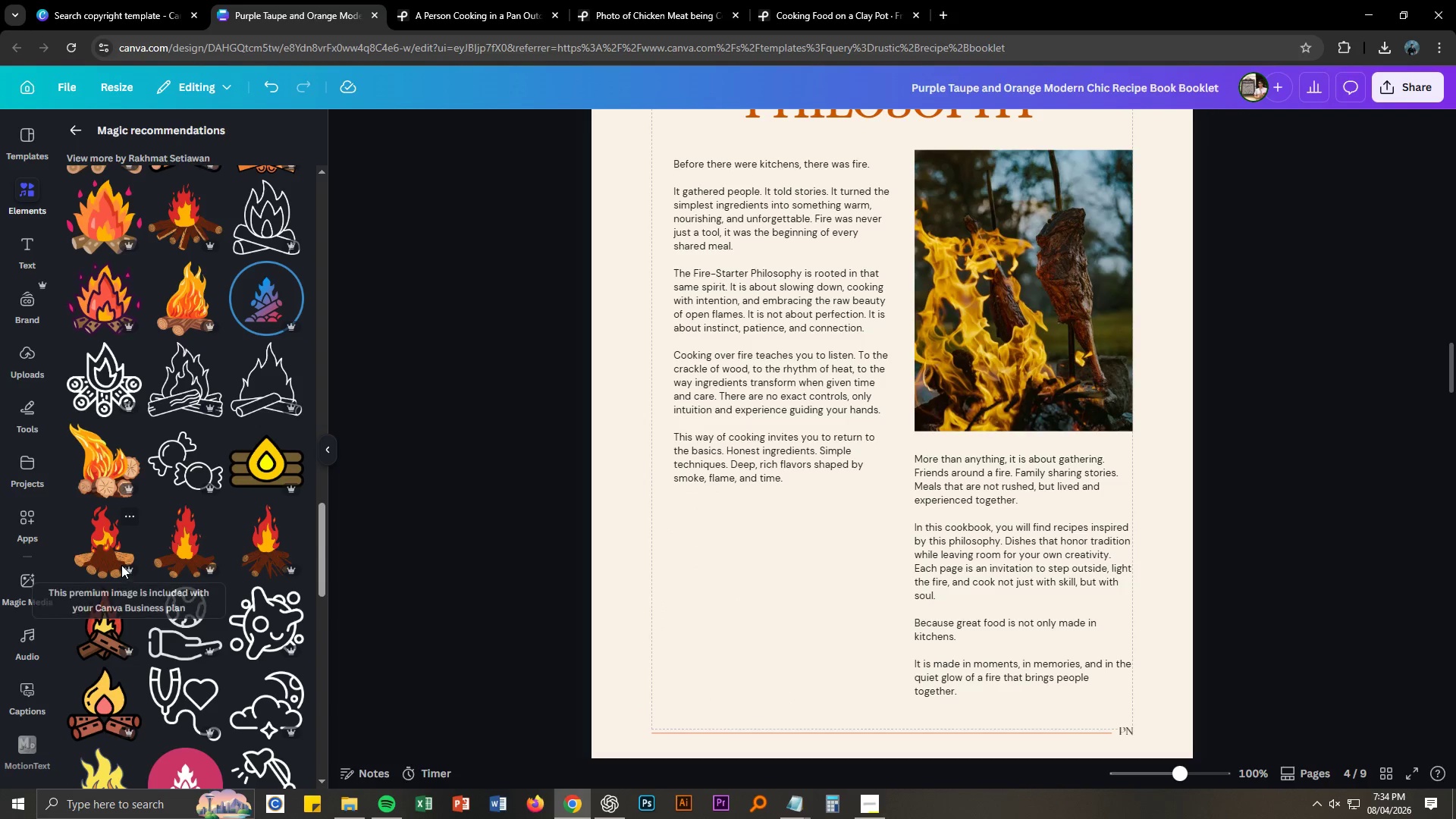 
scroll: coordinate [121, 565], scroll_direction: up, amount: 2.0
 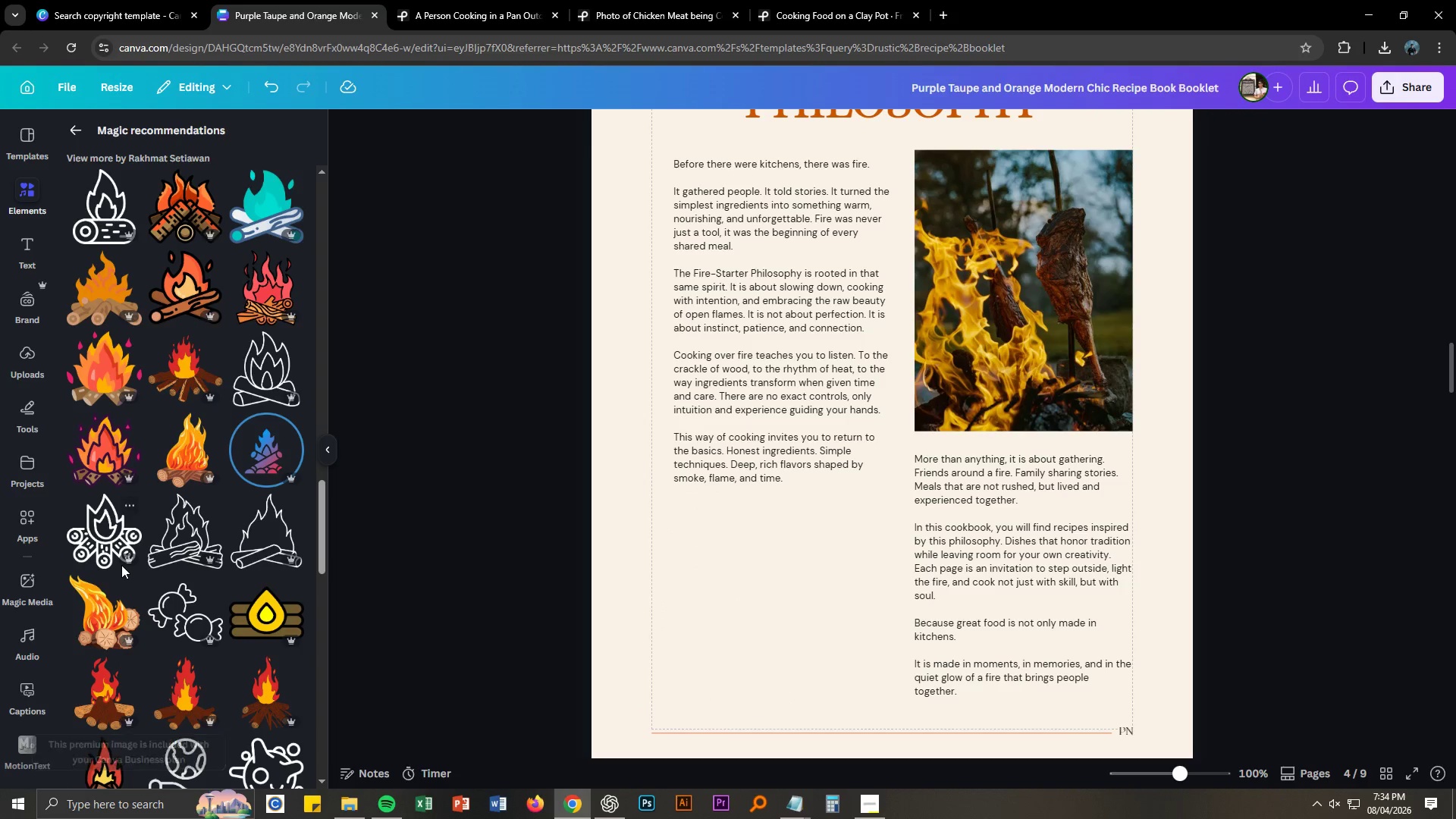 
scroll: coordinate [123, 560], scroll_direction: down, amount: 11.0
 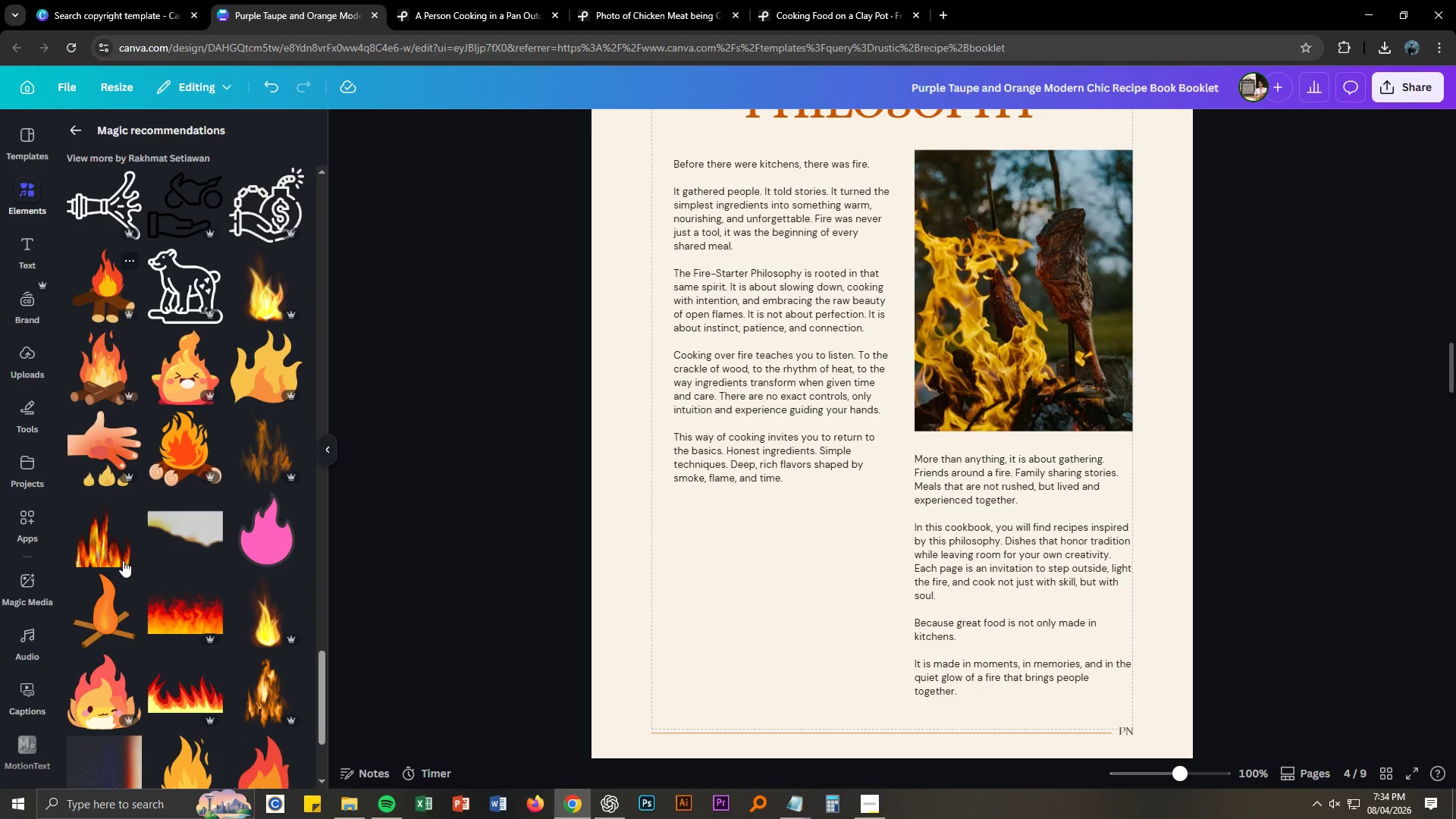 
scroll: coordinate [138, 529], scroll_direction: up, amount: 16.0
 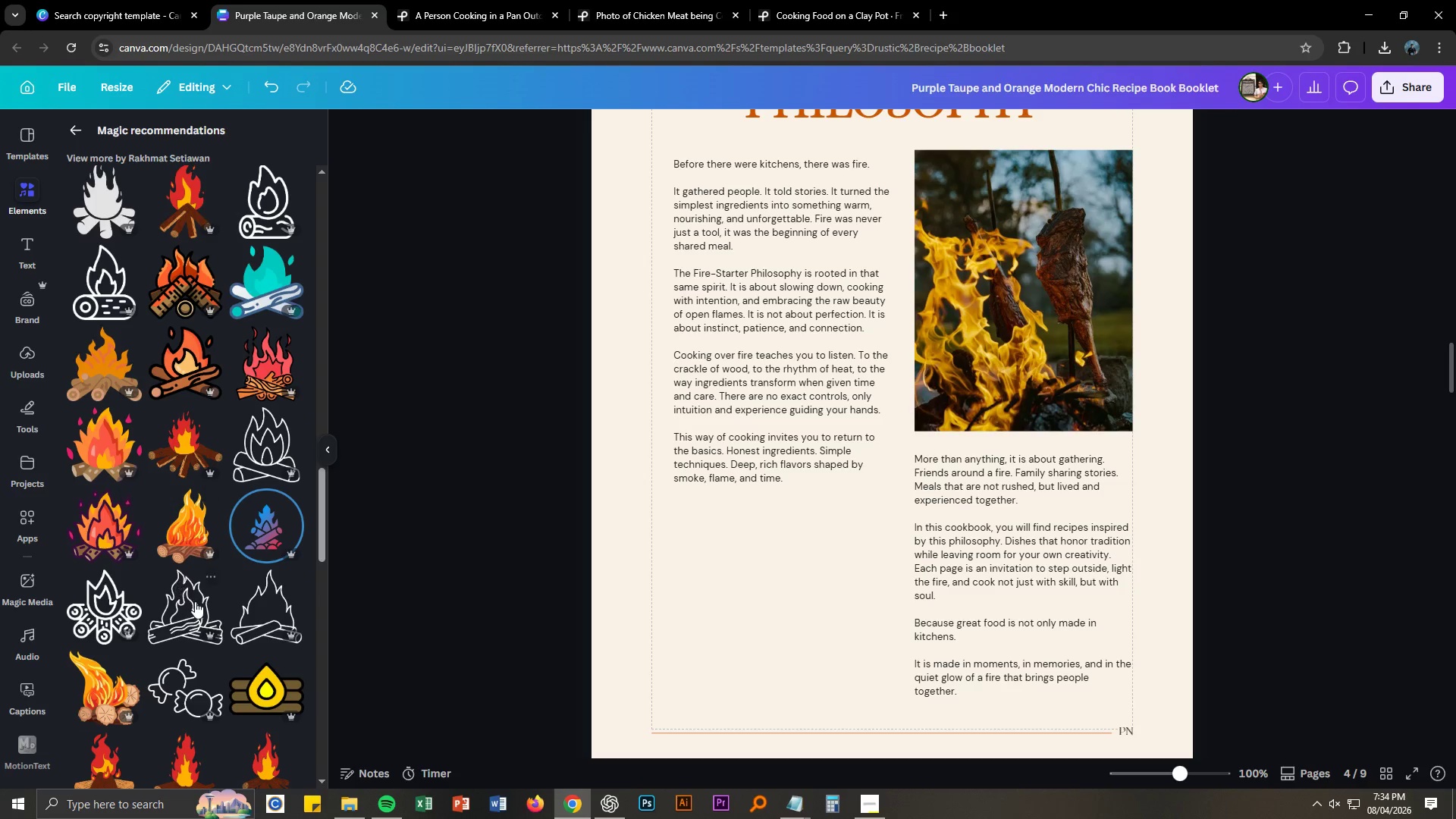 
left_click_drag(start_coordinate=[195, 603], to_coordinate=[641, 564])
 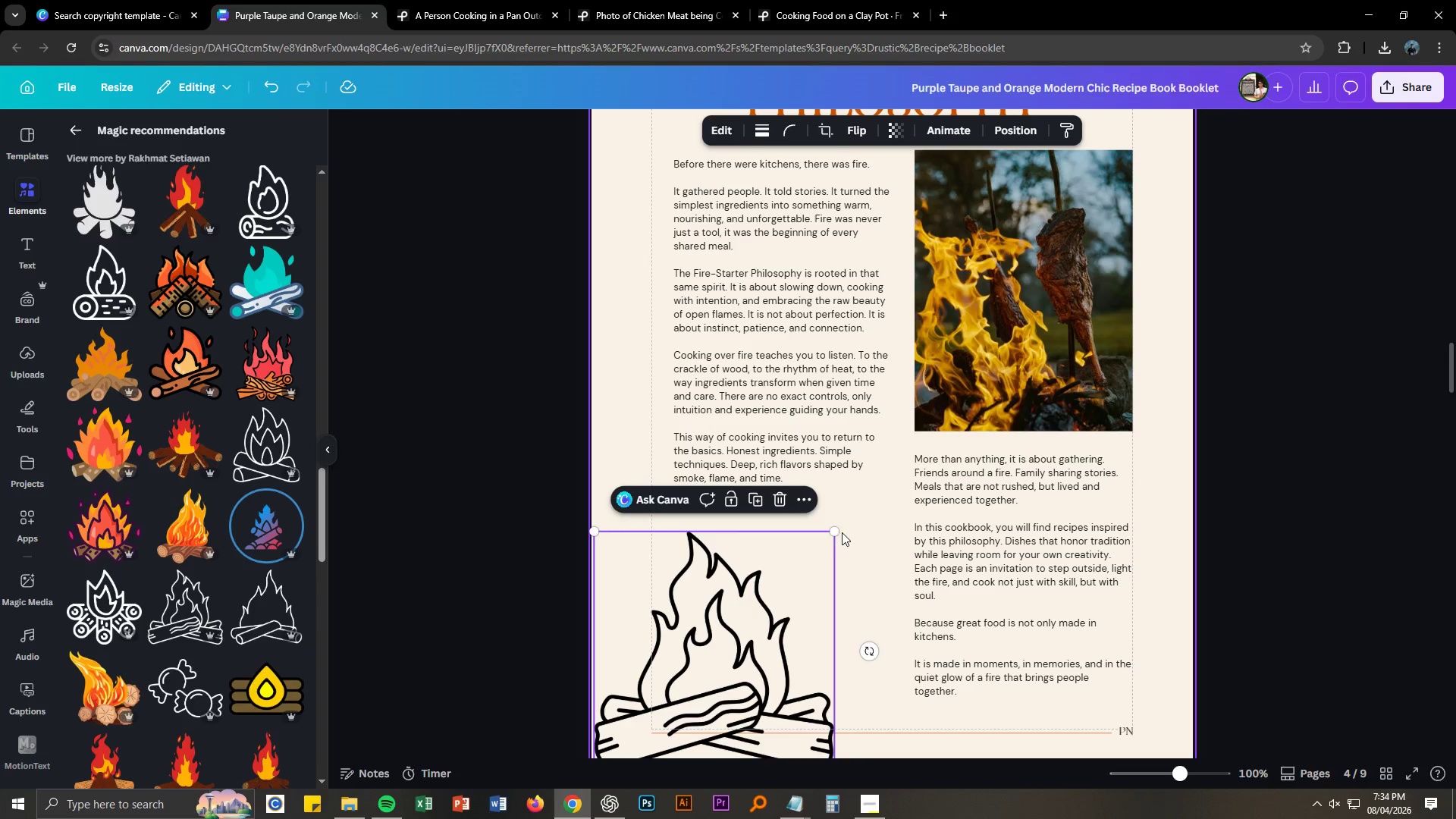 
left_click_drag(start_coordinate=[833, 532], to_coordinate=[905, 514])
 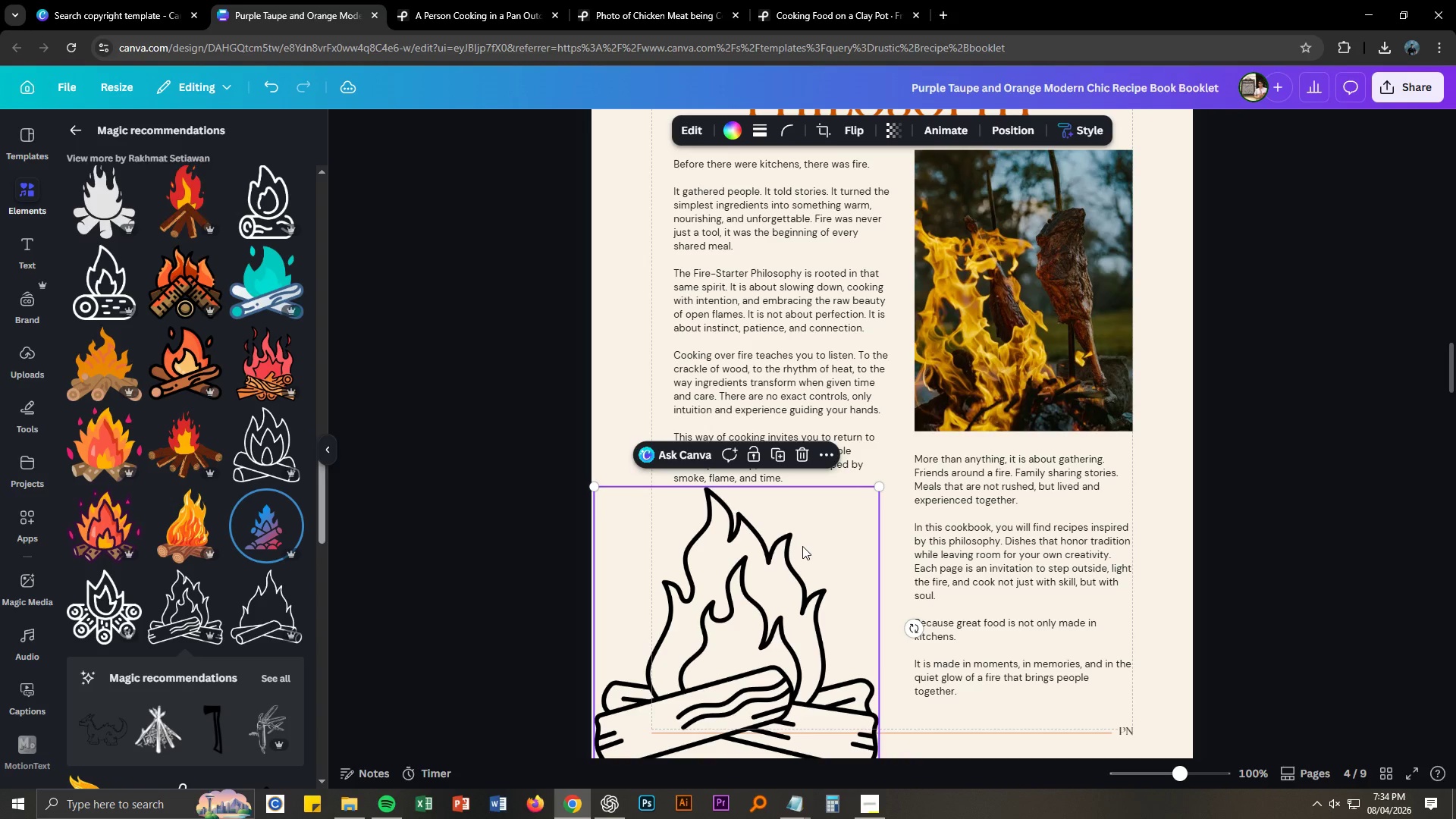 
left_click_drag(start_coordinate=[802, 546], to_coordinate=[828, 554])
 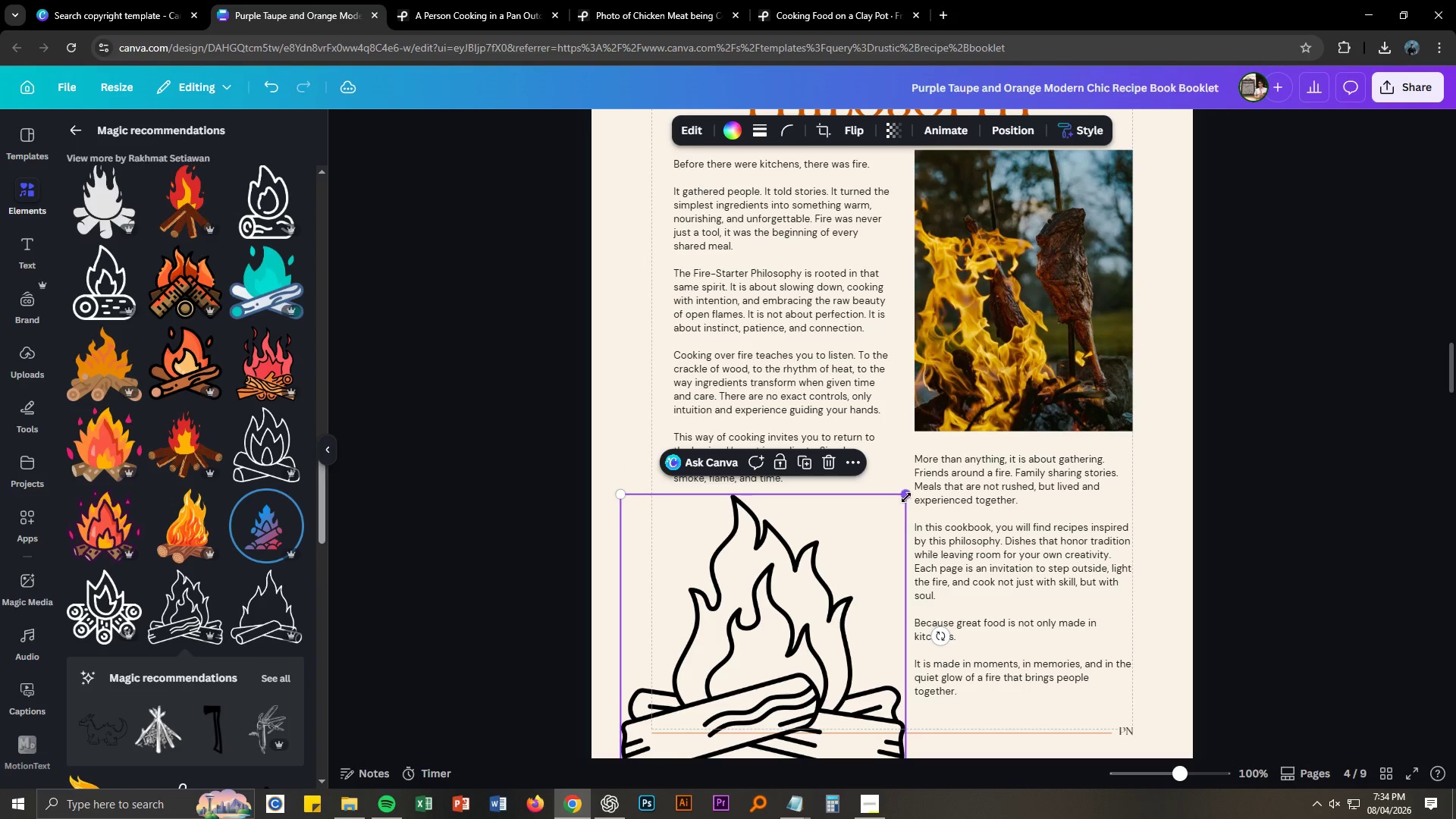 
left_click_drag(start_coordinate=[906, 497], to_coordinate=[857, 536])
 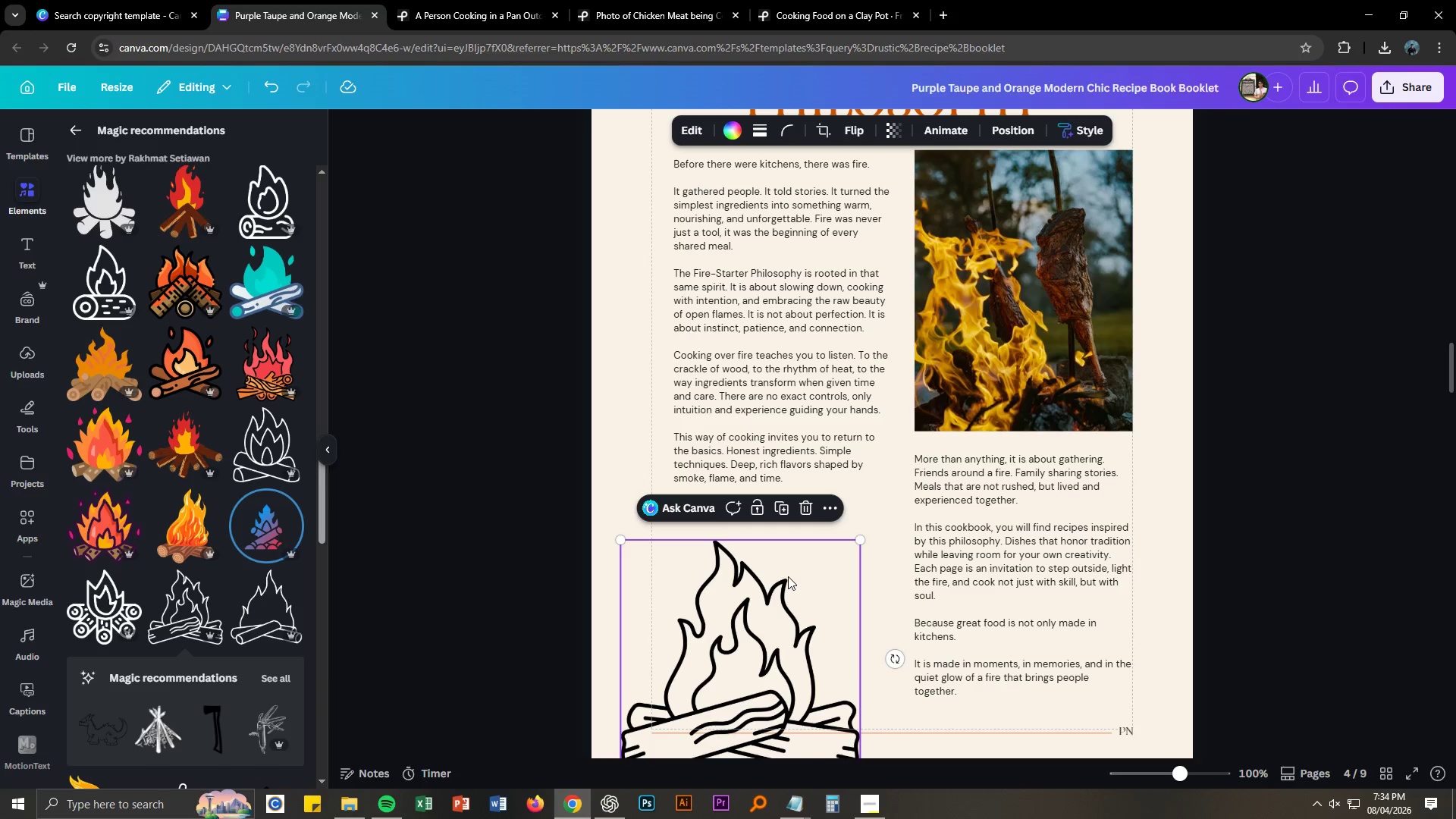 
left_click_drag(start_coordinate=[788, 576], to_coordinate=[827, 532])
 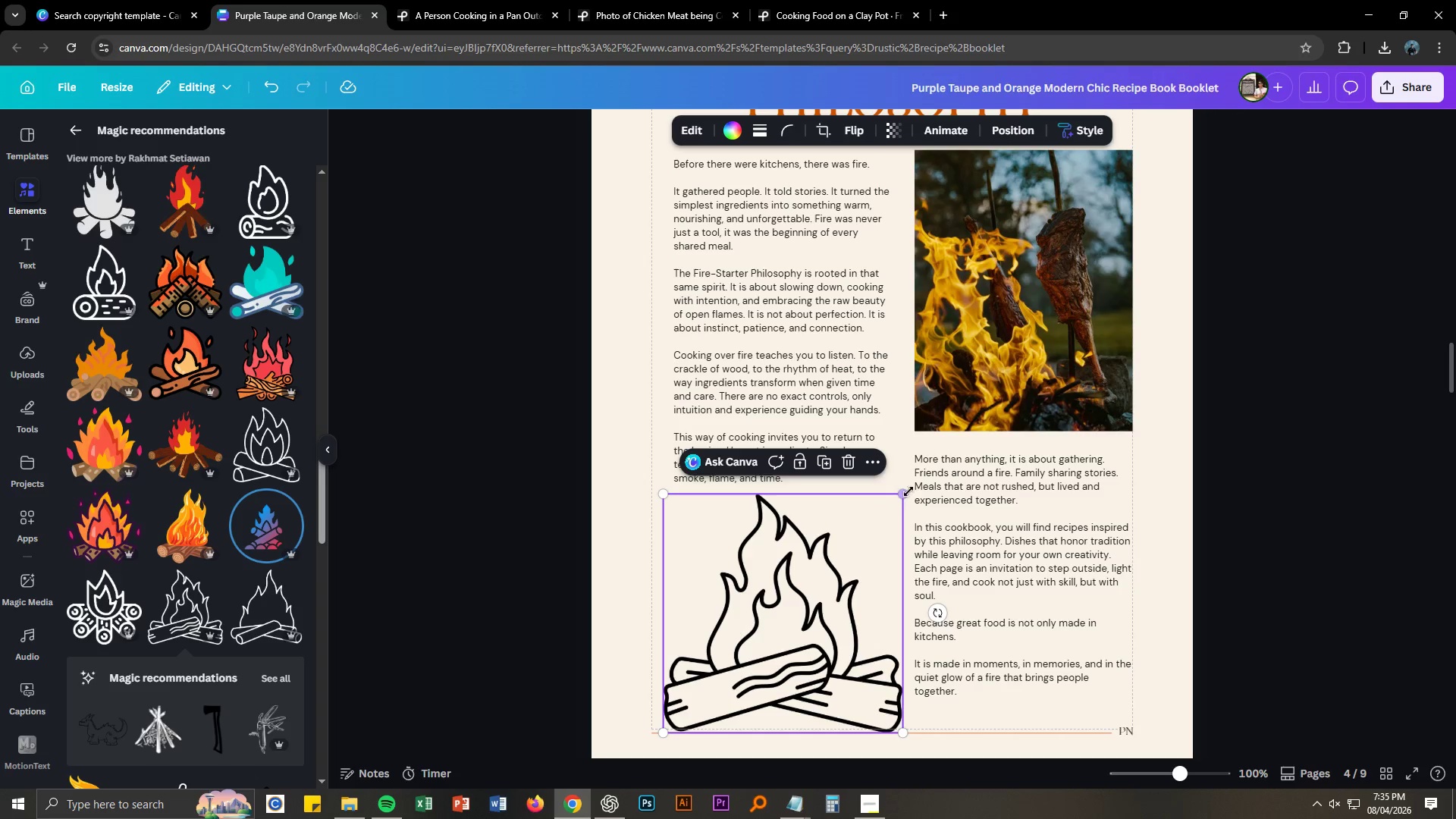 
left_click_drag(start_coordinate=[905, 493], to_coordinate=[890, 504])
 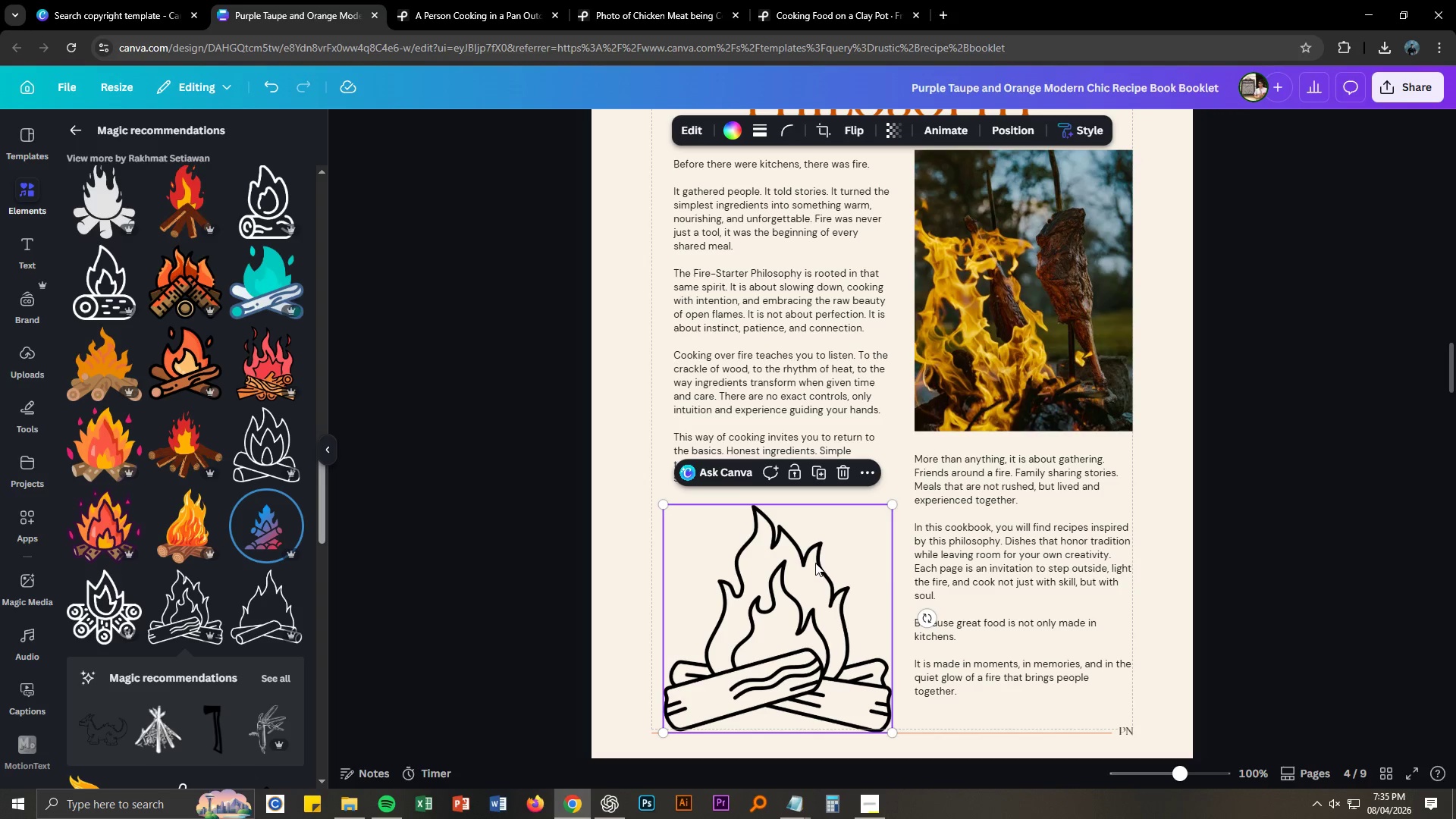 
left_click_drag(start_coordinate=[815, 563], to_coordinate=[821, 563])
 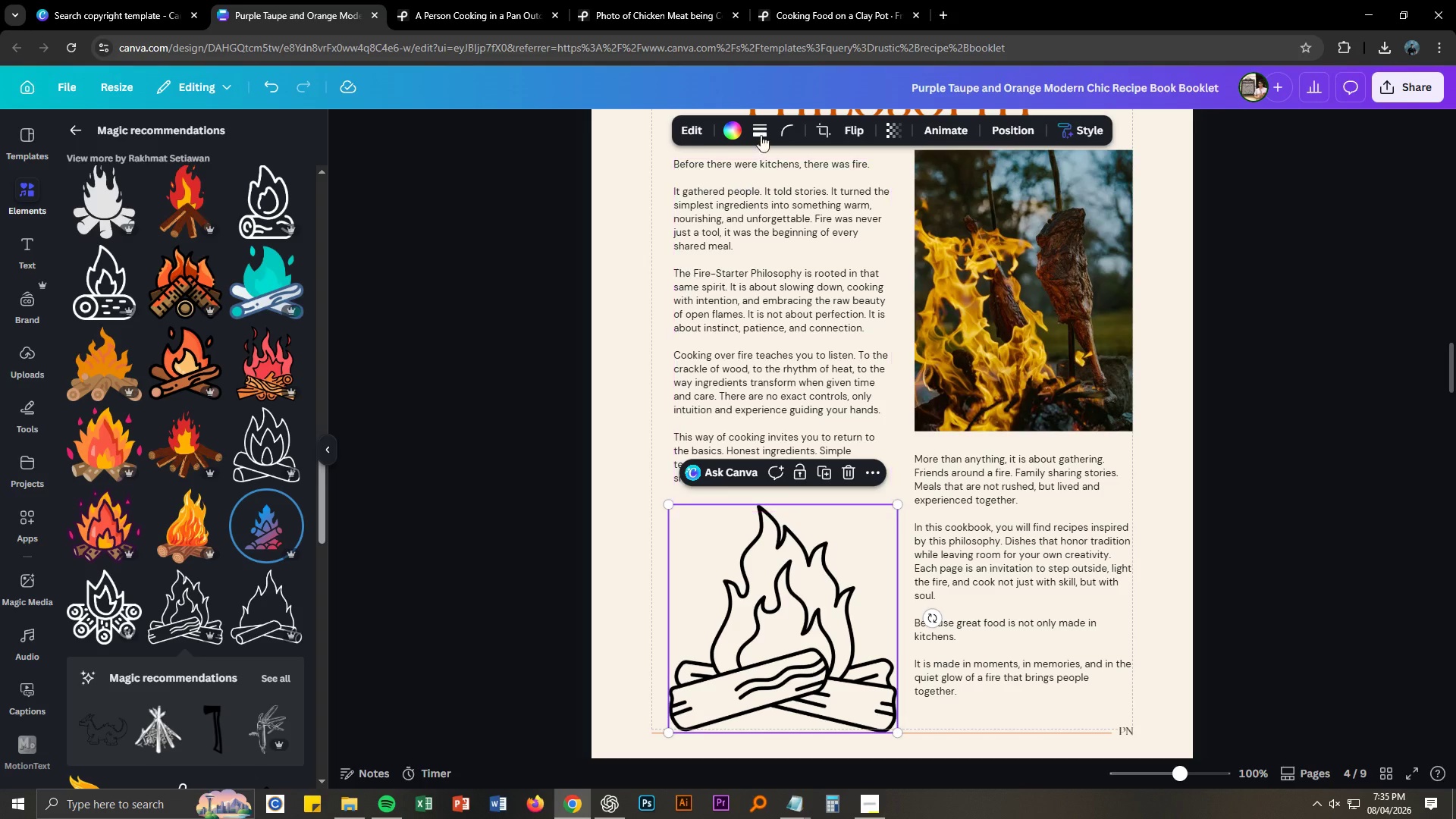 
left_click([733, 130])
 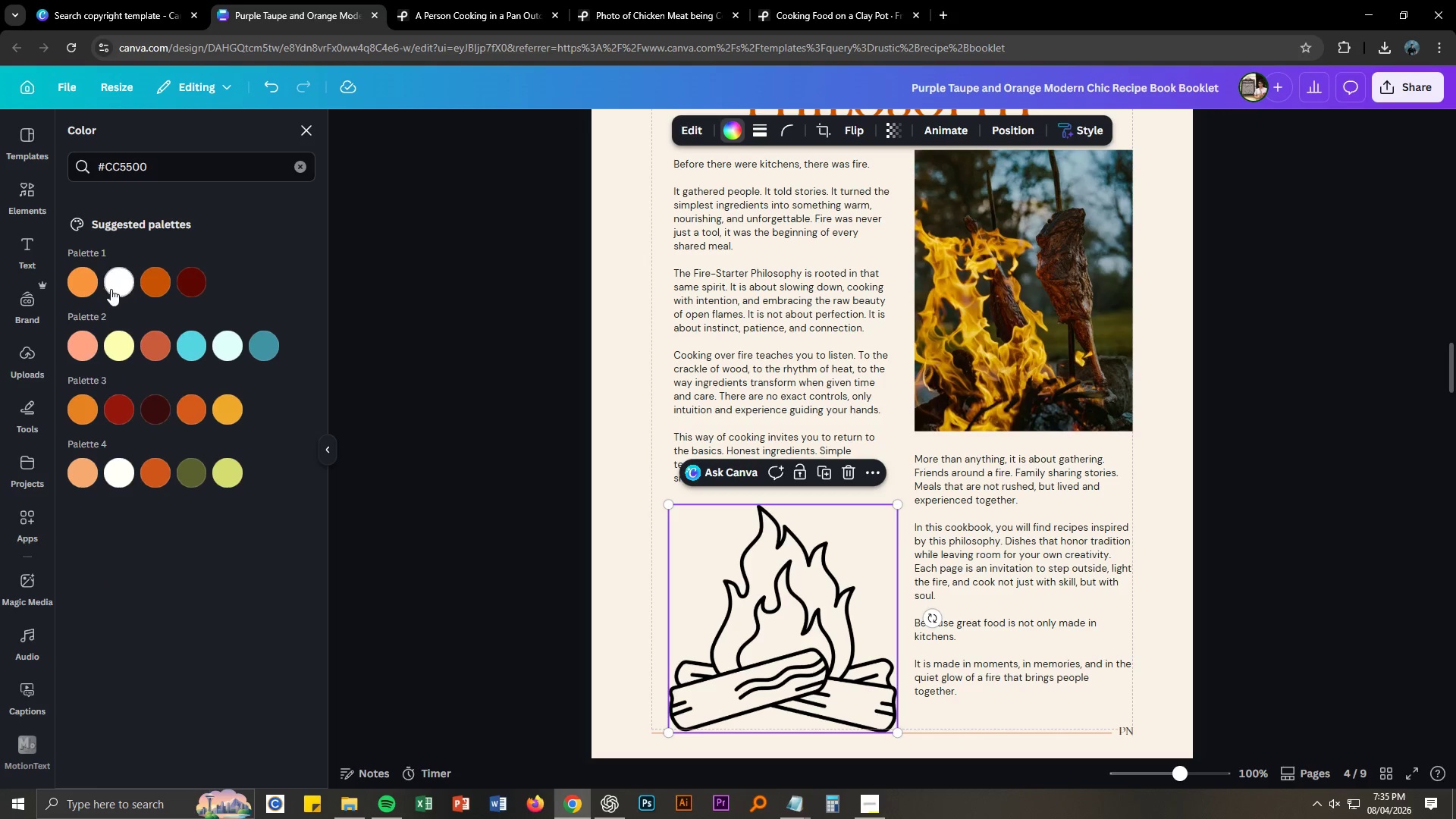 
left_click([153, 283])
 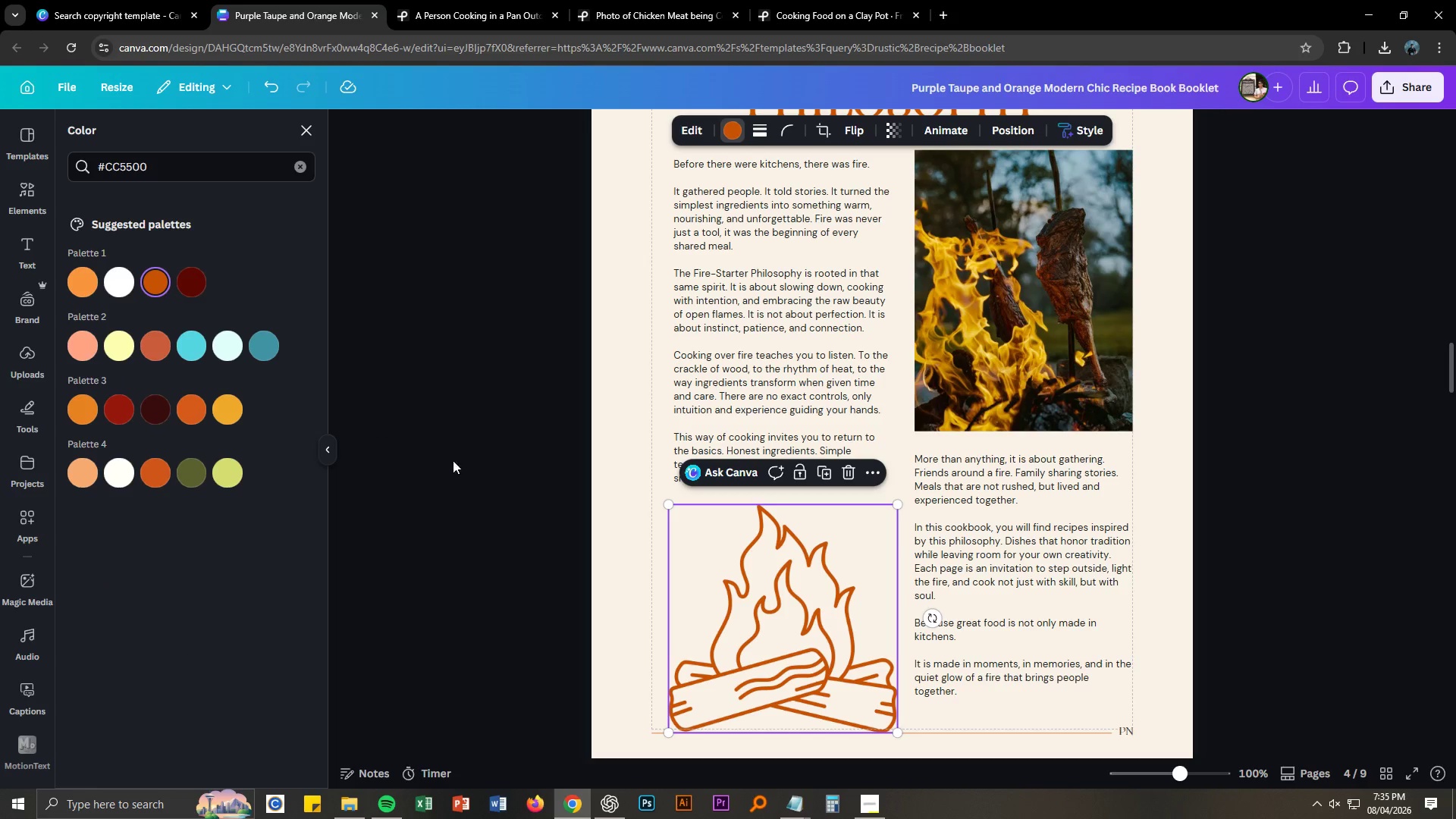 
left_click([485, 473])
 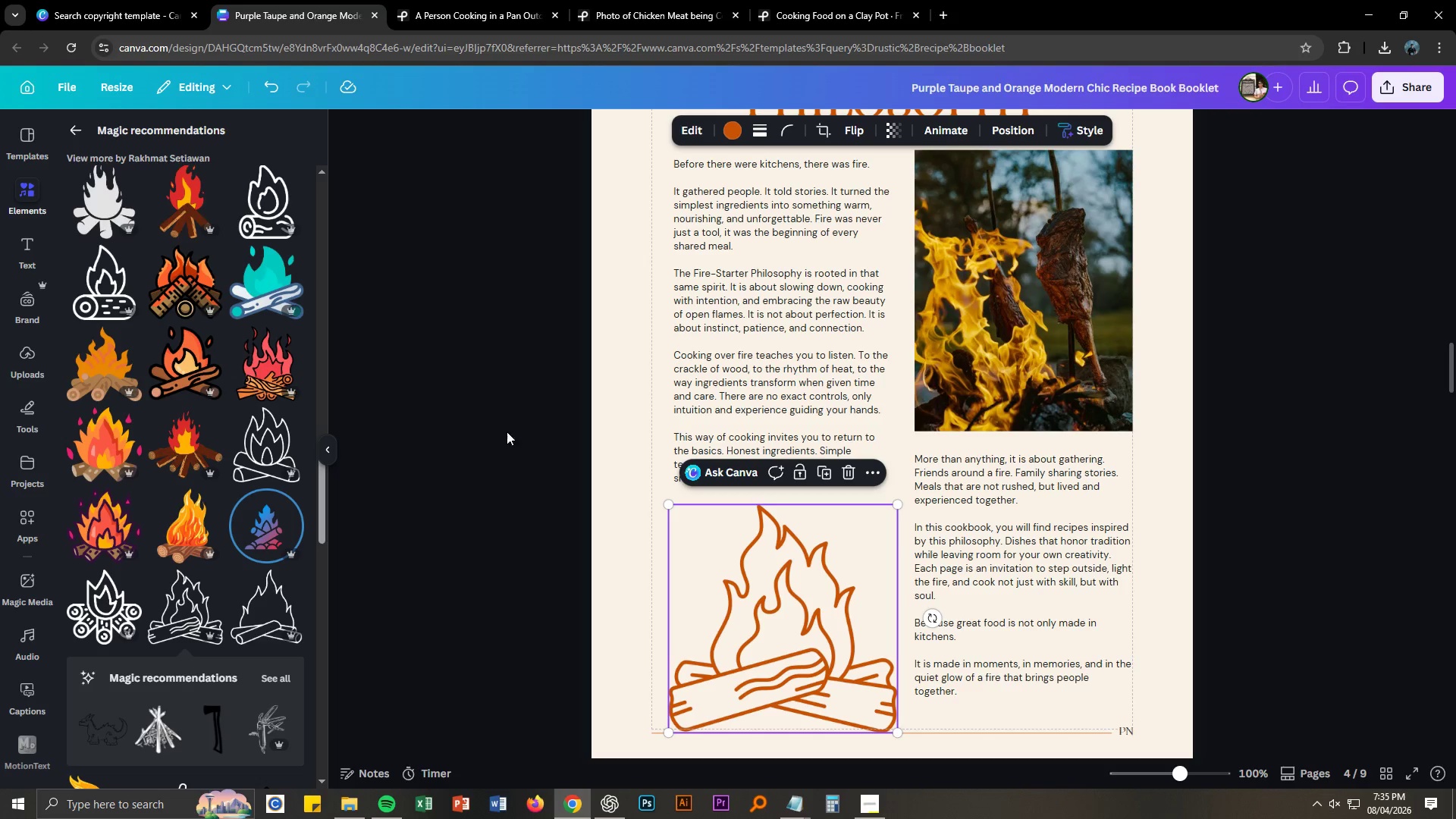 
left_click([516, 413])
 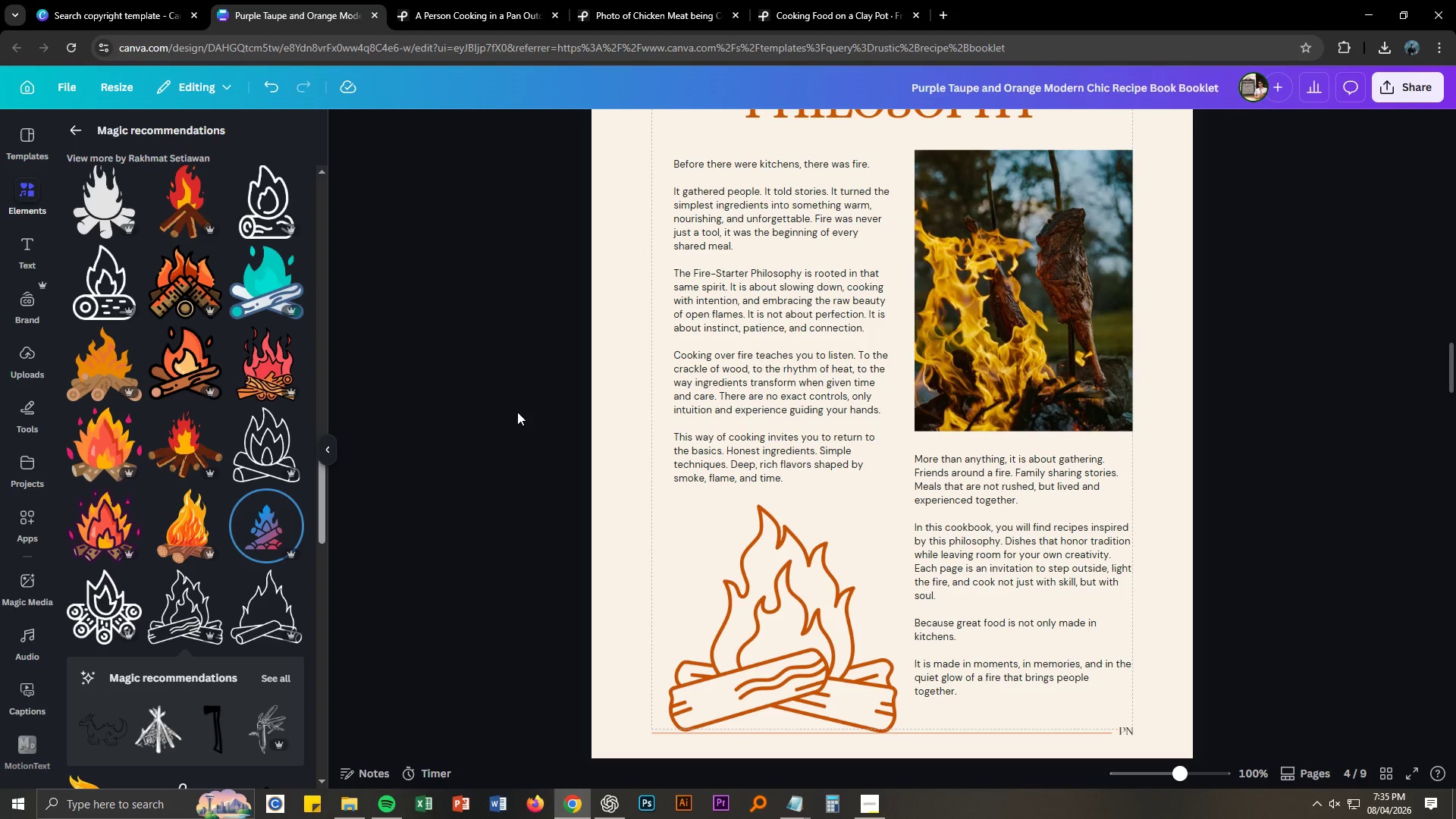 
scroll: coordinate [518, 411], scroll_direction: up, amount: 3.0
 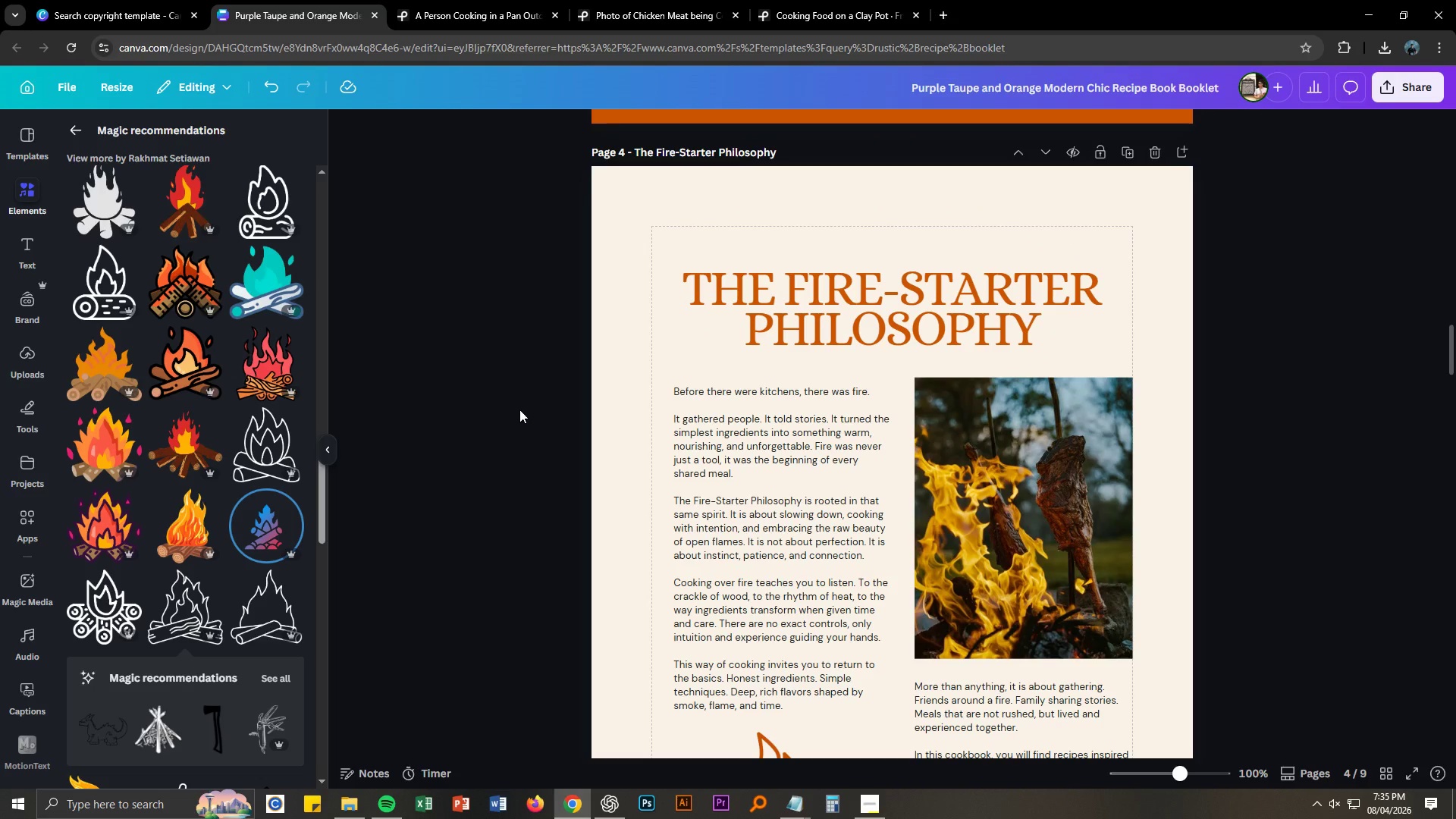 
scroll: coordinate [520, 409], scroll_direction: down, amount: 3.0
 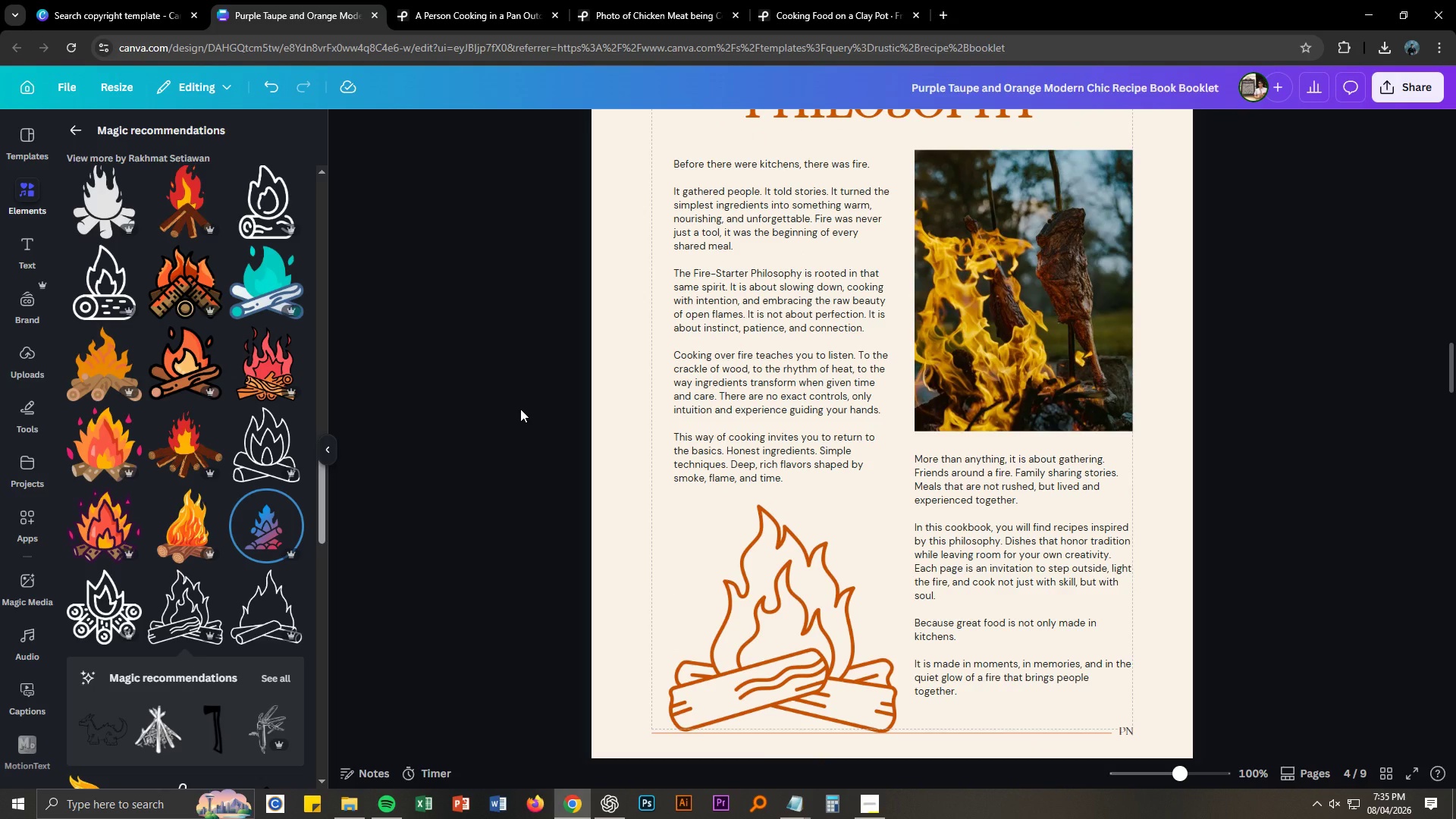 
scroll: coordinate [520, 409], scroll_direction: up, amount: 3.0
 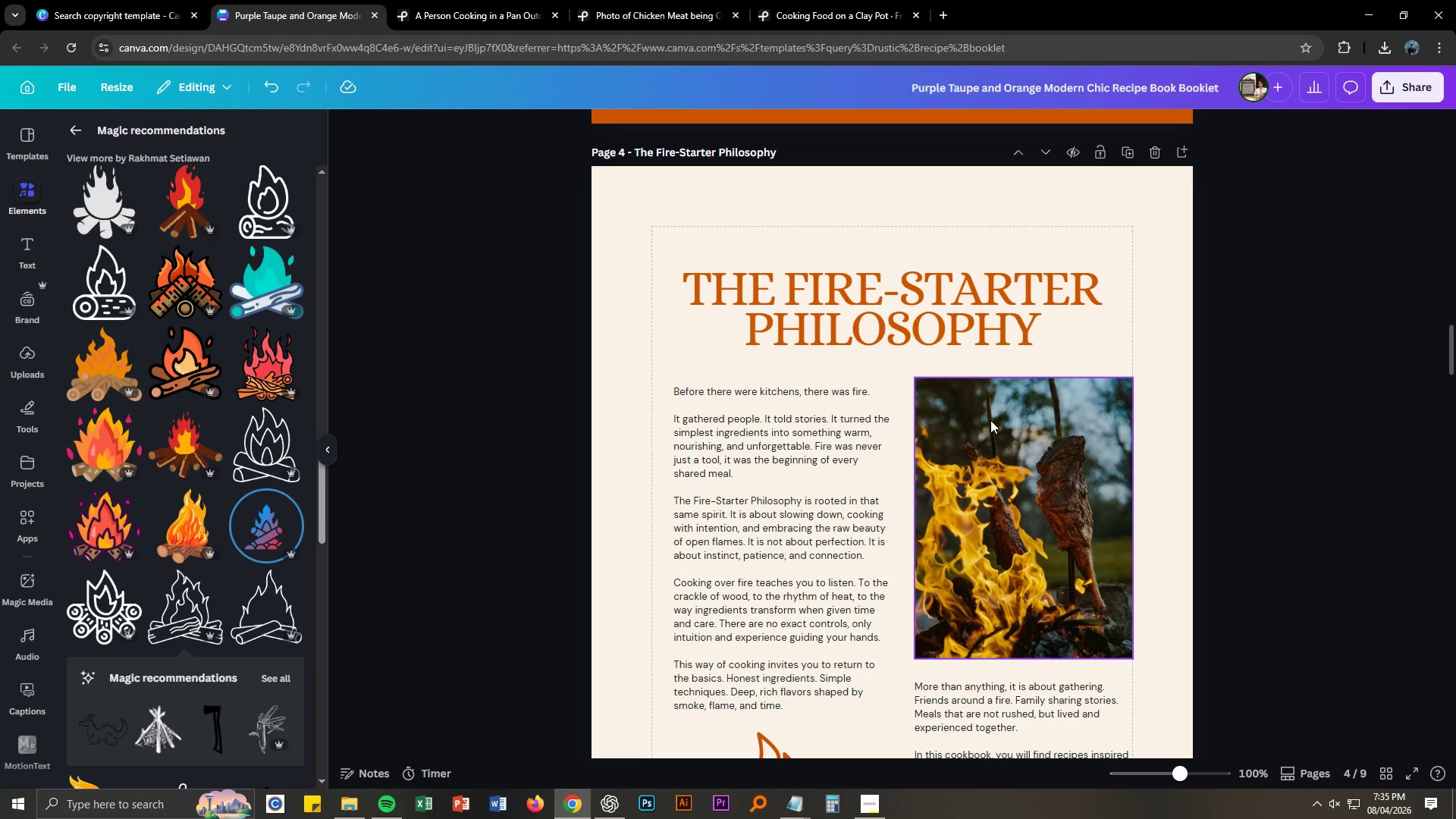 
left_click_drag(start_coordinate=[1001, 325], to_coordinate=[1000, 312])
 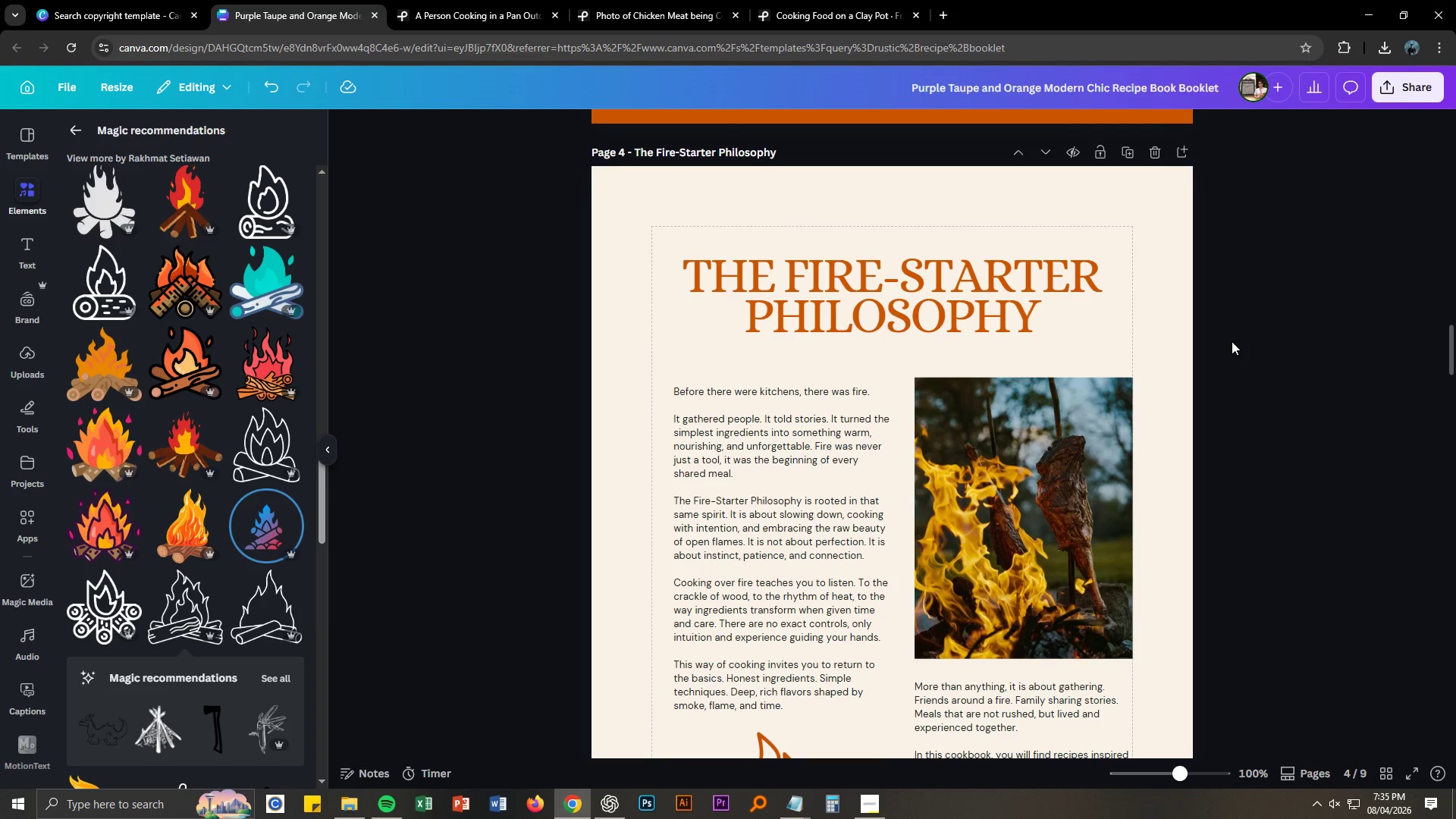 
scroll: coordinate [1200, 494], scroll_direction: down, amount: 6.0
 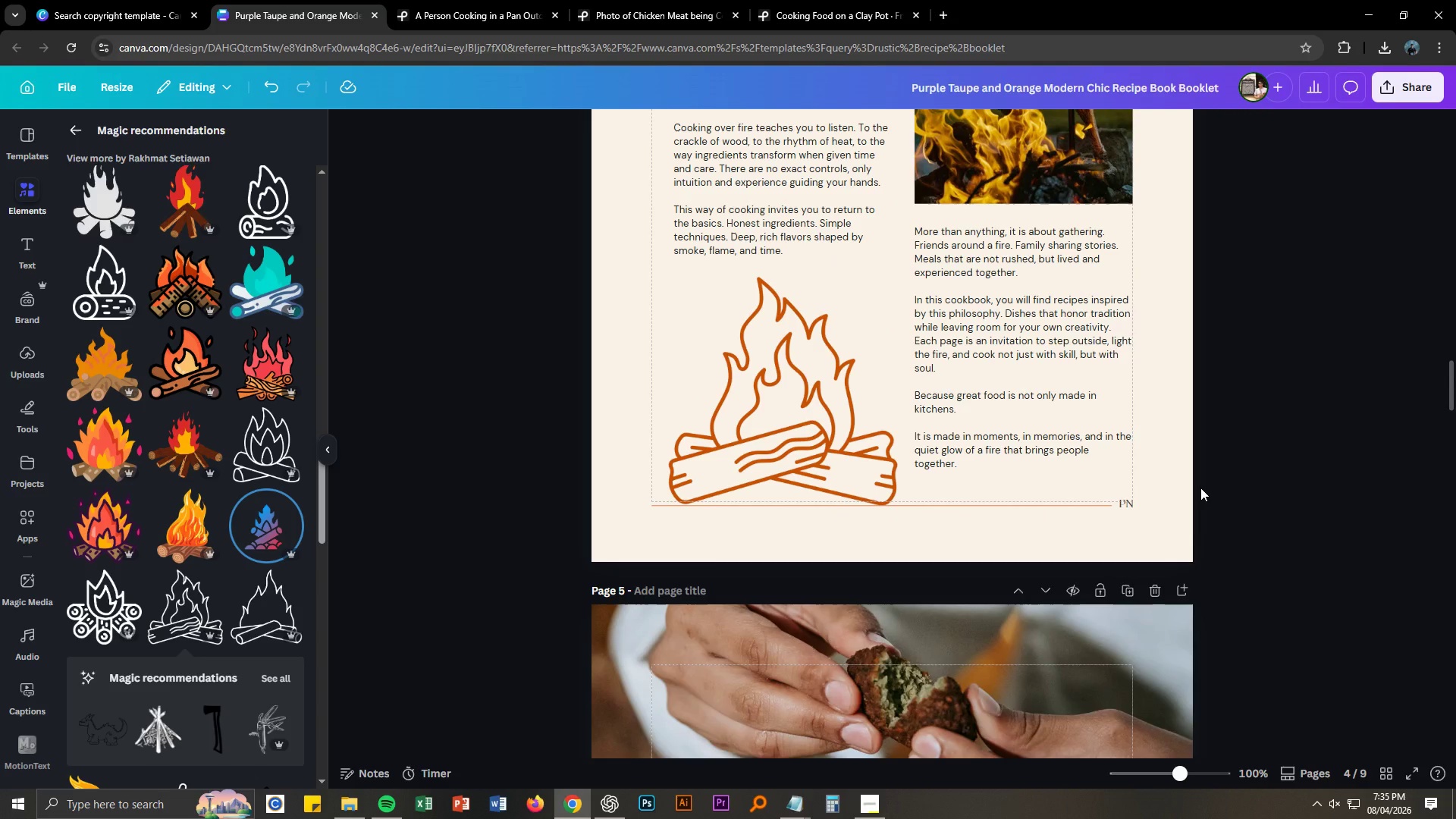 
scroll: coordinate [1179, 611], scroll_direction: up, amount: 16.0
 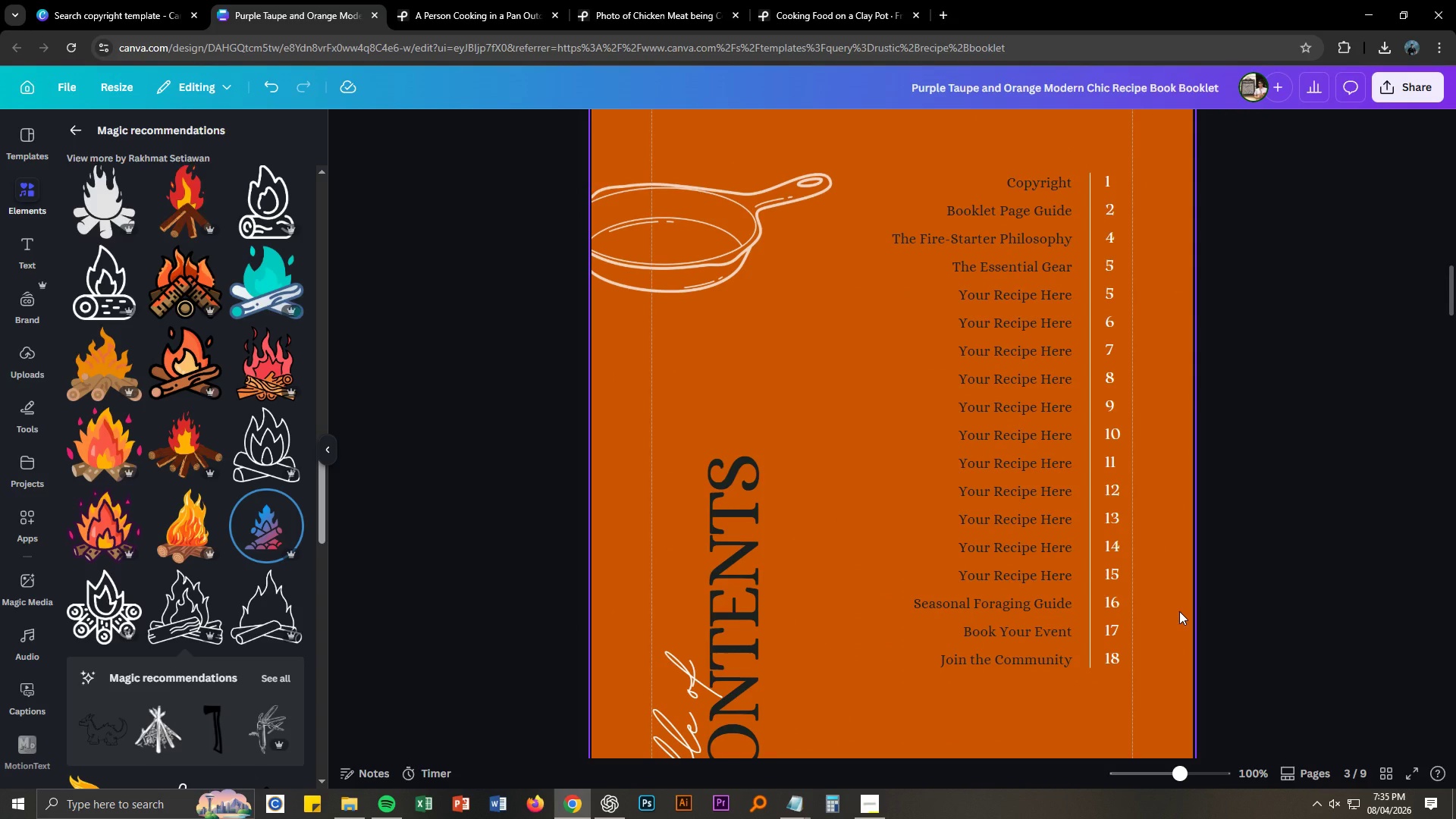 
wait(8.24)
 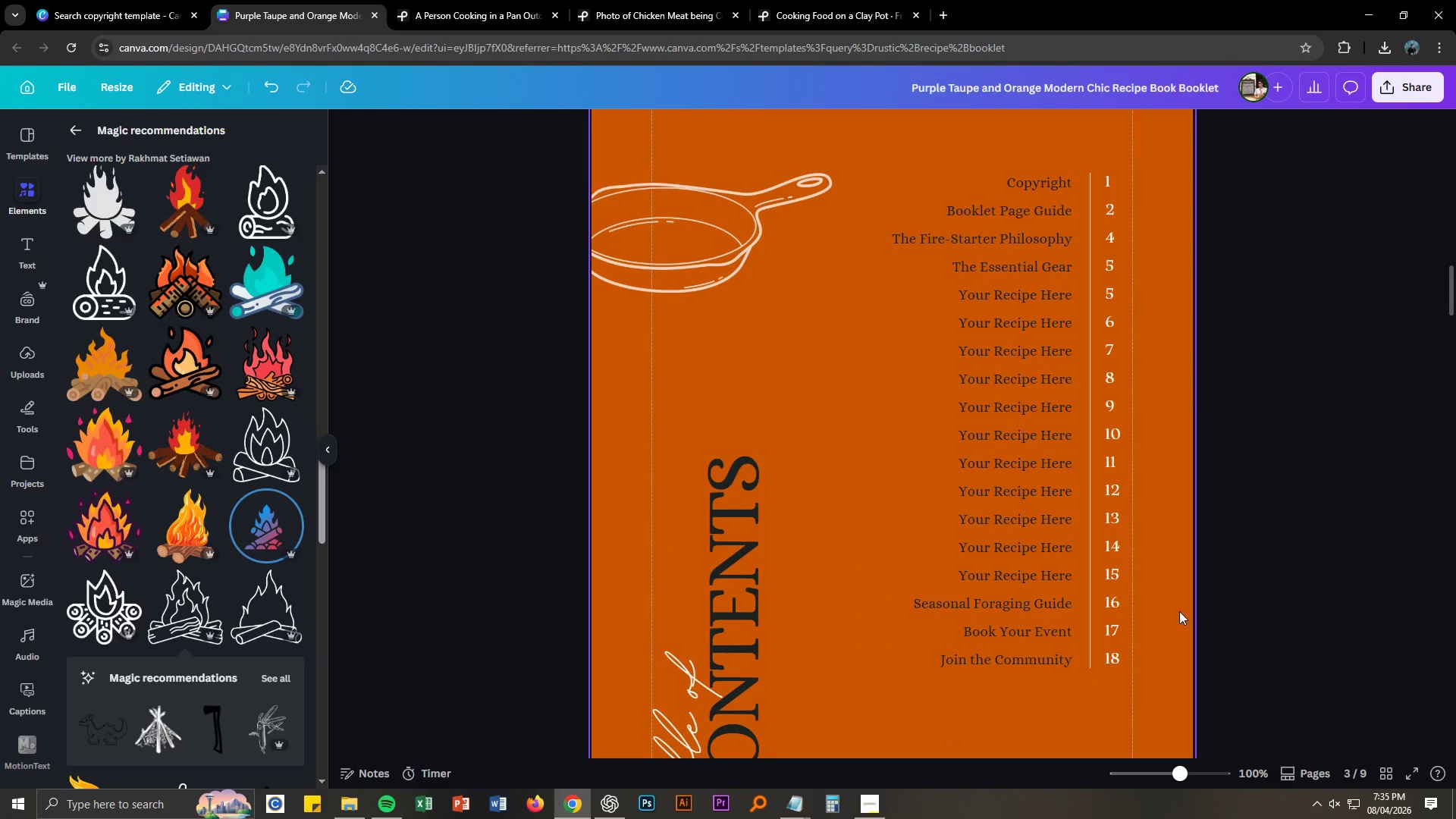 
double_click([1114, 240])
 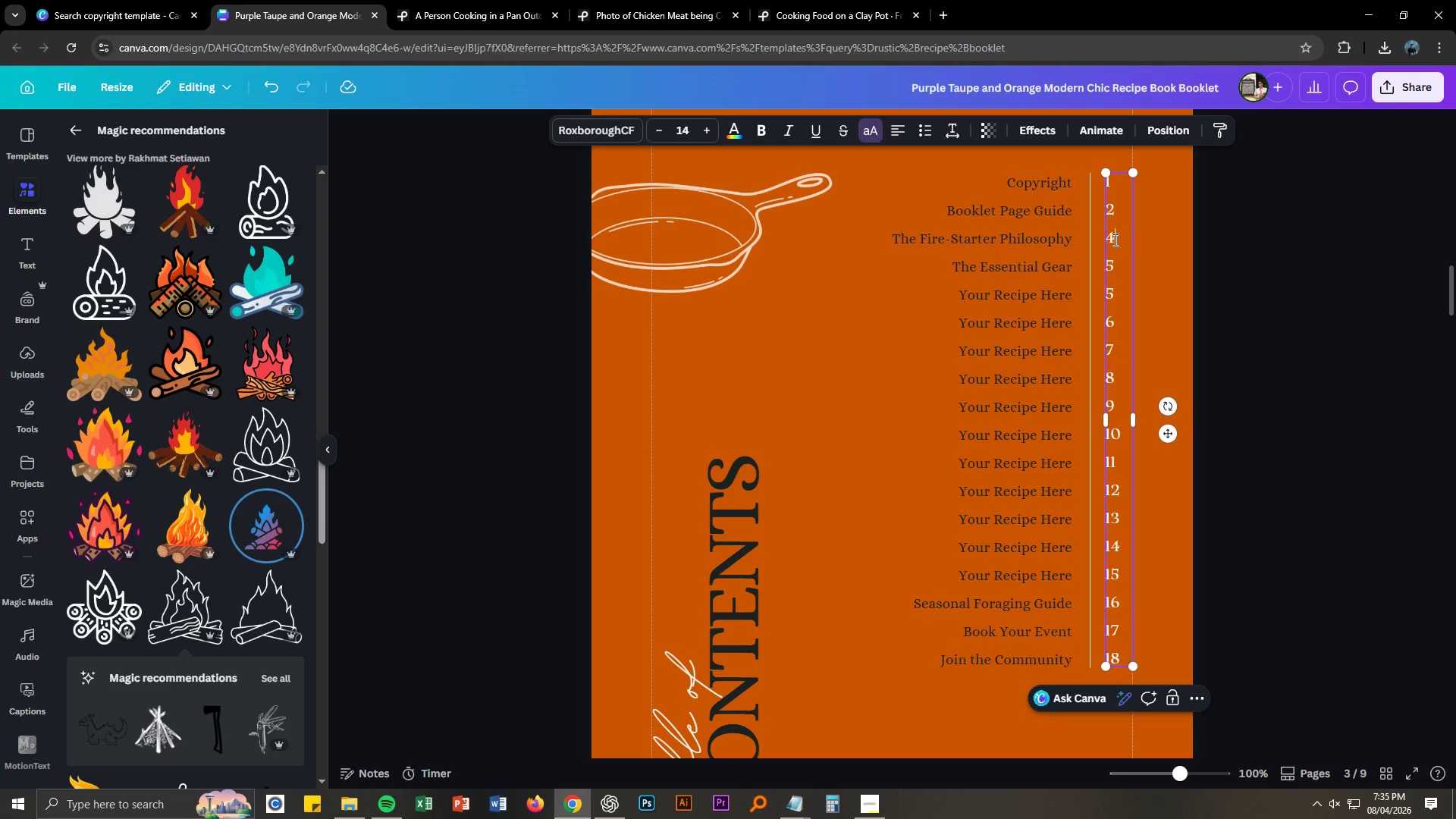 
left_click_drag(start_coordinate=[1114, 240], to_coordinate=[1109, 240])
 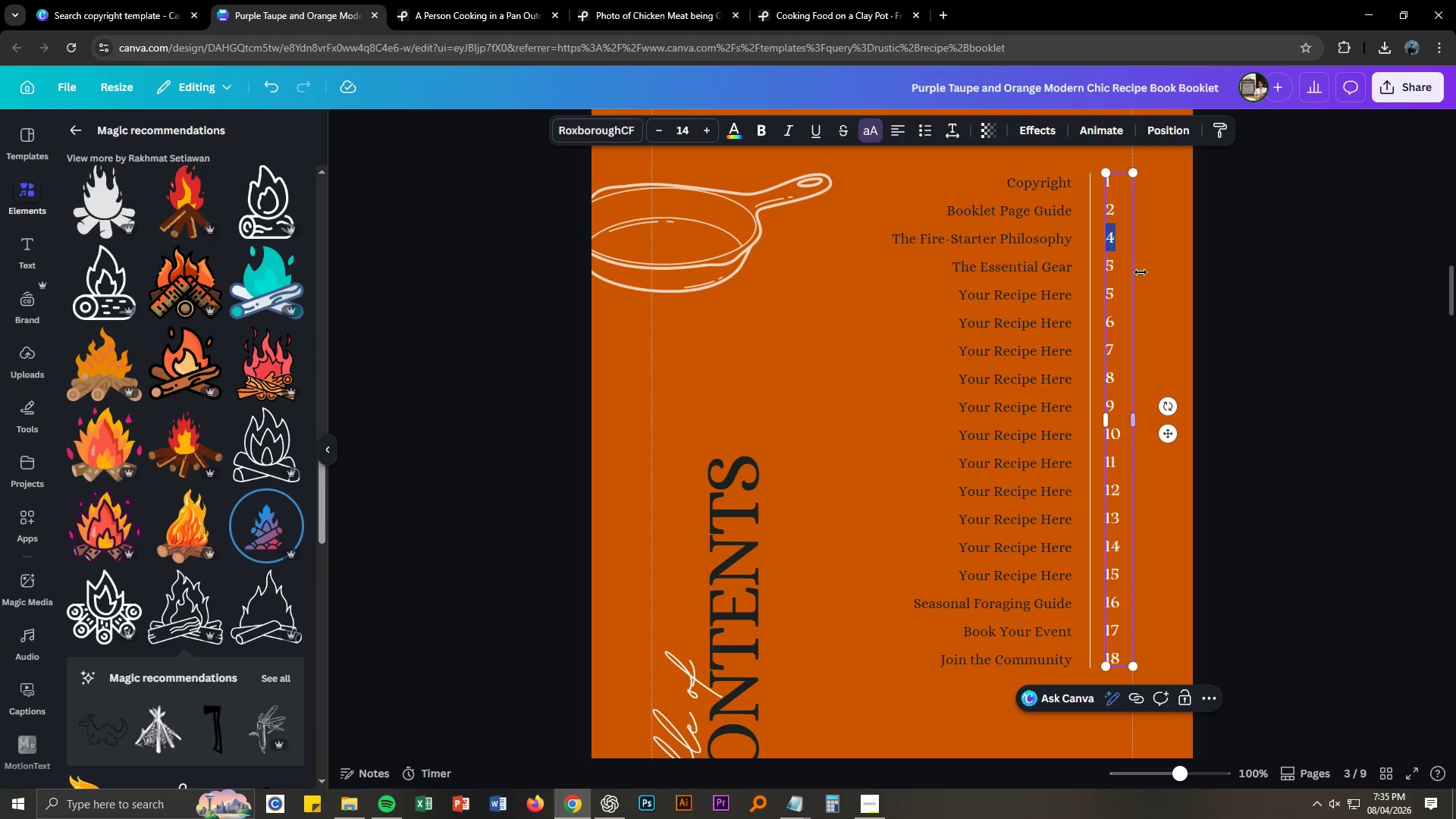 
key(3)
 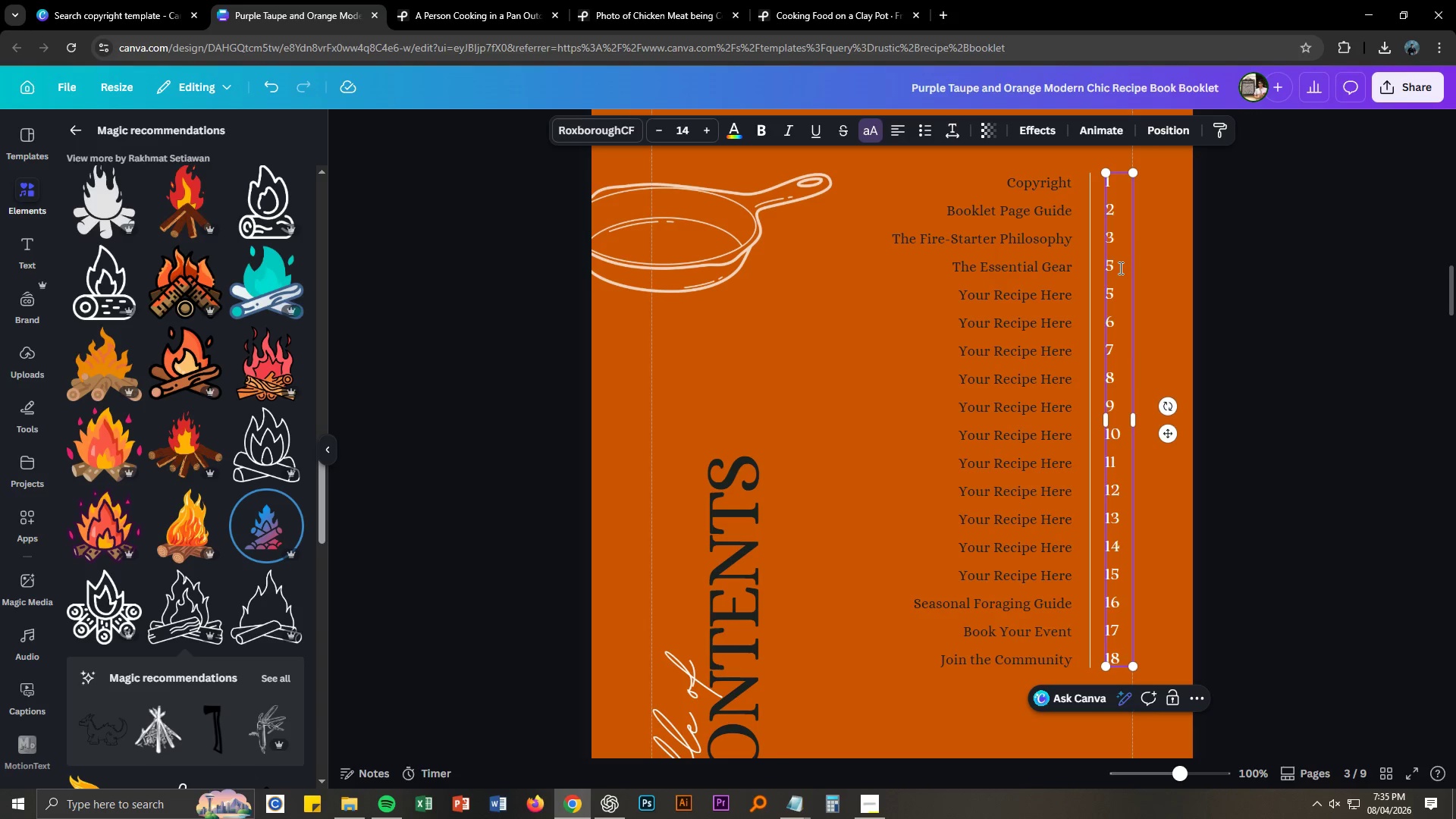 
key(Enter)
 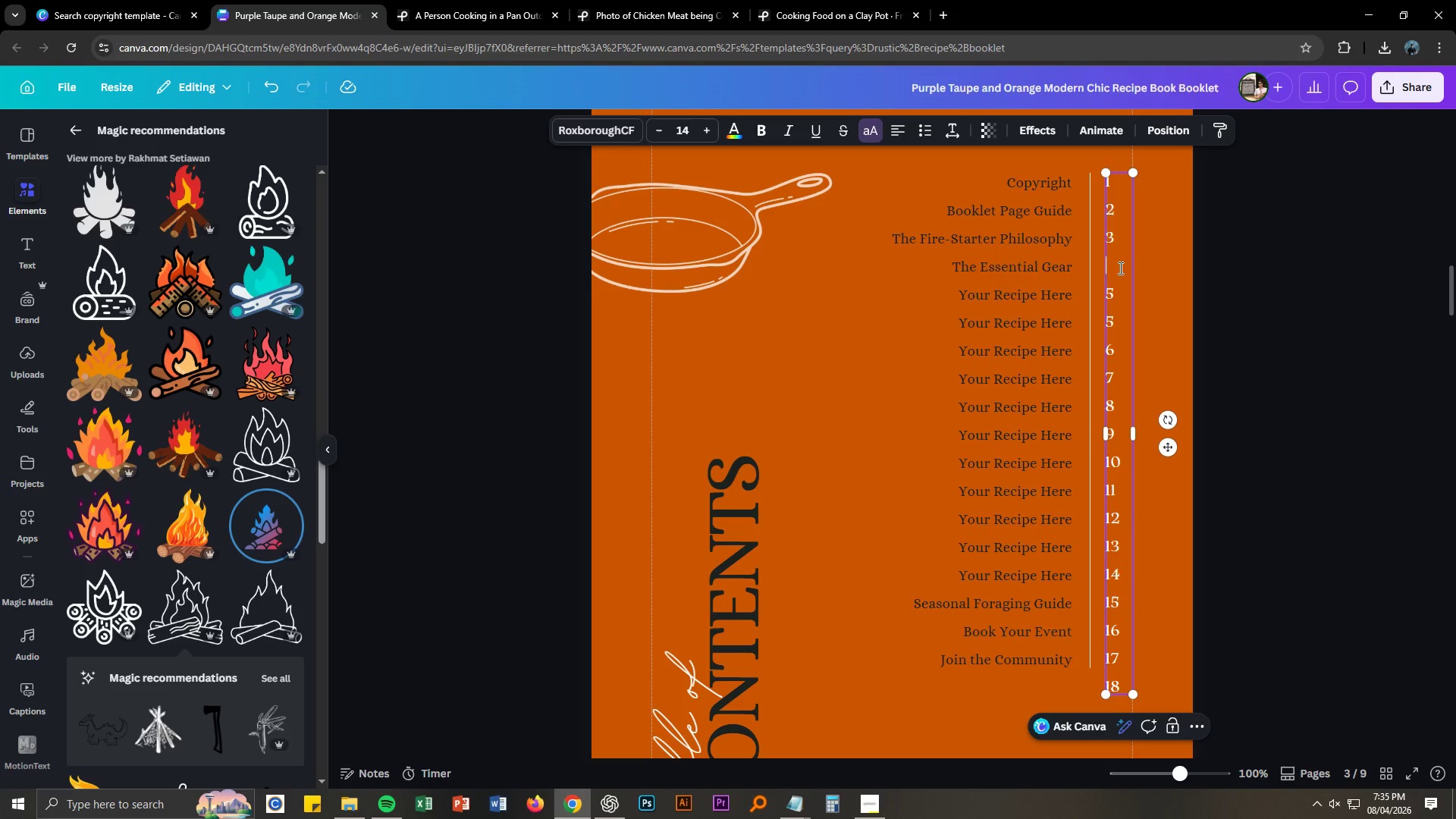 
key(Control+ControlLeft)
 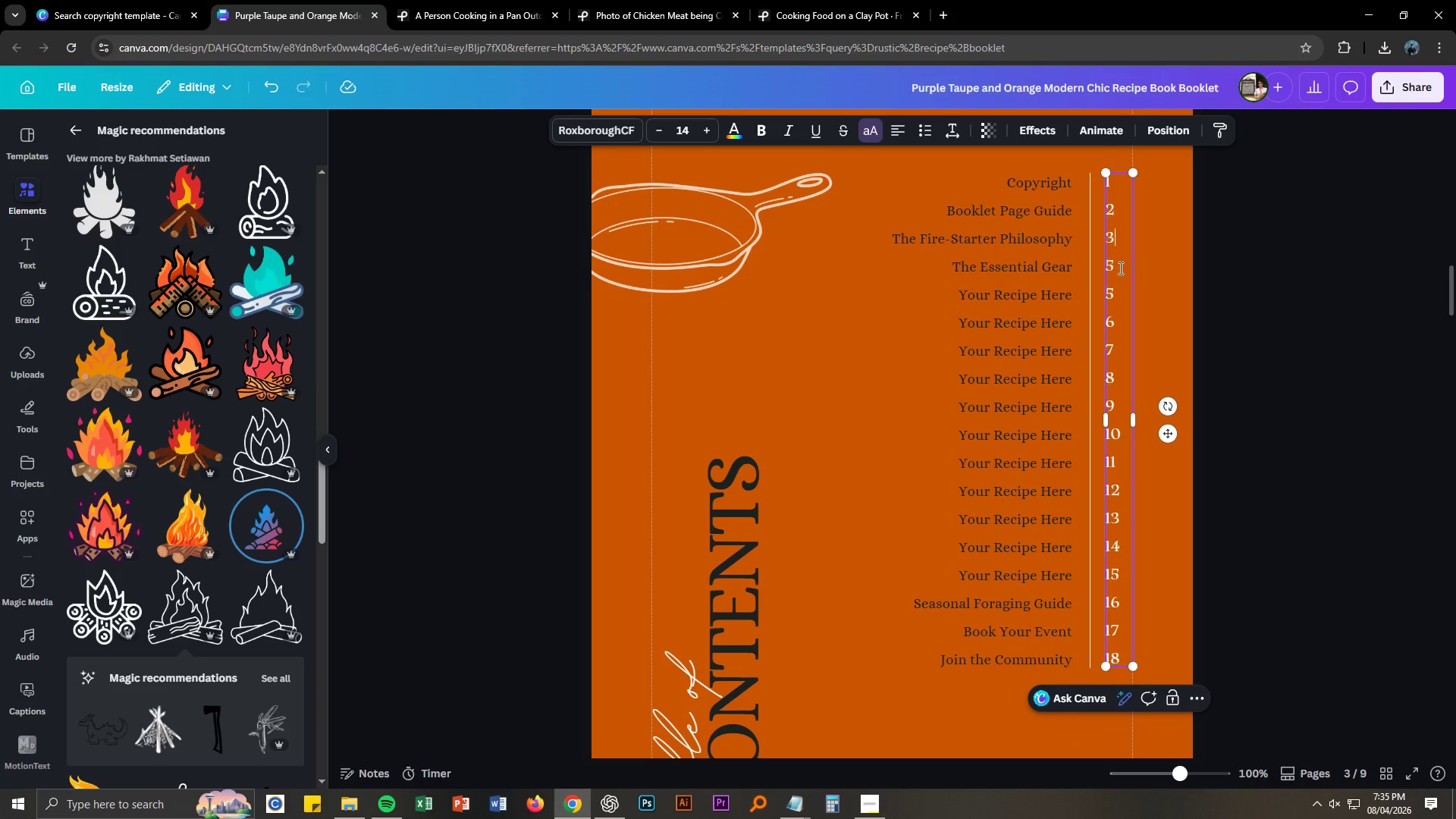 
key(Control+Z)
 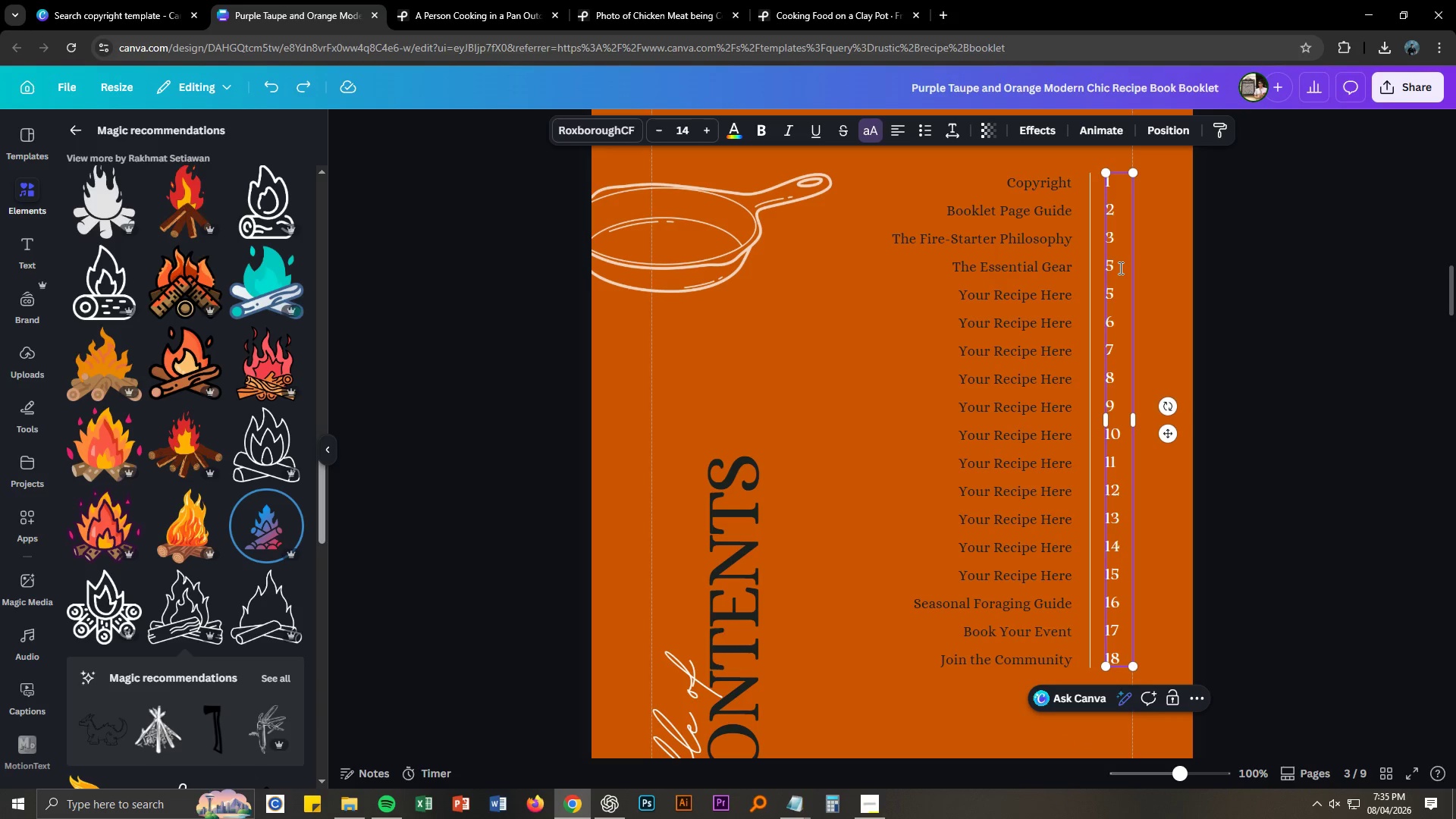 
left_click_drag(start_coordinate=[1119, 268], to_coordinate=[1103, 265])
 